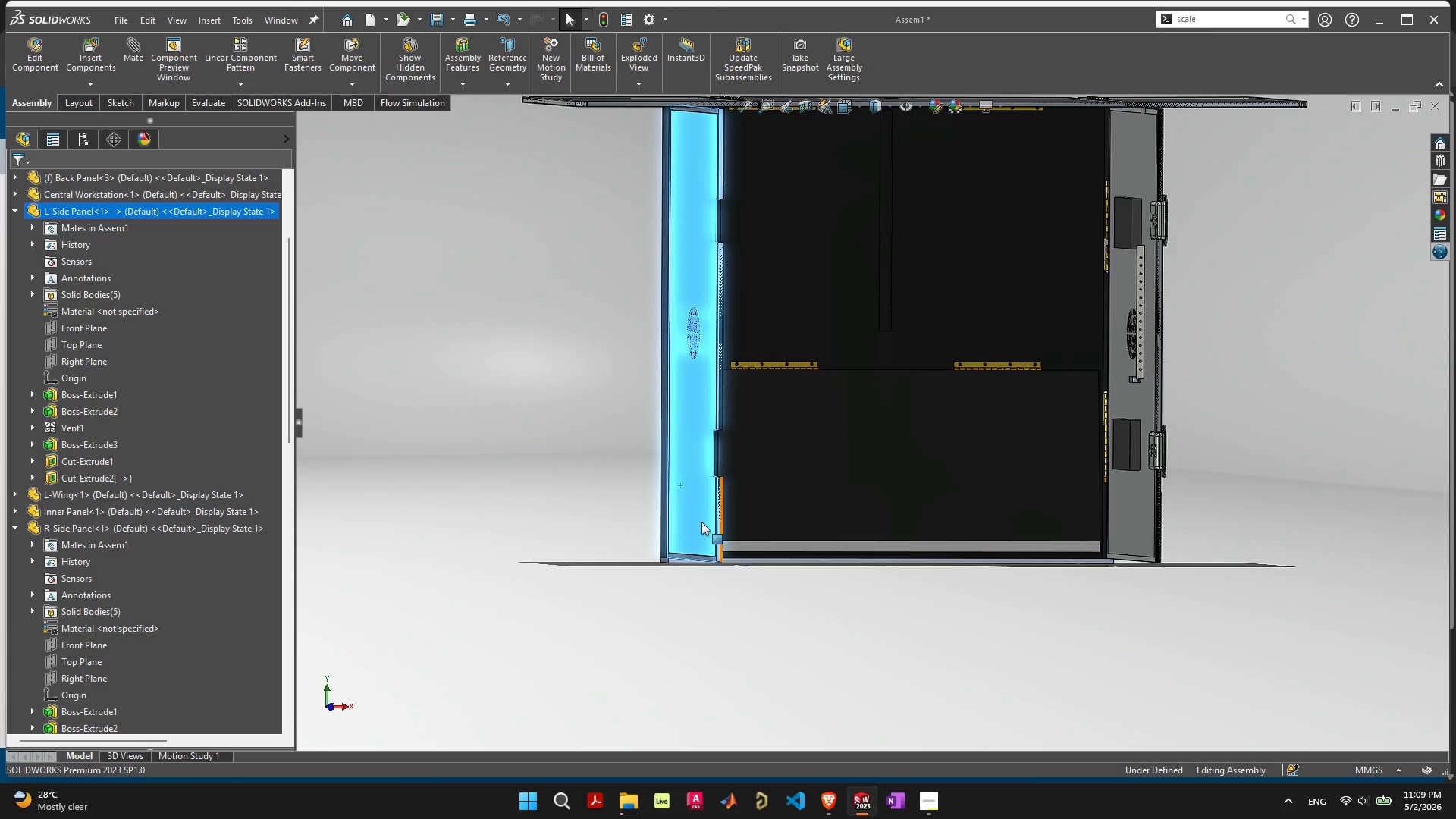 
left_click_drag(start_coordinate=[698, 521], to_coordinate=[928, 460])
 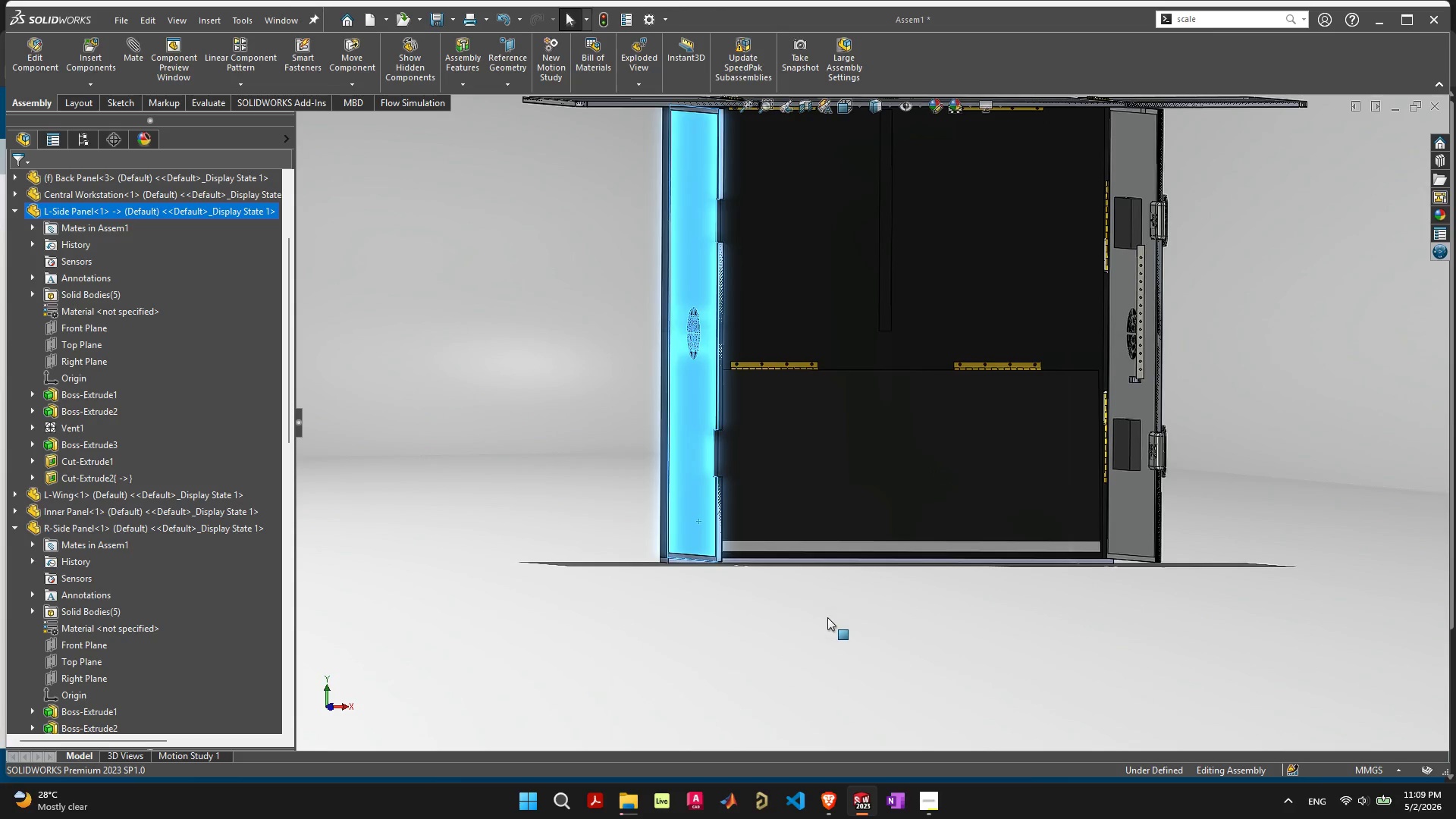 
left_click([824, 624])
 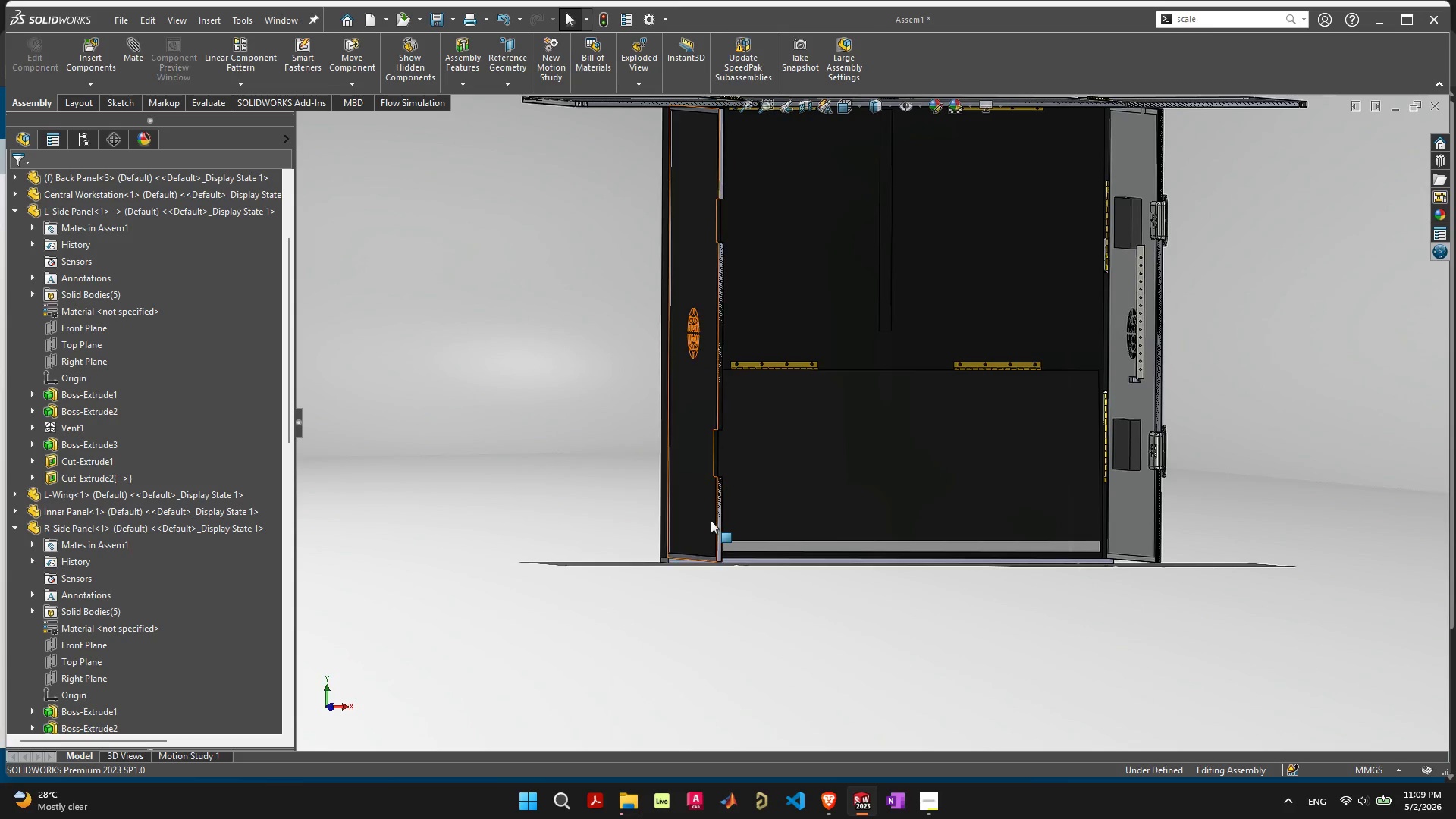 
left_click([708, 516])
 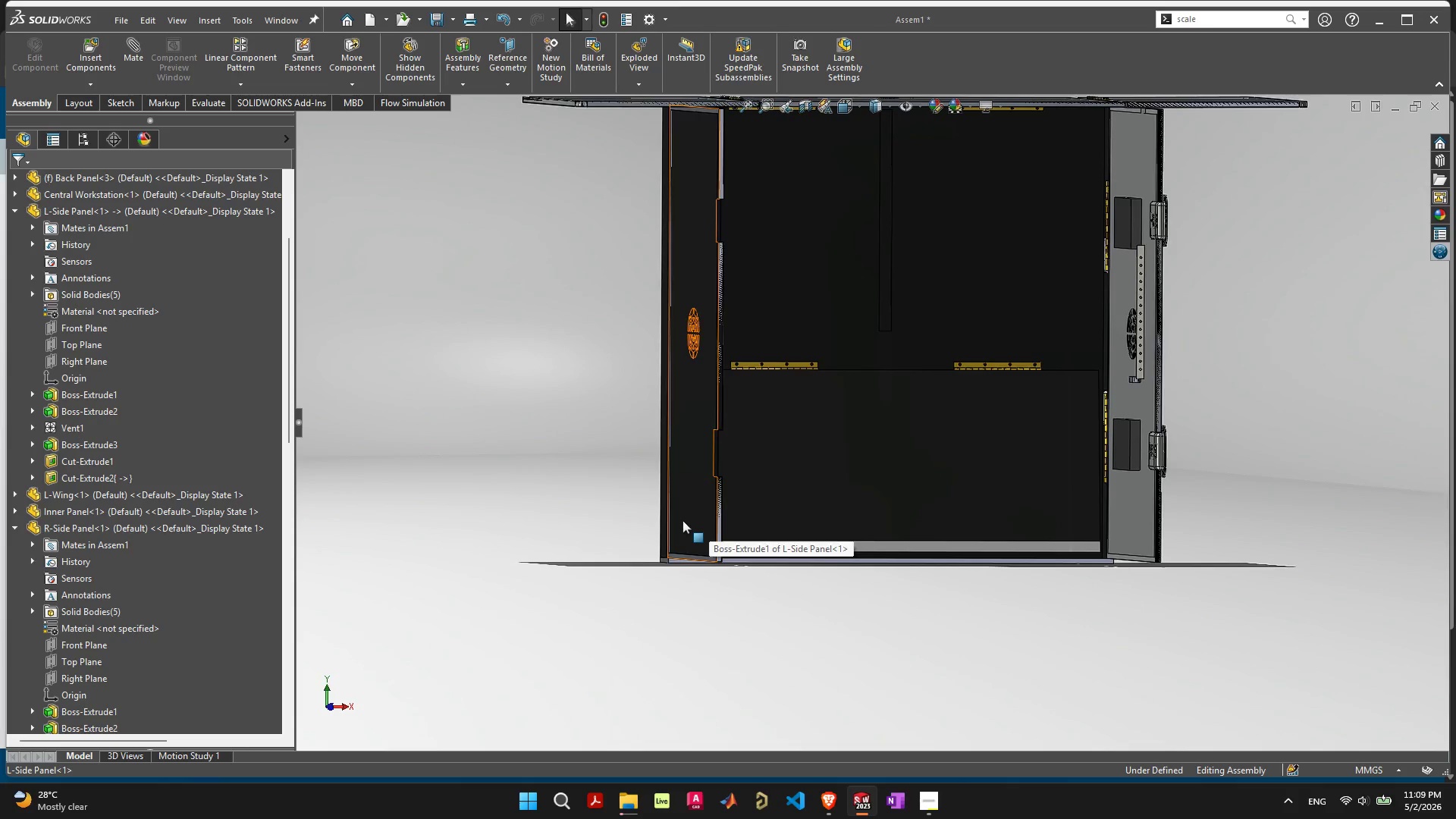 
scroll: coordinate [680, 513], scroll_direction: up, amount: 5.0
 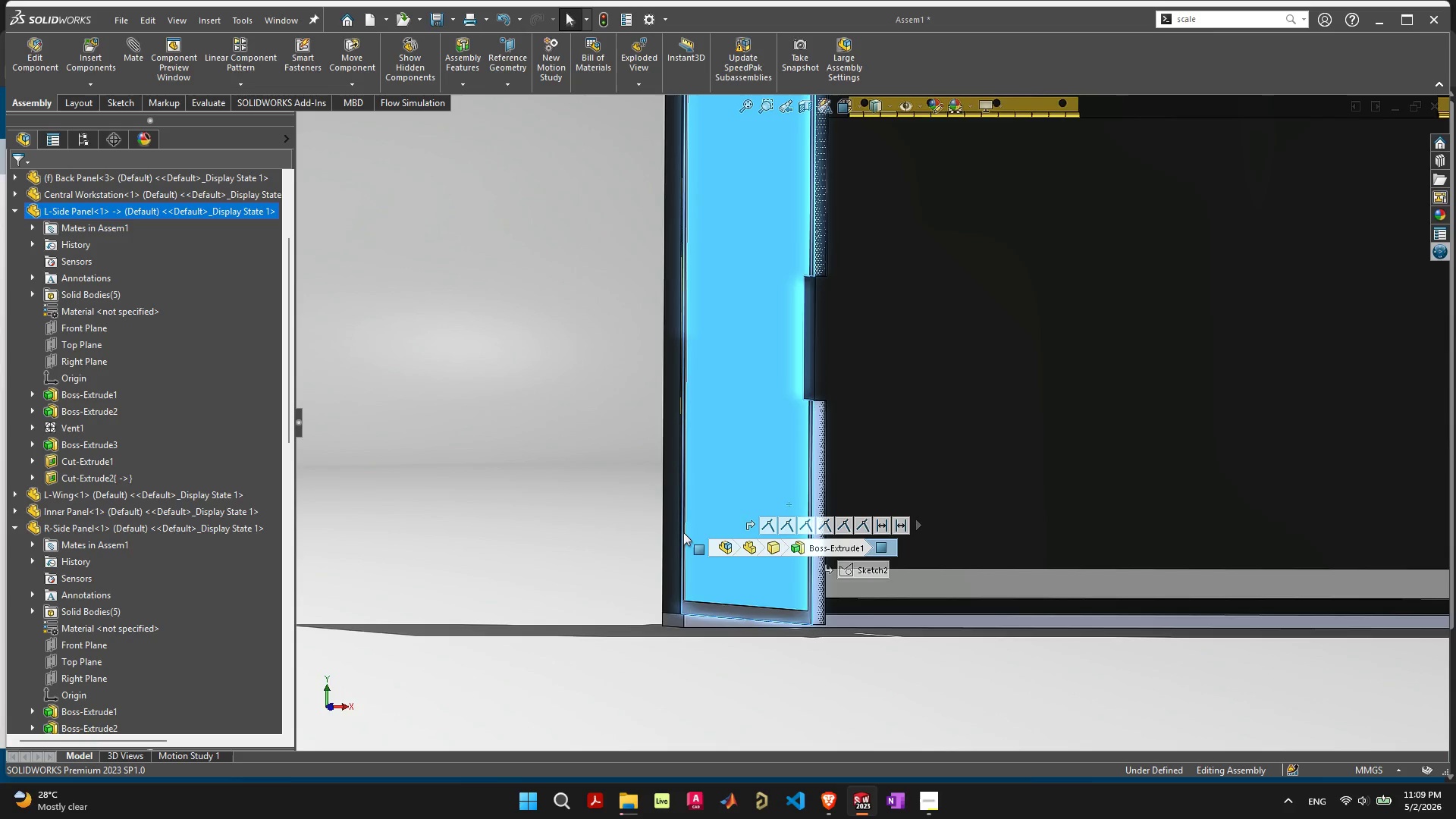 
hold_key(key=ShiftLeft, duration=0.41)
left_click([673, 542])
 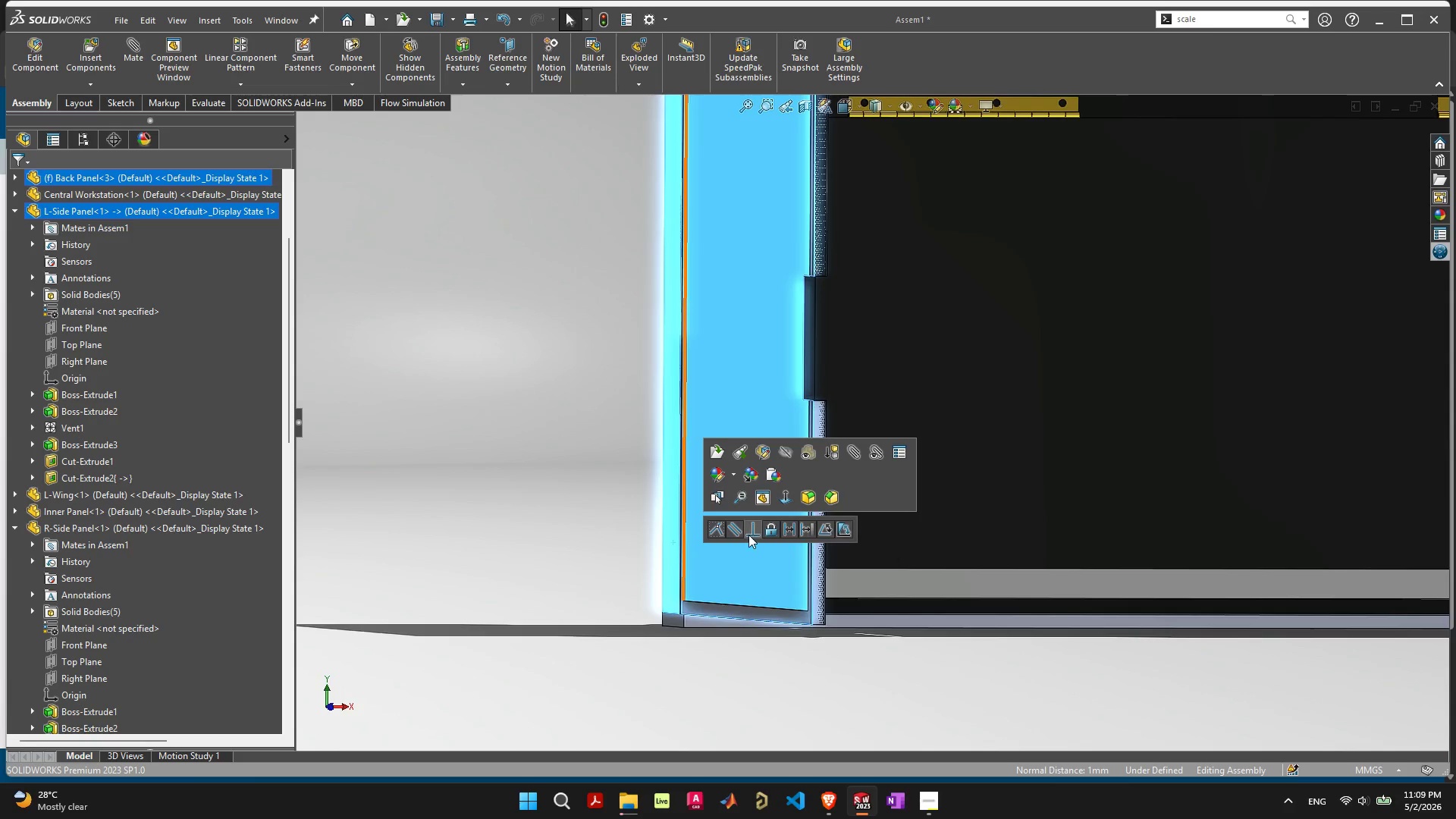 
left_click([711, 532])
 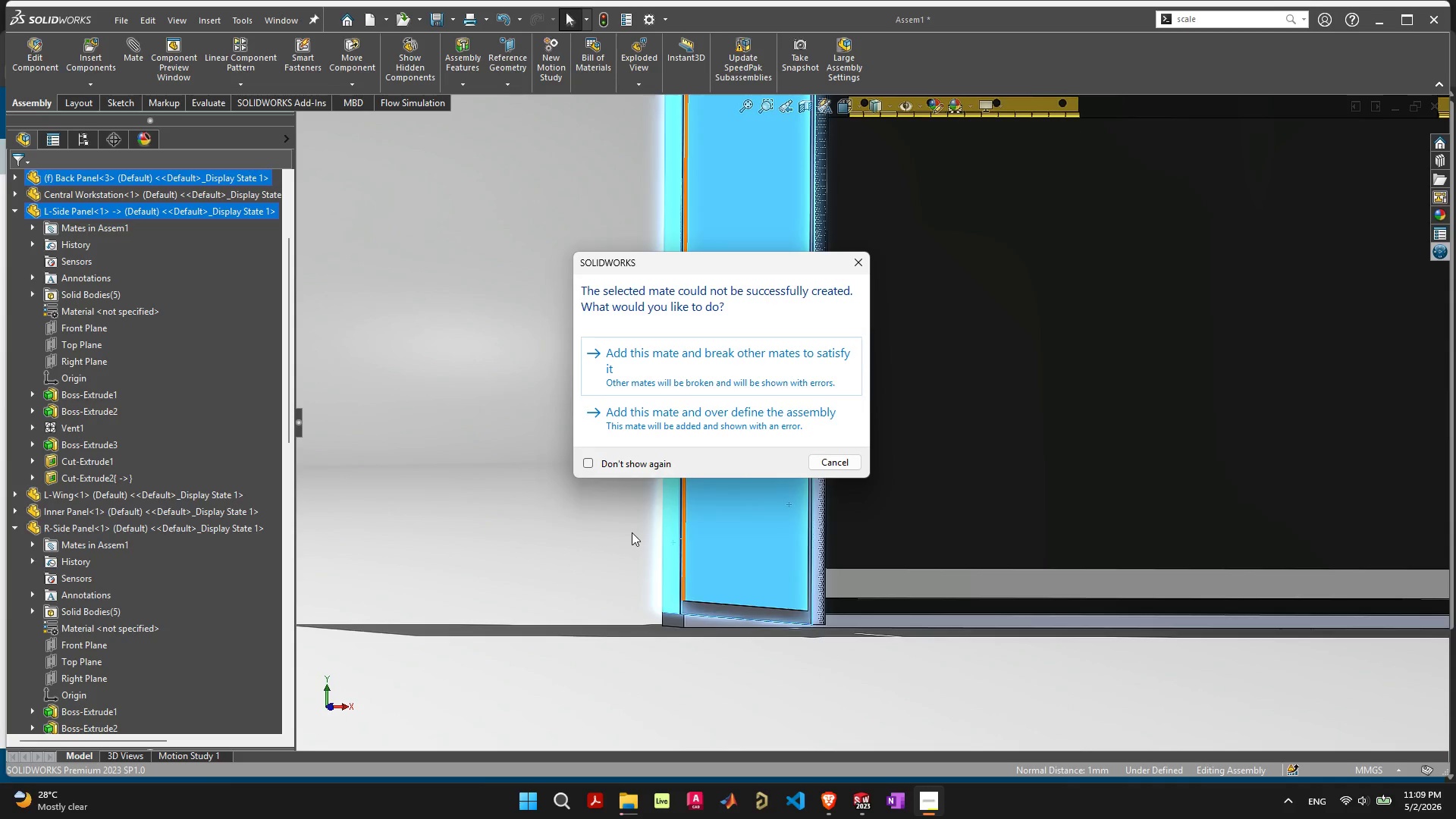 
left_click([832, 461])
 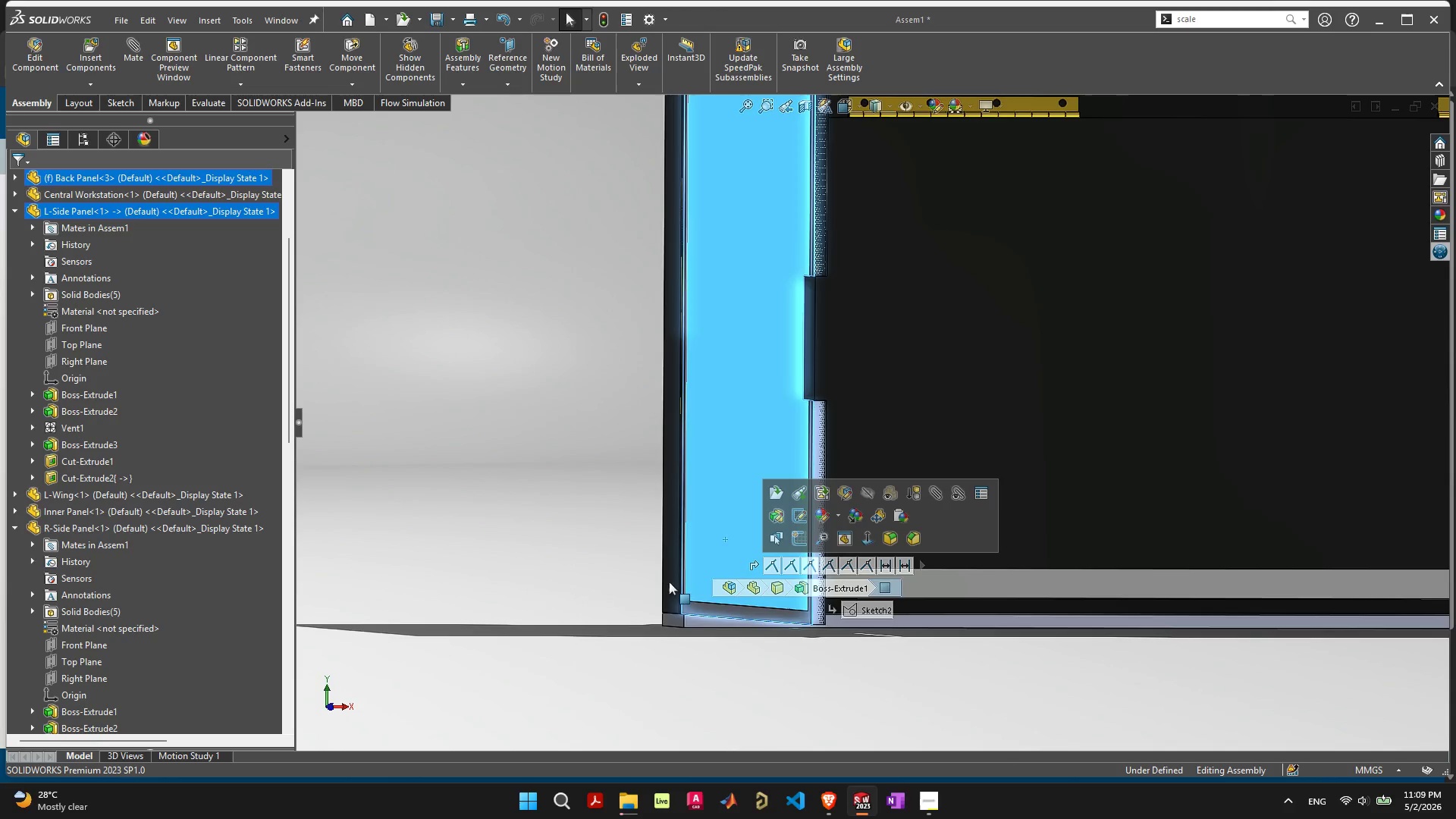 
hold_key(key=ShiftLeft, duration=0.67)
 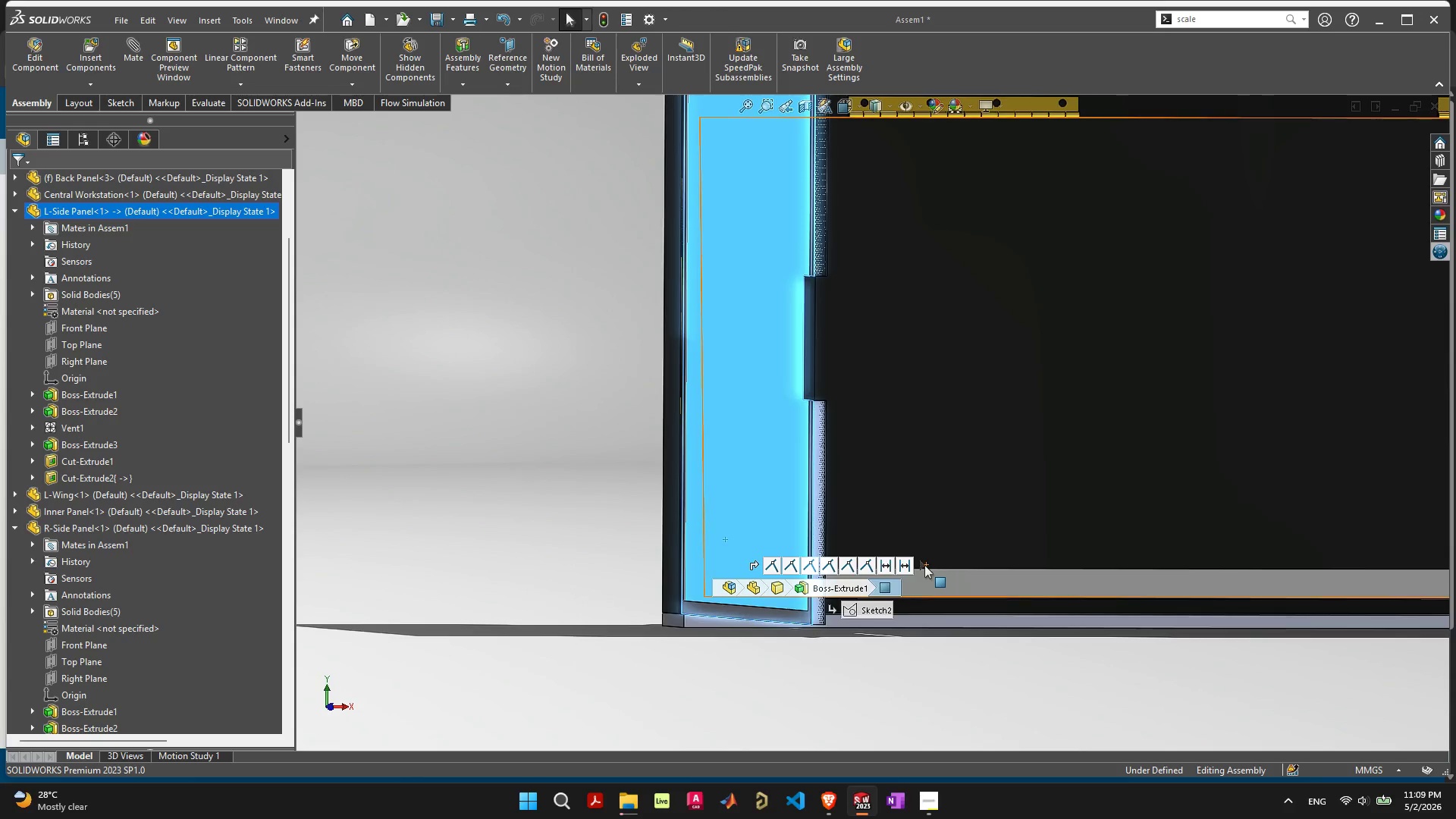 
left_click([924, 564])
 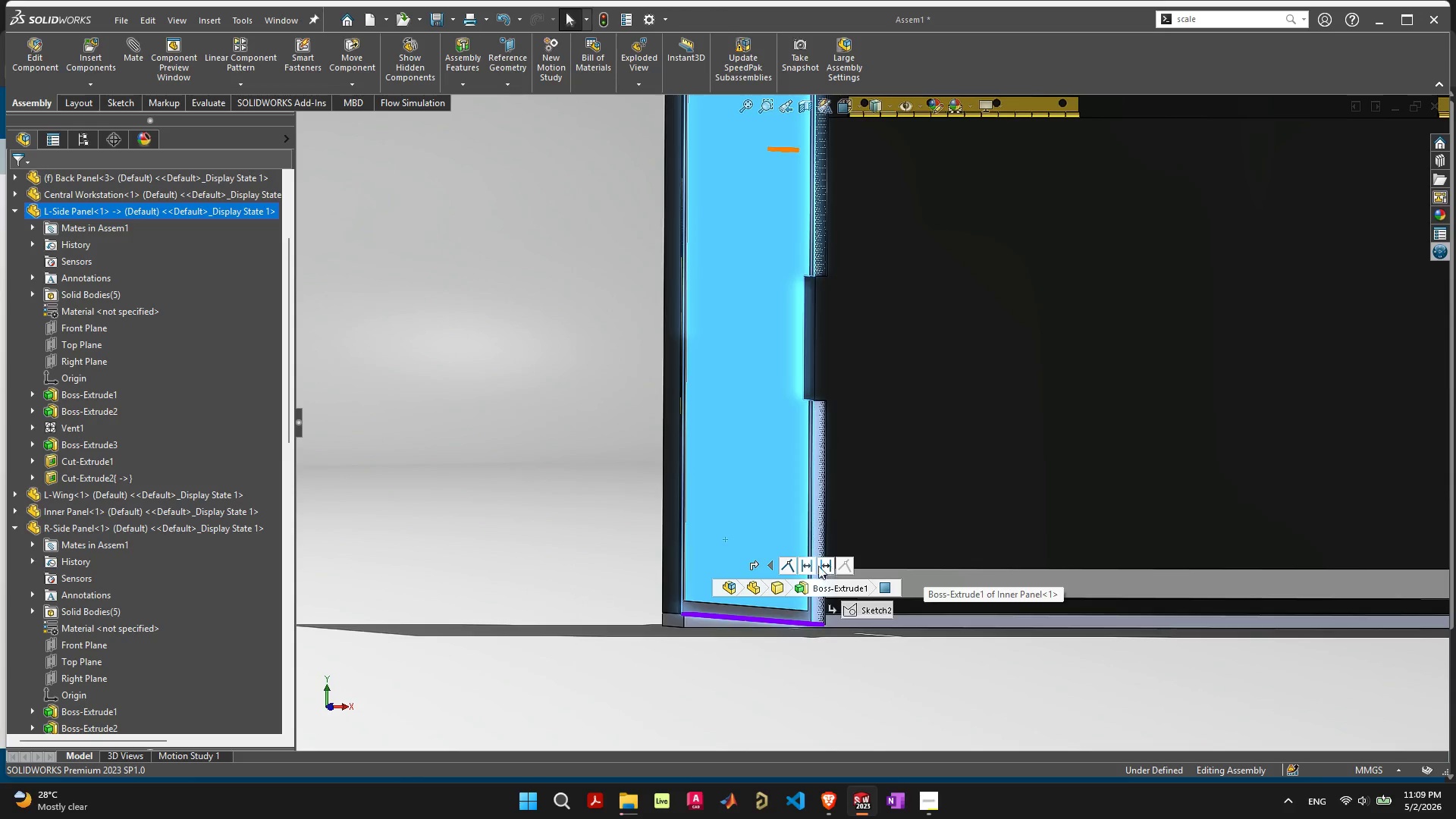 
wait(5.78)
 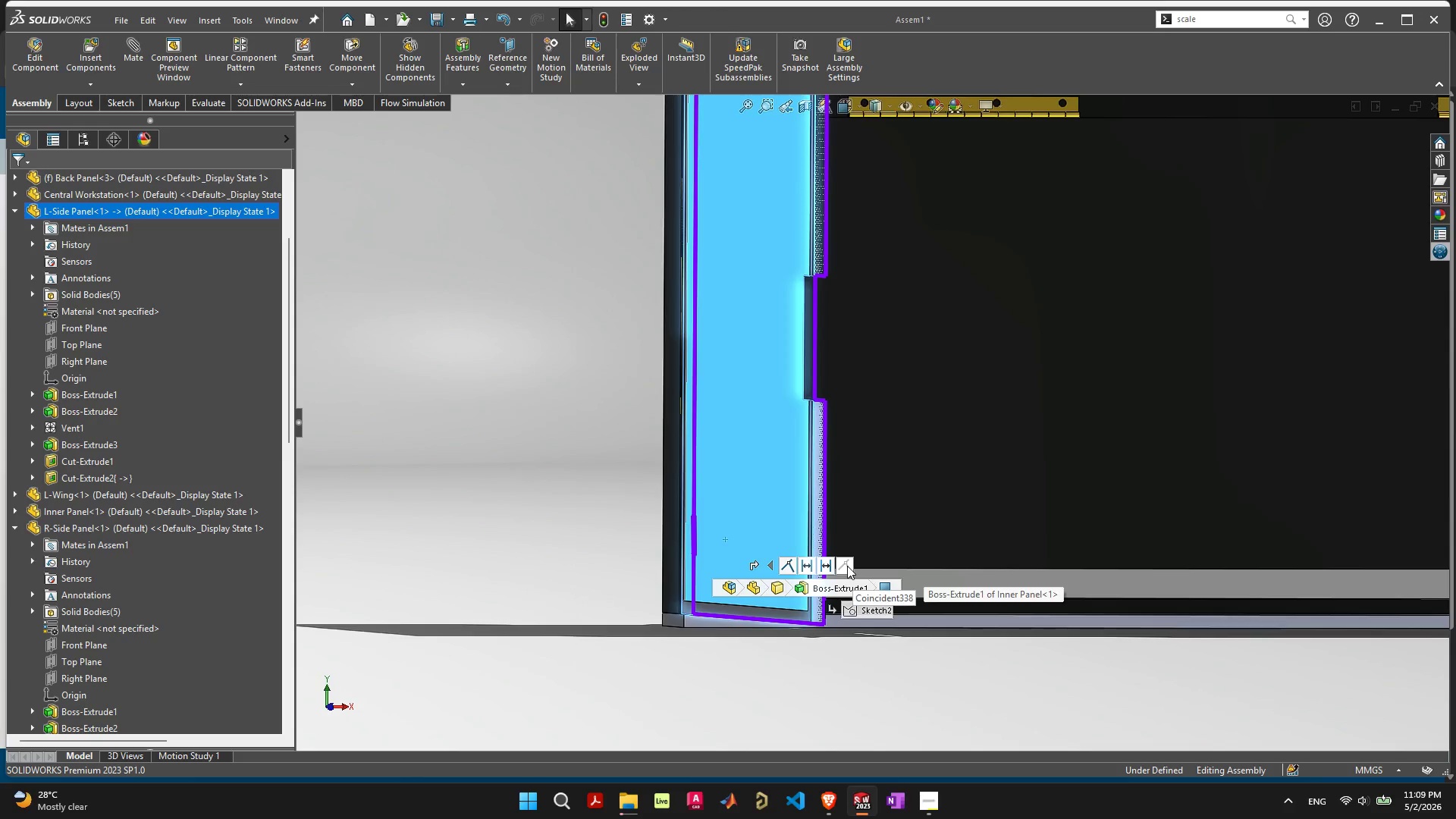 
scroll: coordinate [721, 479], scroll_direction: down, amount: 8.0
 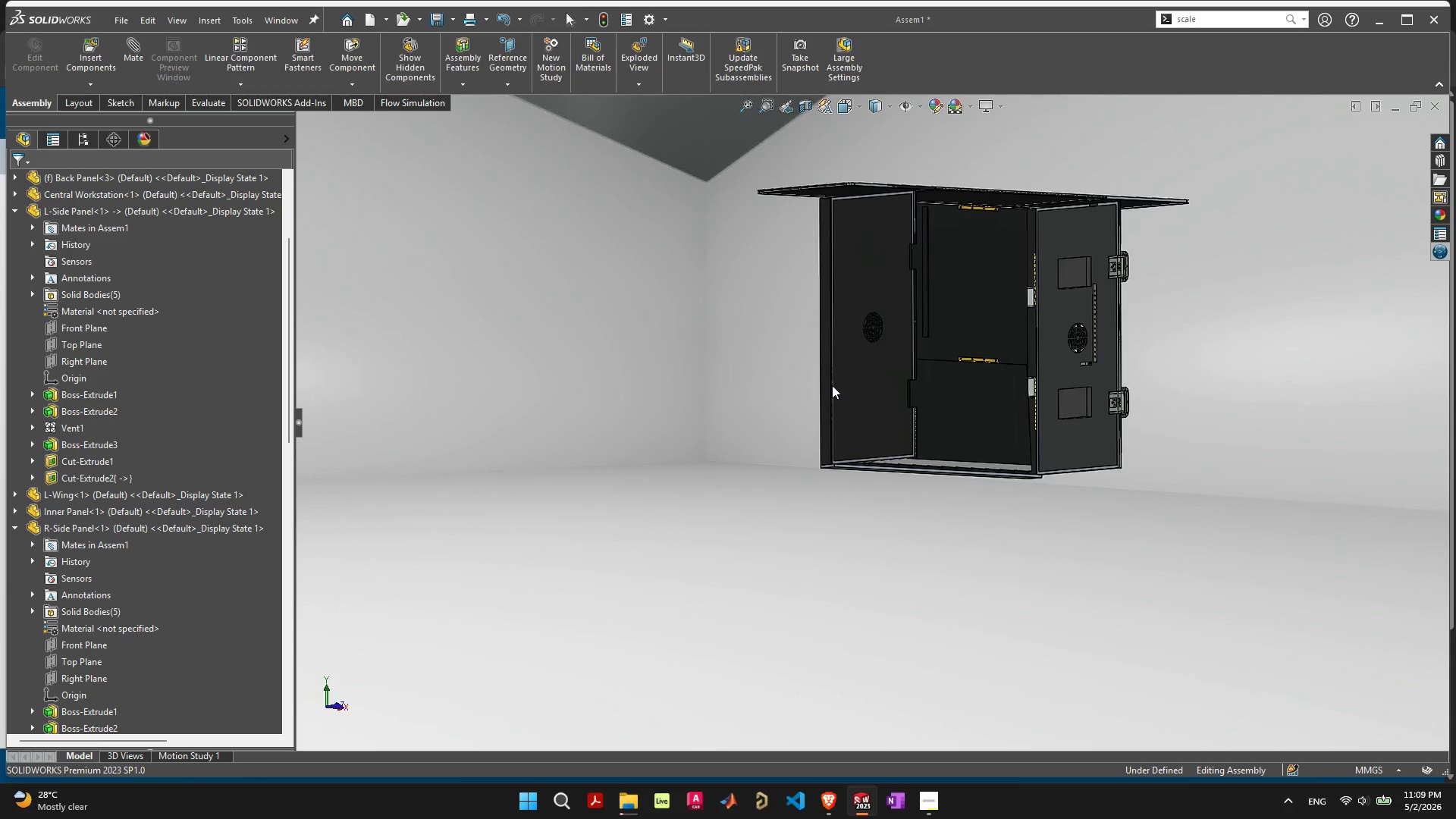 
scroll: coordinate [829, 428], scroll_direction: up, amount: 5.0
 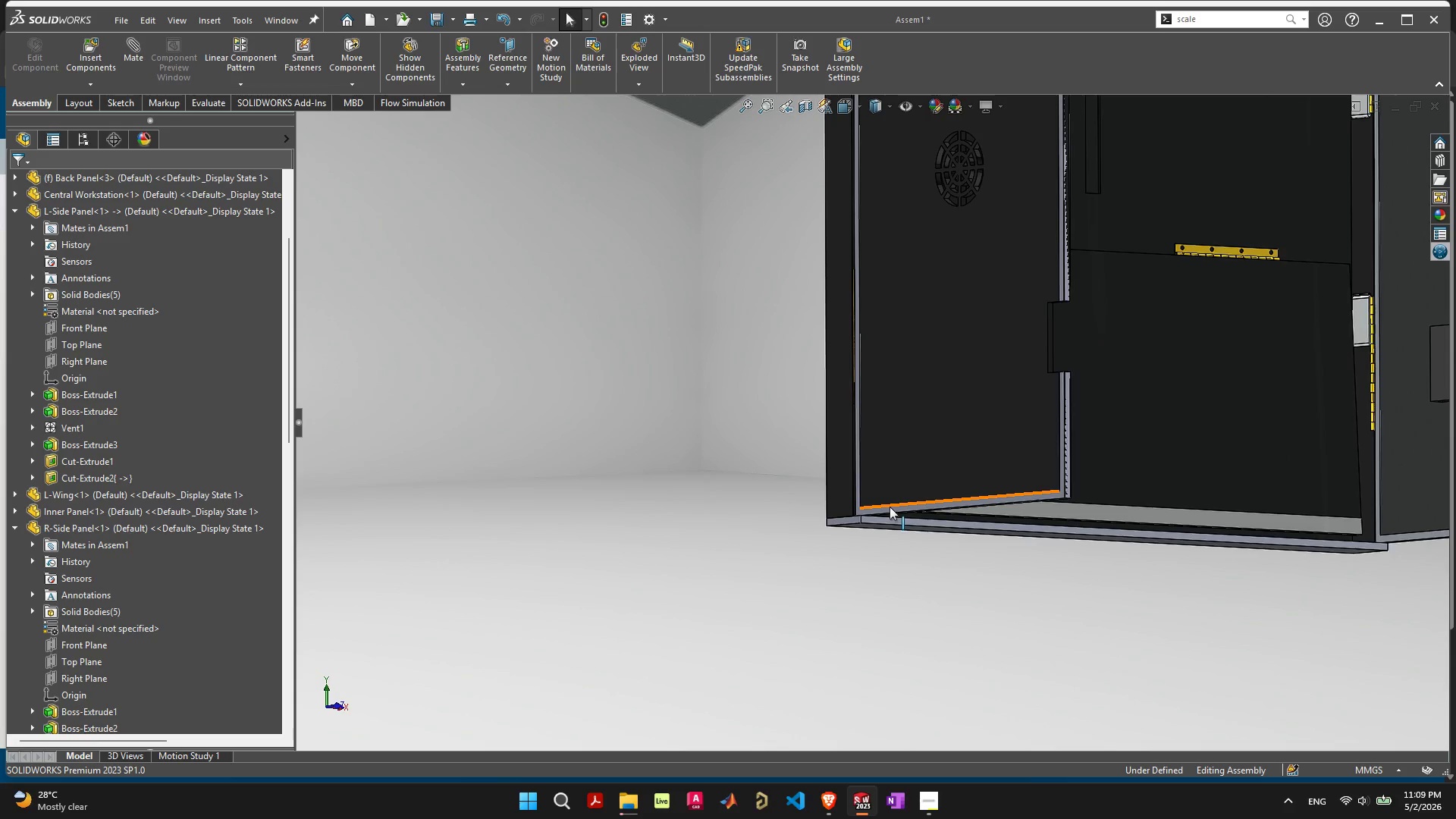 
left_click([890, 506])
 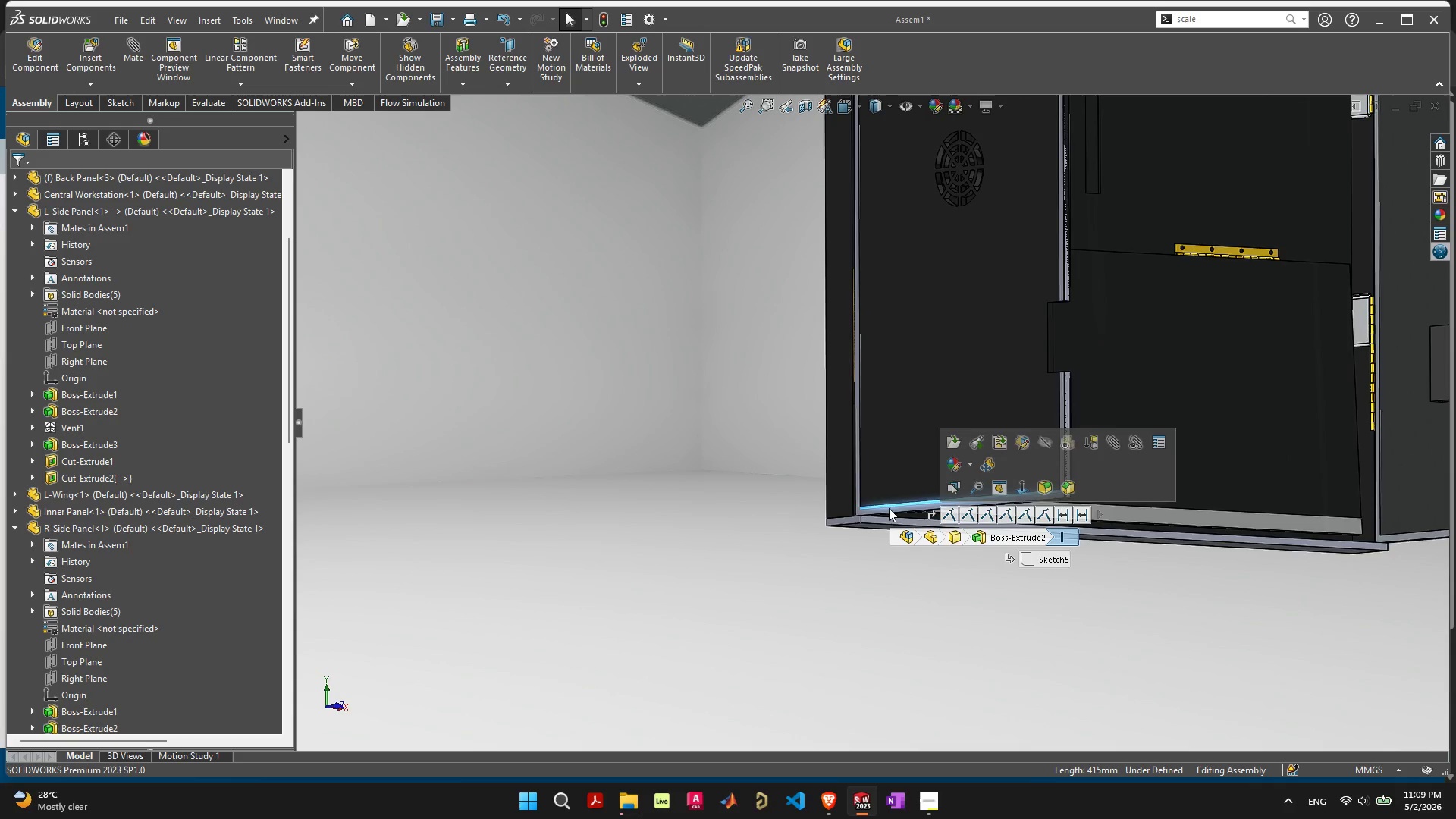 
left_click([889, 508])
 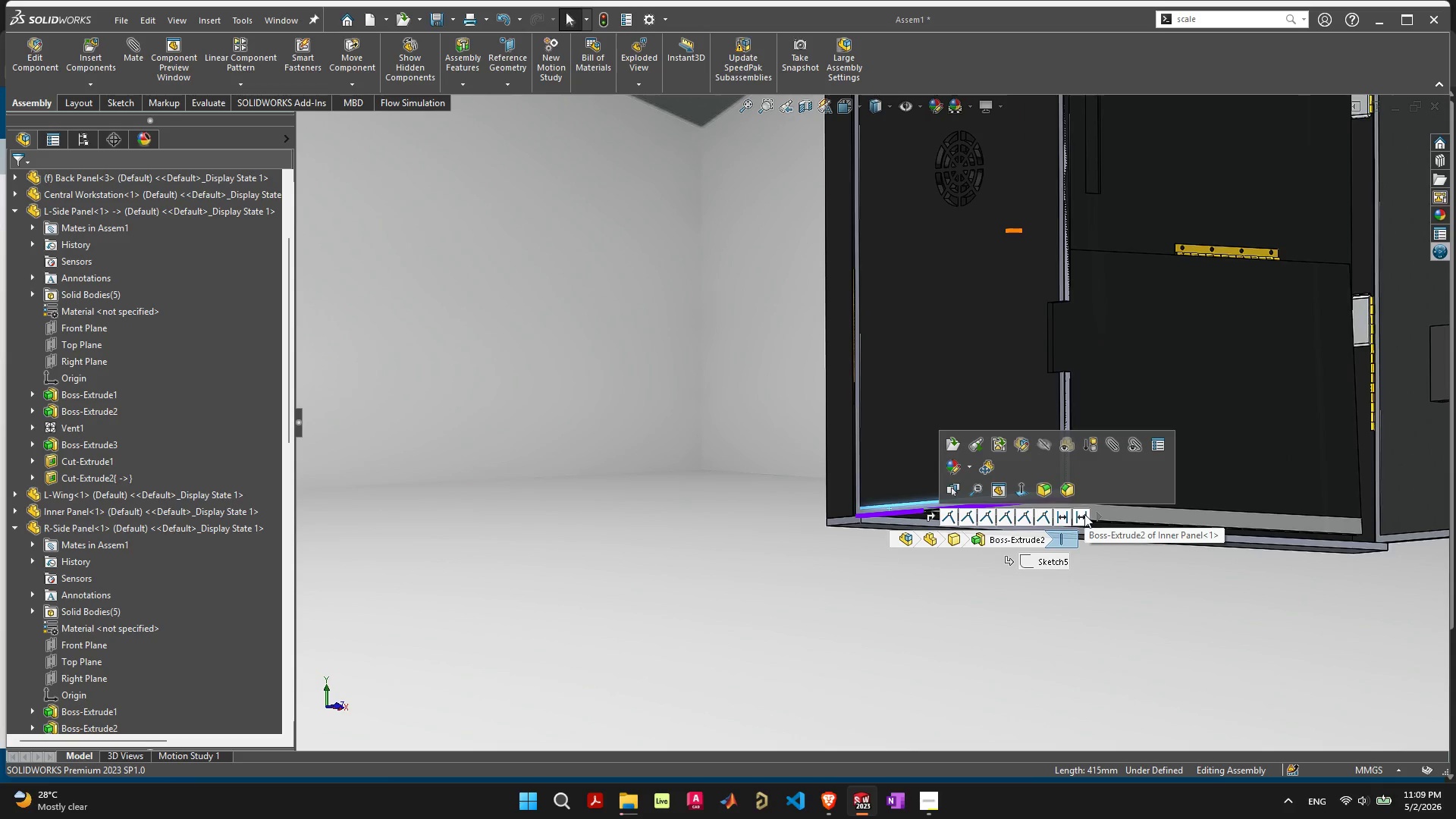 
left_click([1097, 515])
 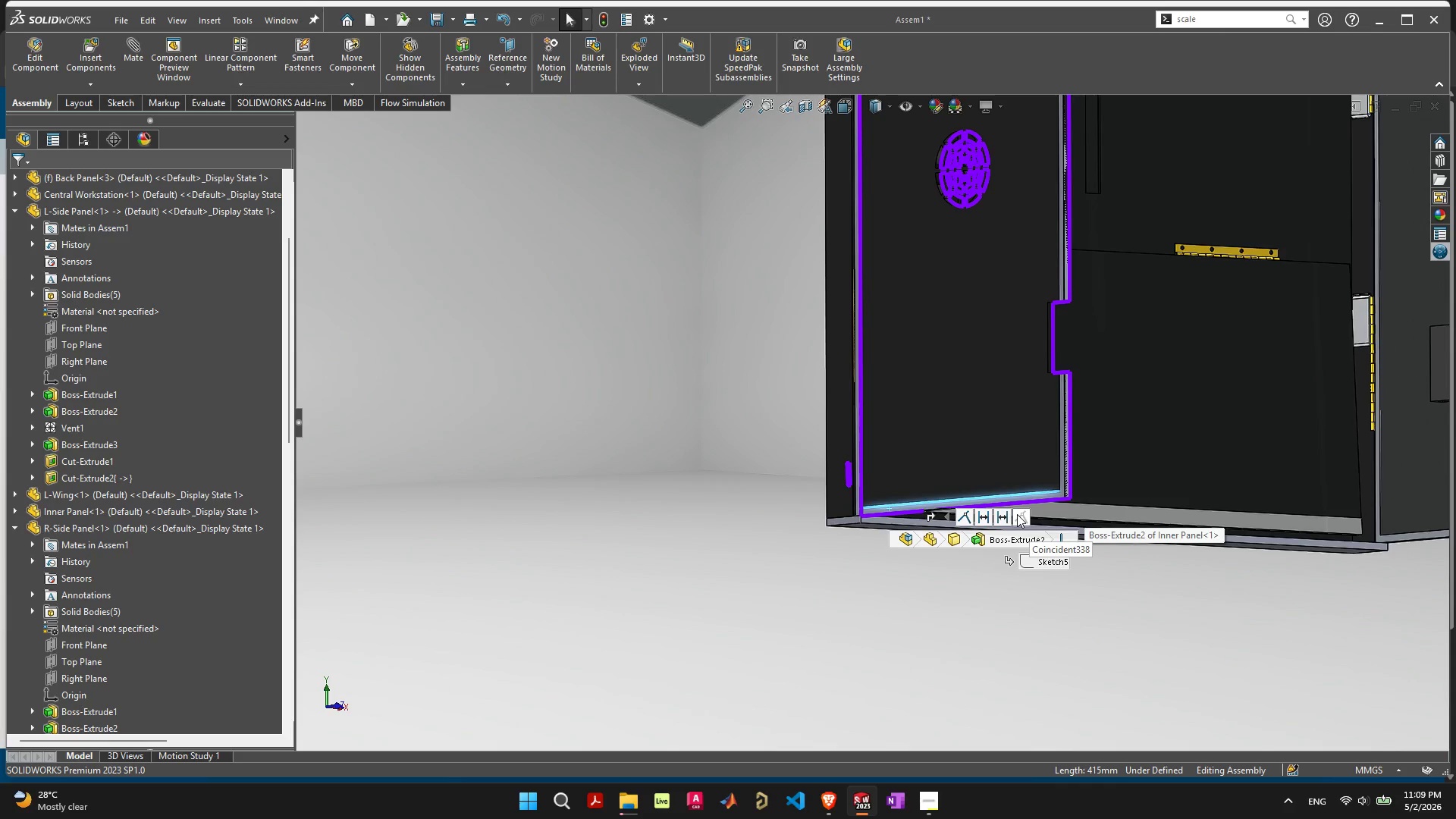 
wait(8.81)
 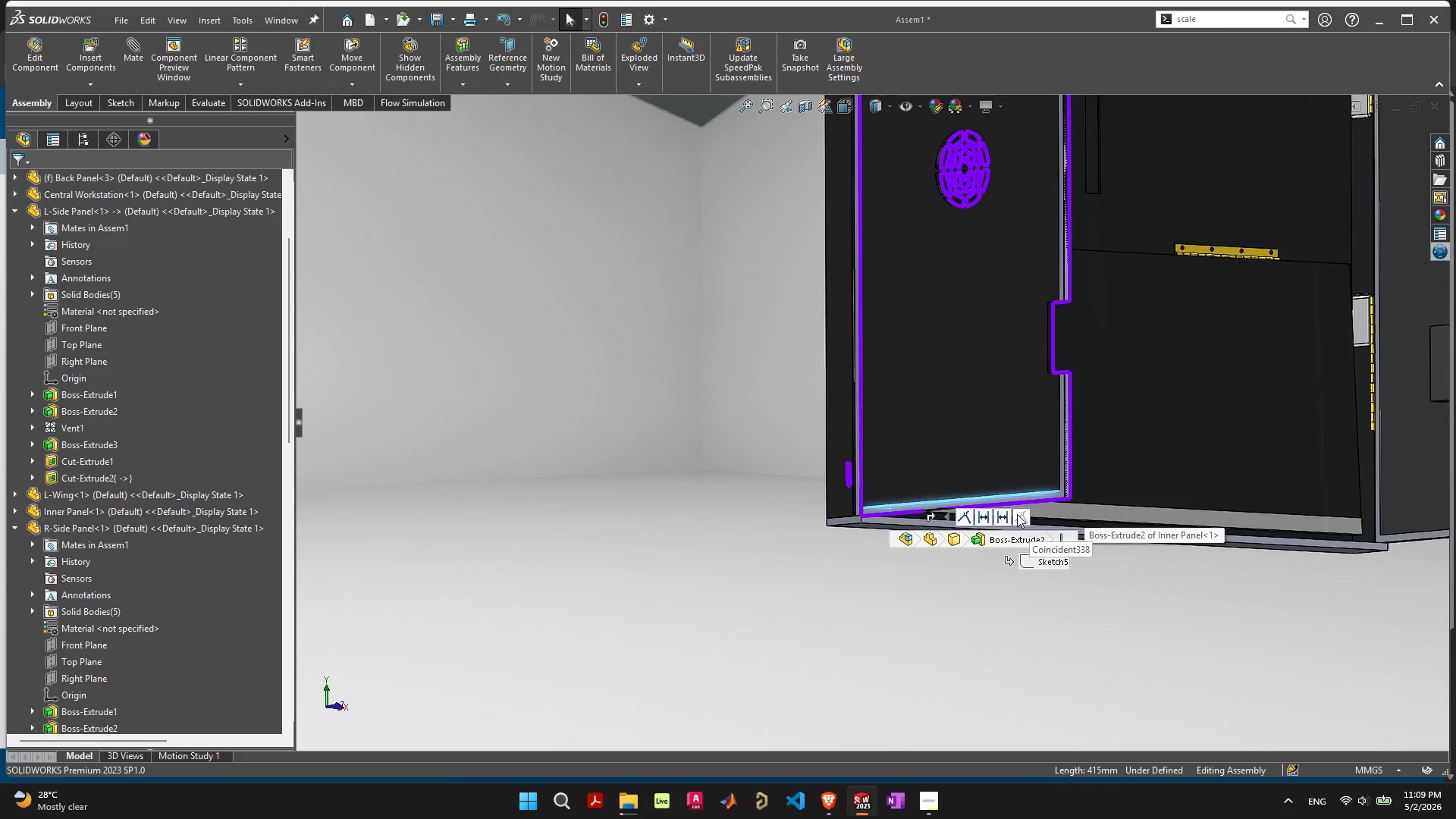 
left_click([1020, 516])
 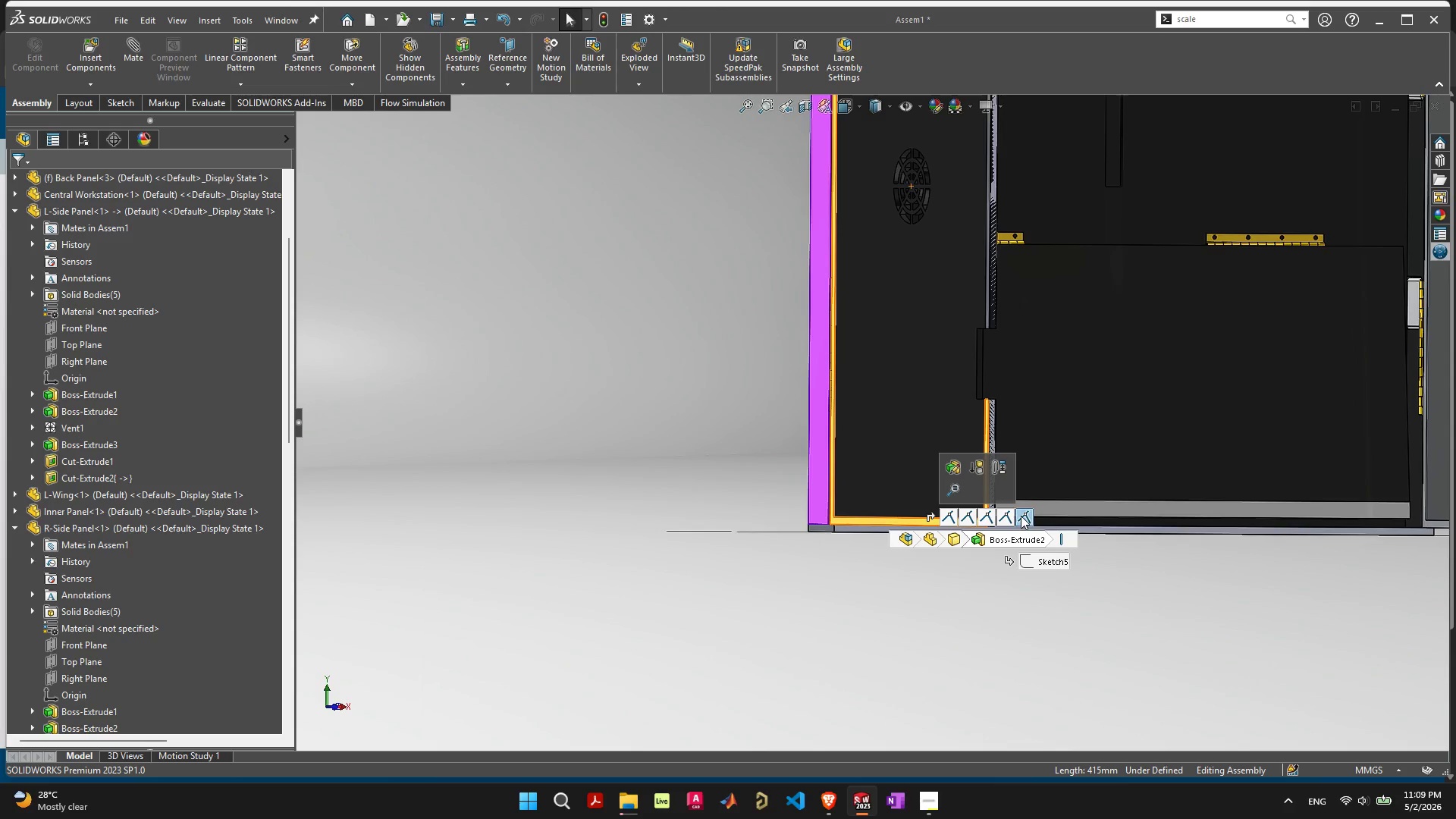 
key(Delete)
 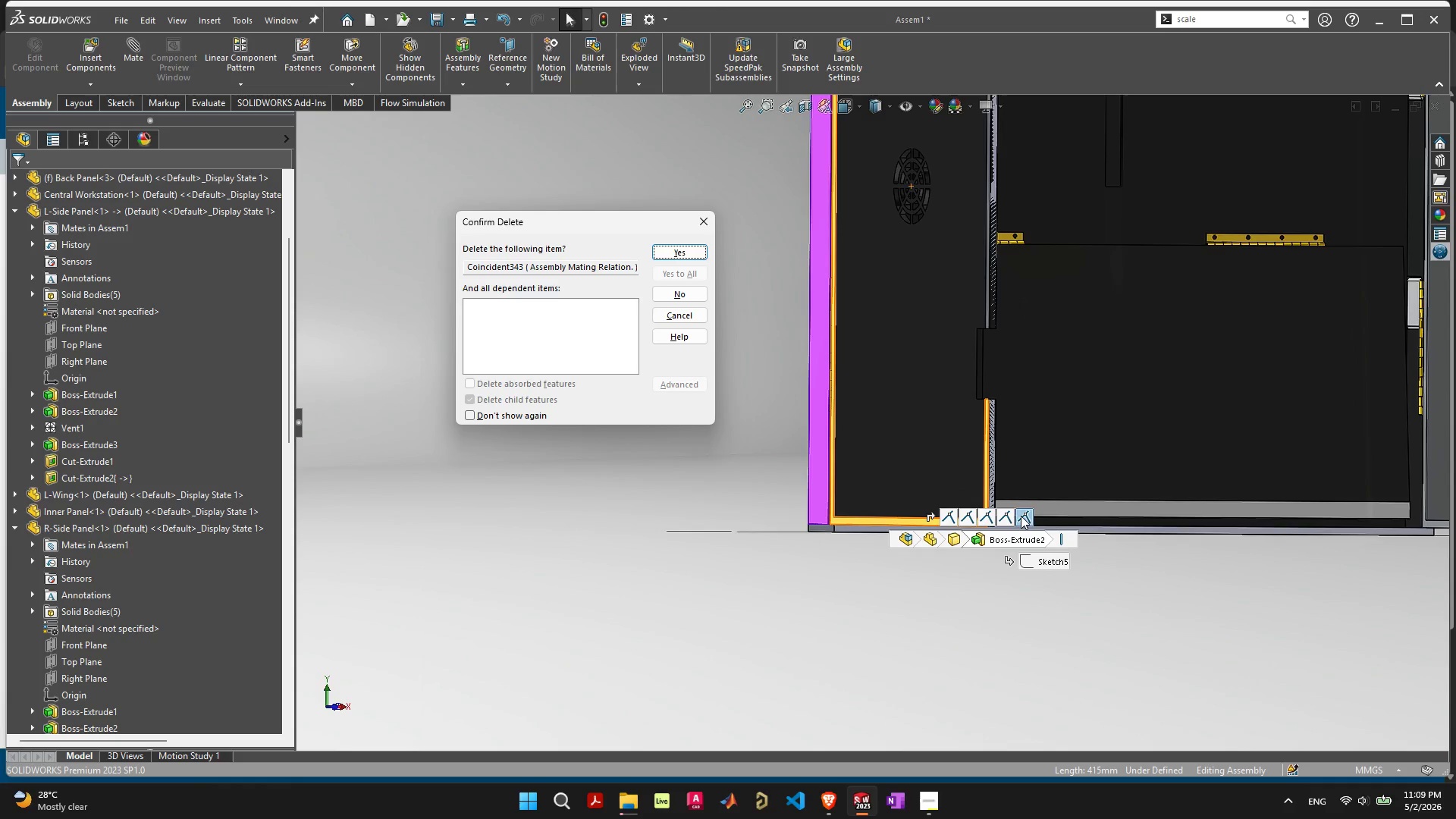 
key(Enter)
 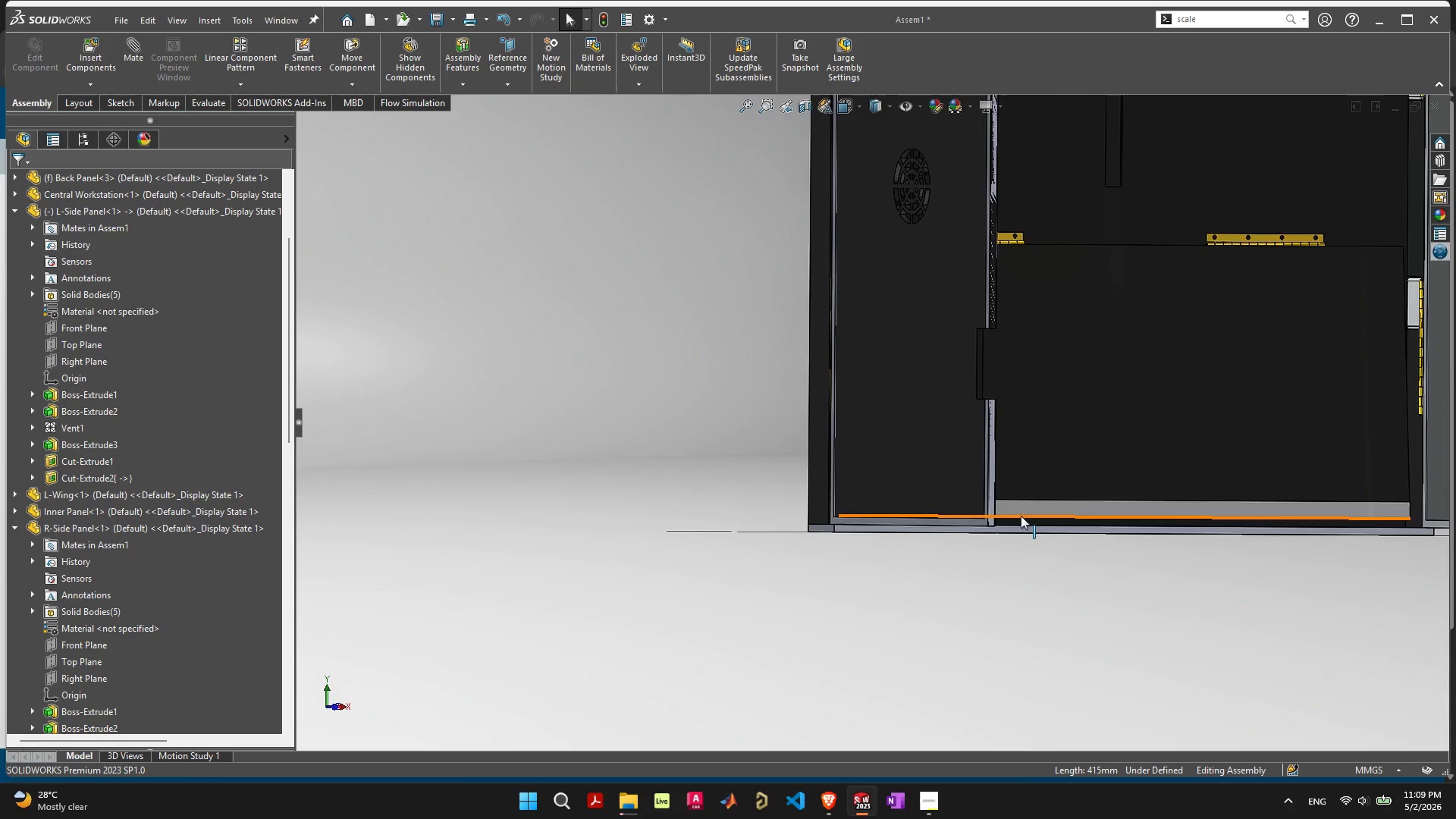 
scroll: coordinate [1052, 488], scroll_direction: down, amount: 5.0
 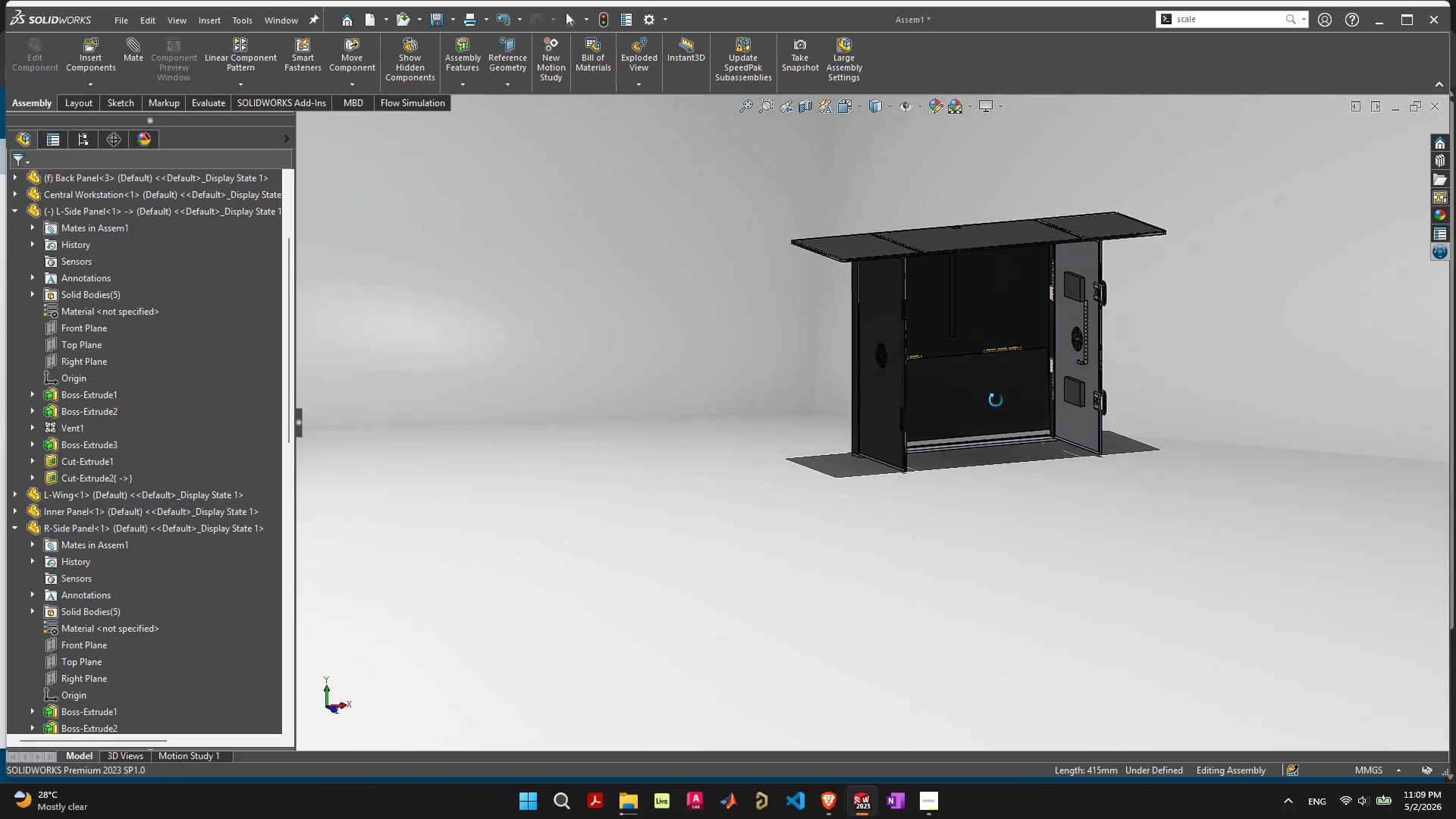 
scroll: coordinate [977, 338], scroll_direction: up, amount: 5.0
 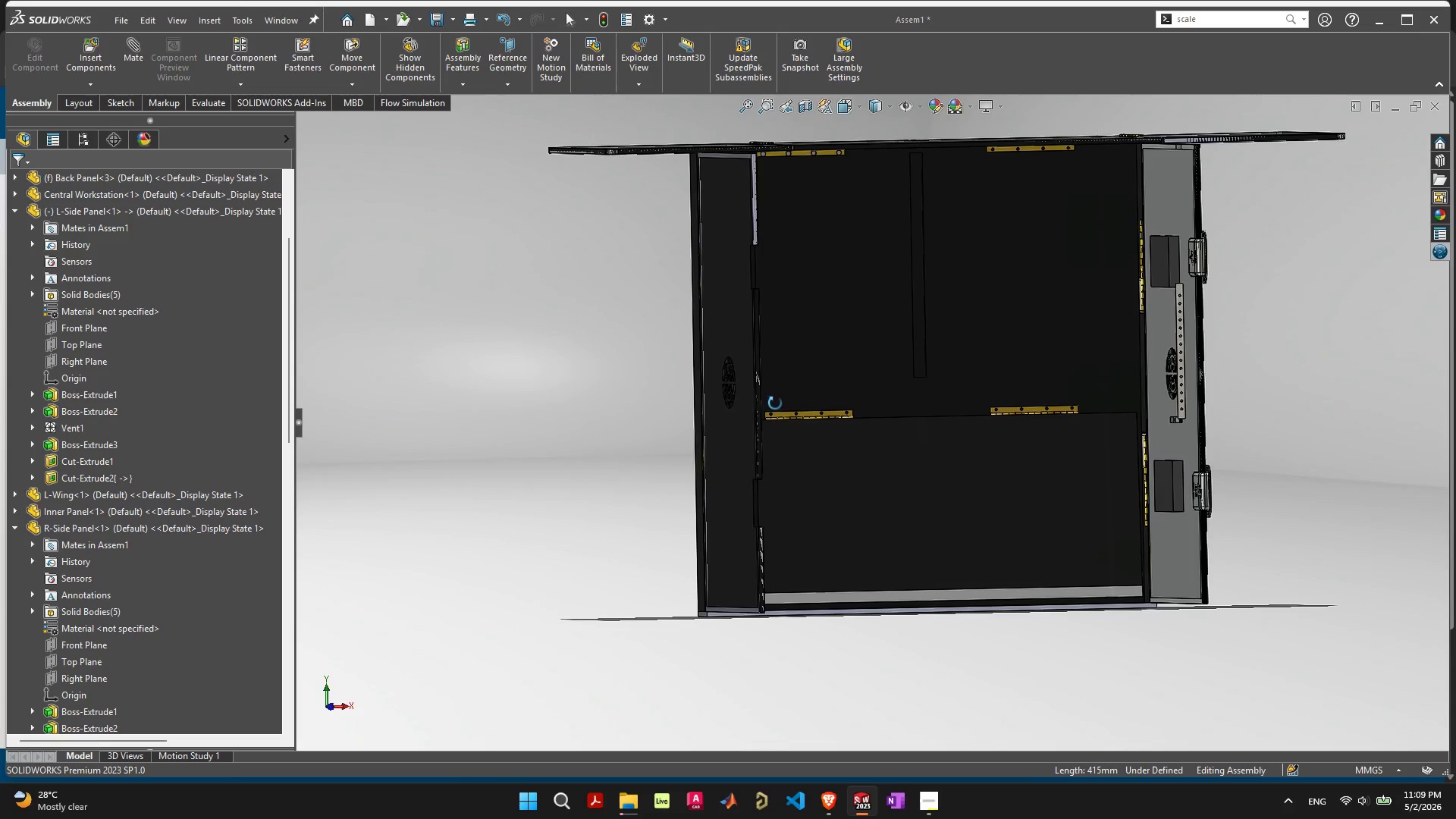 
left_click_drag(start_coordinate=[736, 453], to_coordinate=[981, 372])
 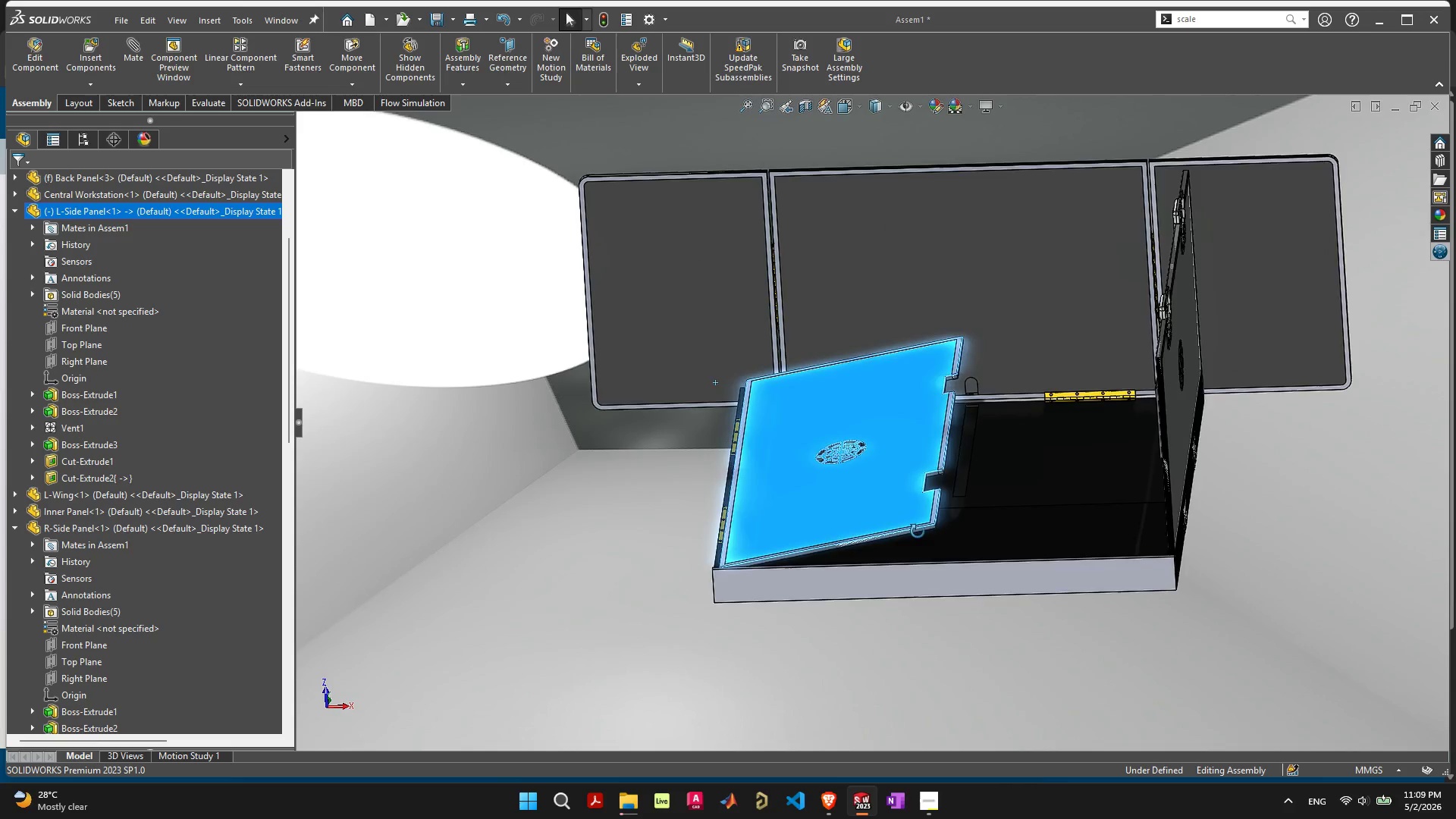 
scroll: coordinate [921, 505], scroll_direction: up, amount: 6.0
 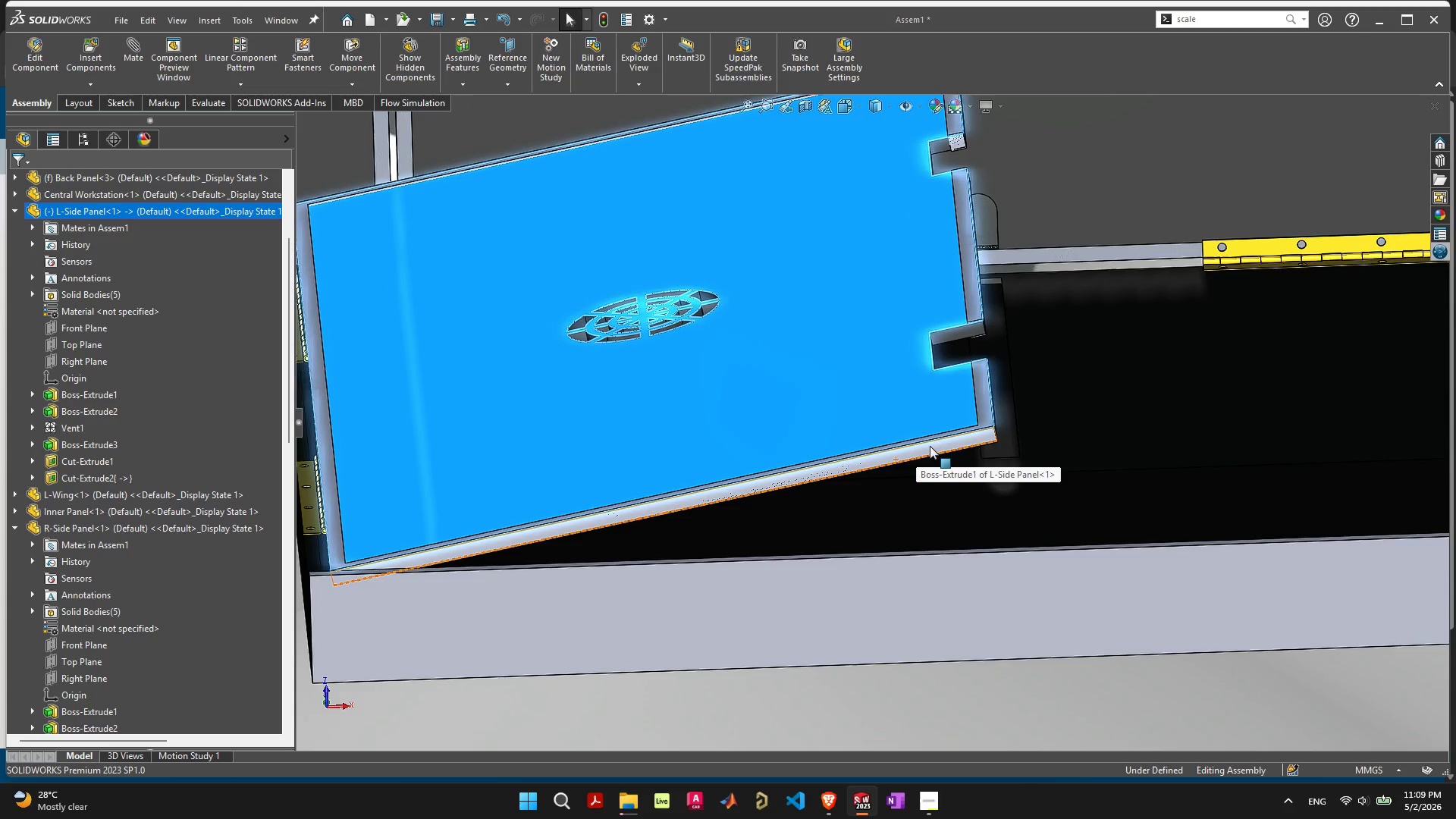 
left_click_drag(start_coordinate=[930, 446], to_coordinate=[873, 419])
 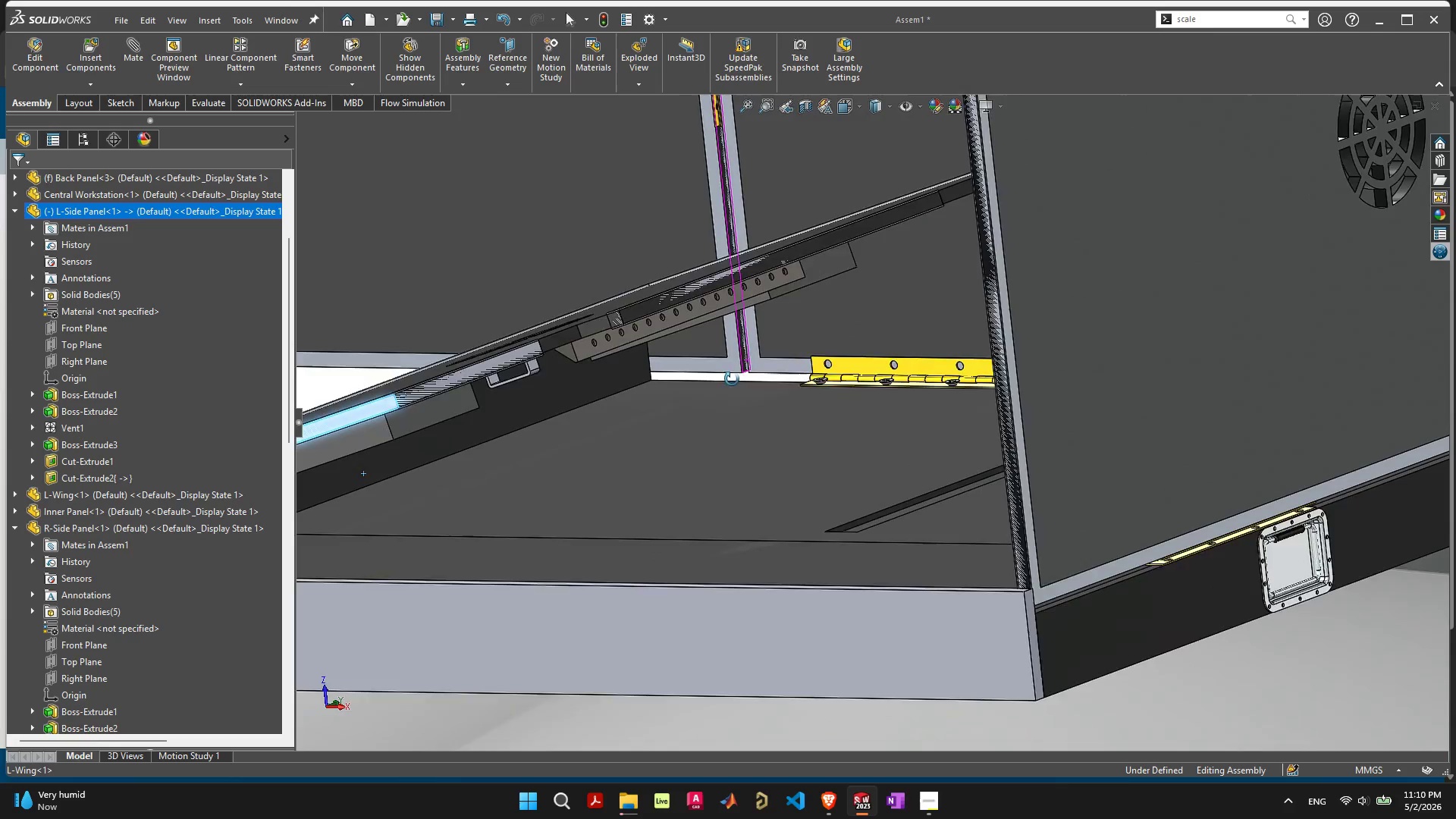 
wait(7.64)
 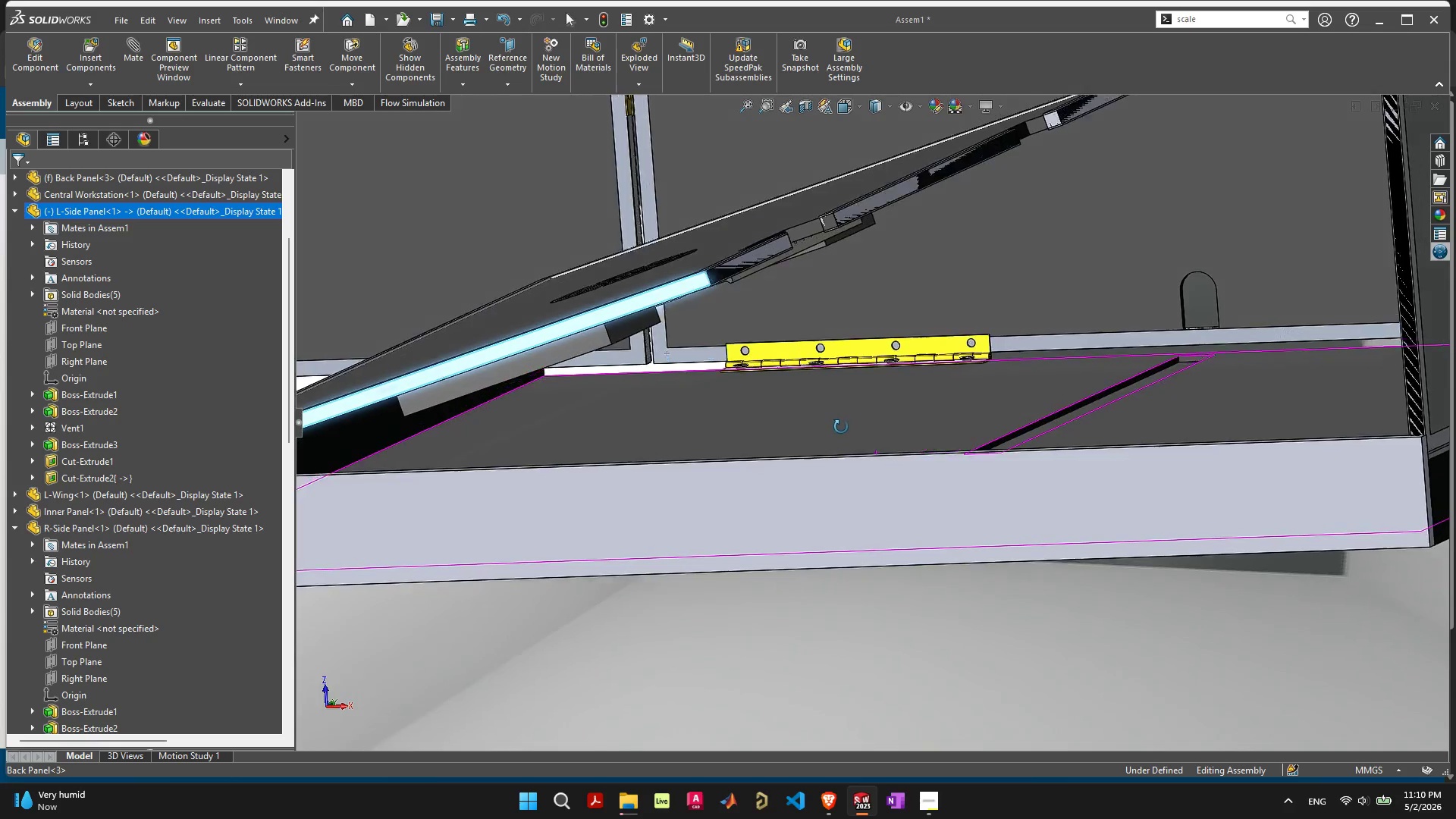 
scroll: coordinate [736, 363], scroll_direction: up, amount: 1.0
 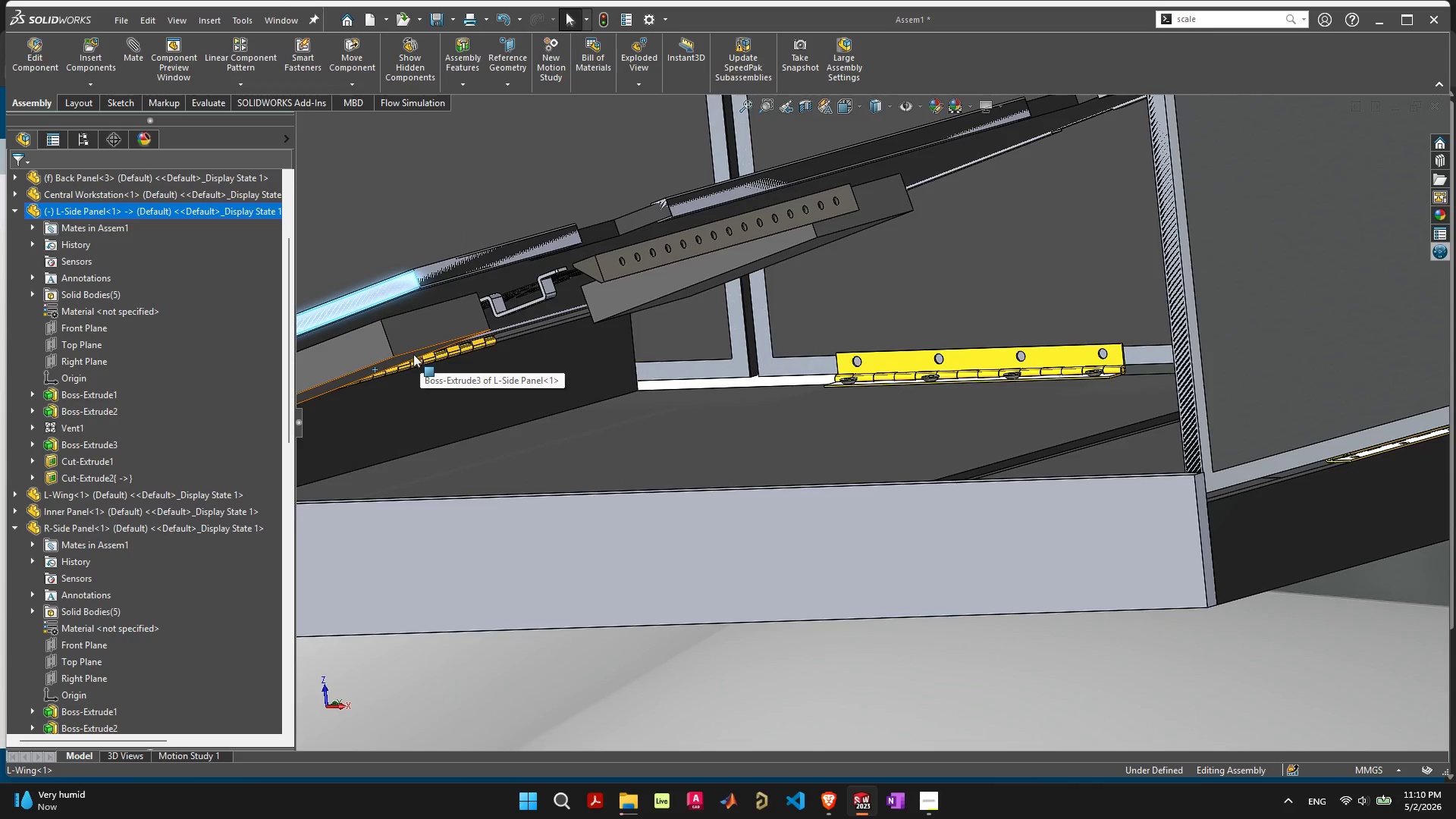 
left_click([413, 355])
 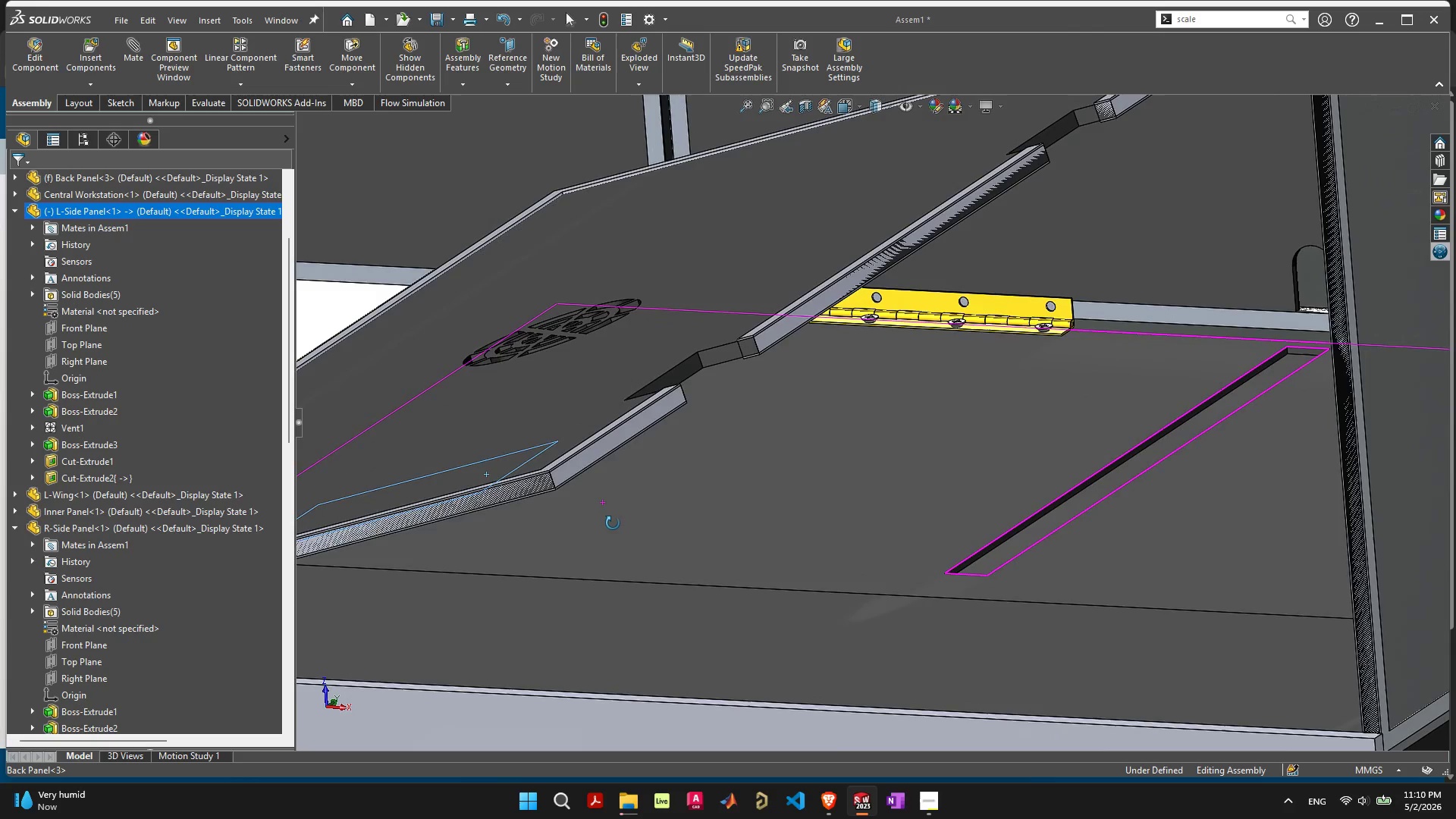 
wait(5.83)
 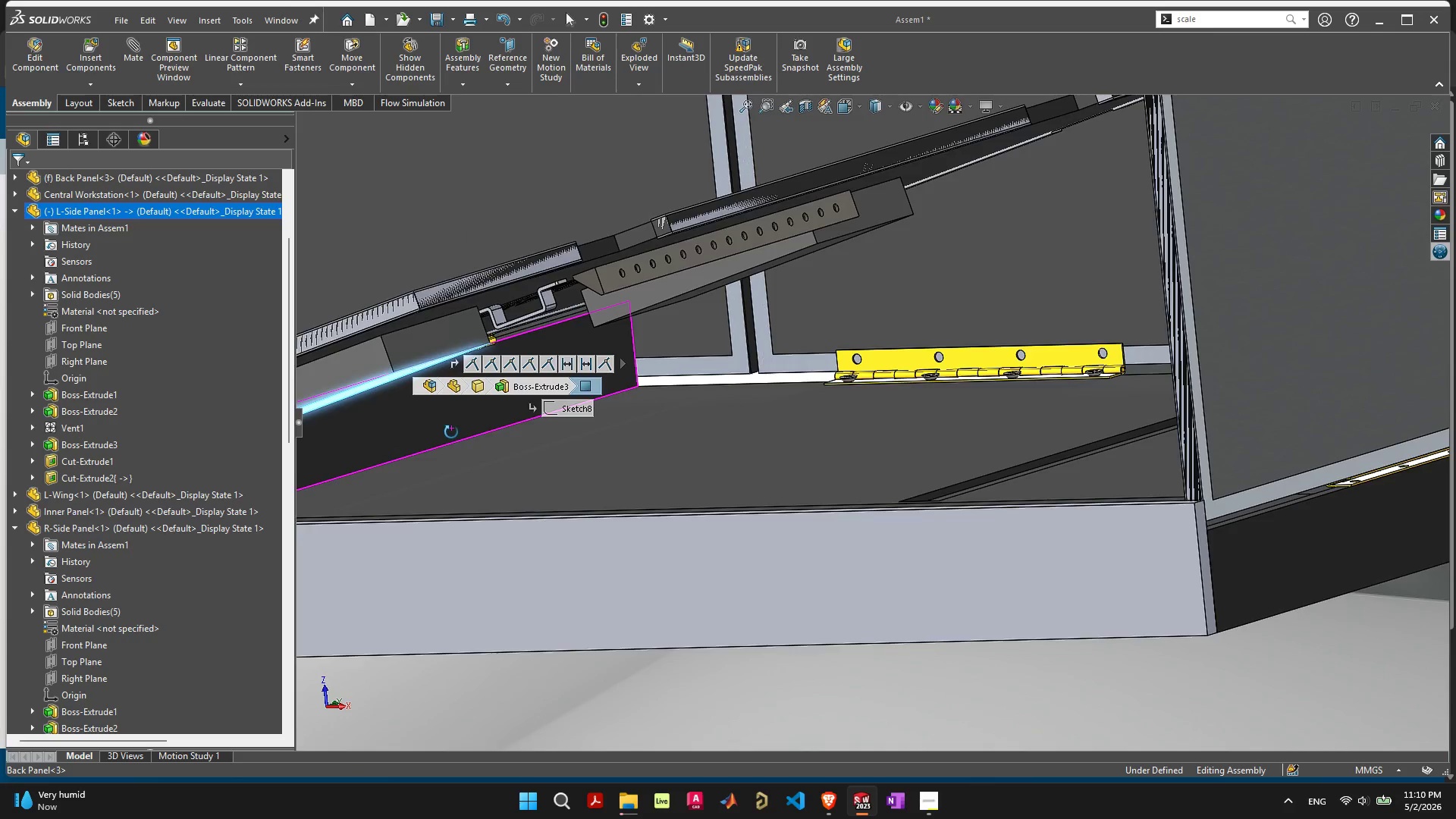 
scroll: coordinate [686, 573], scroll_direction: down, amount: 6.0
 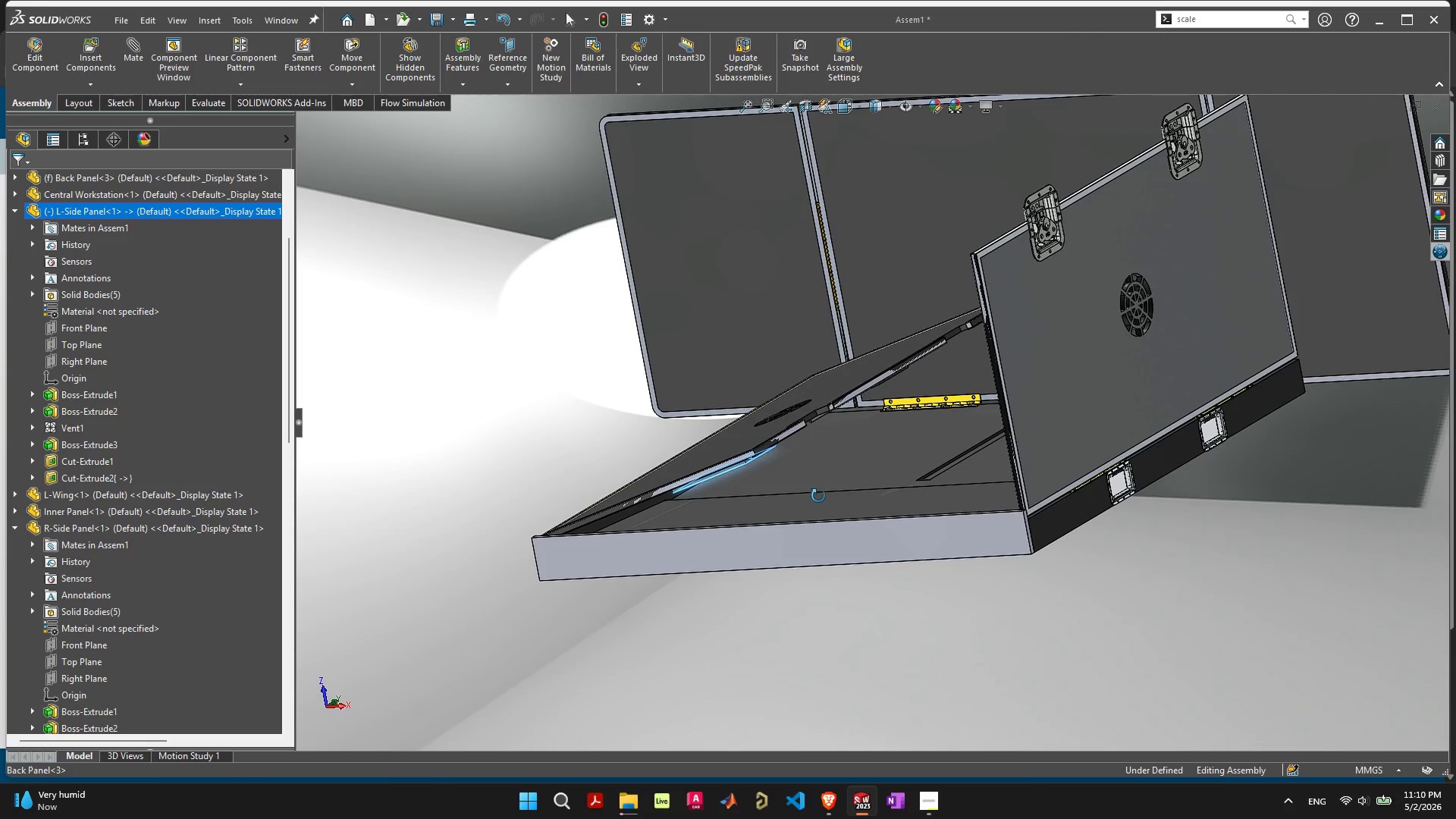 
wait(6.74)
 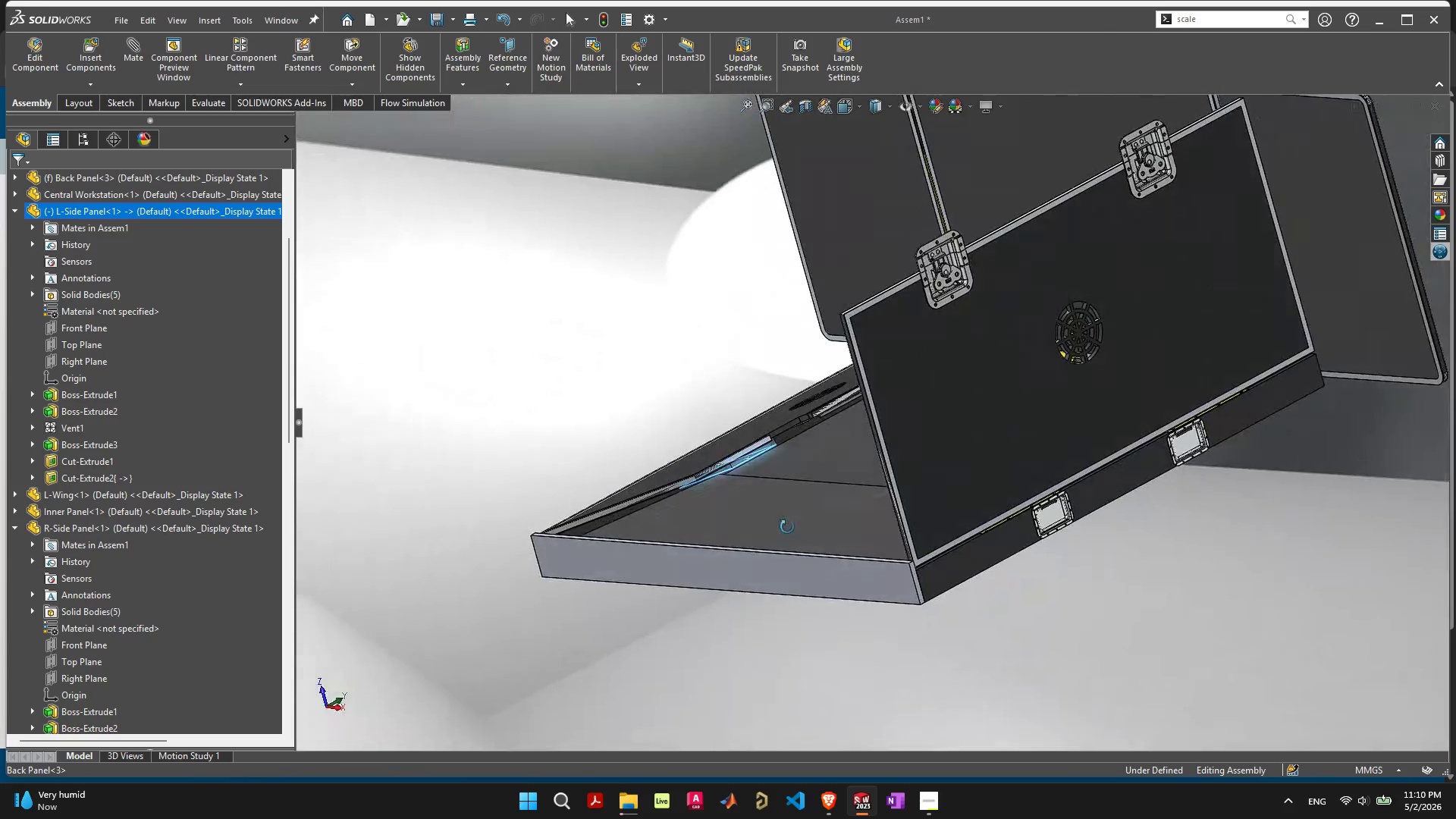 
left_click_drag(start_coordinate=[770, 420], to_coordinate=[590, 93])
 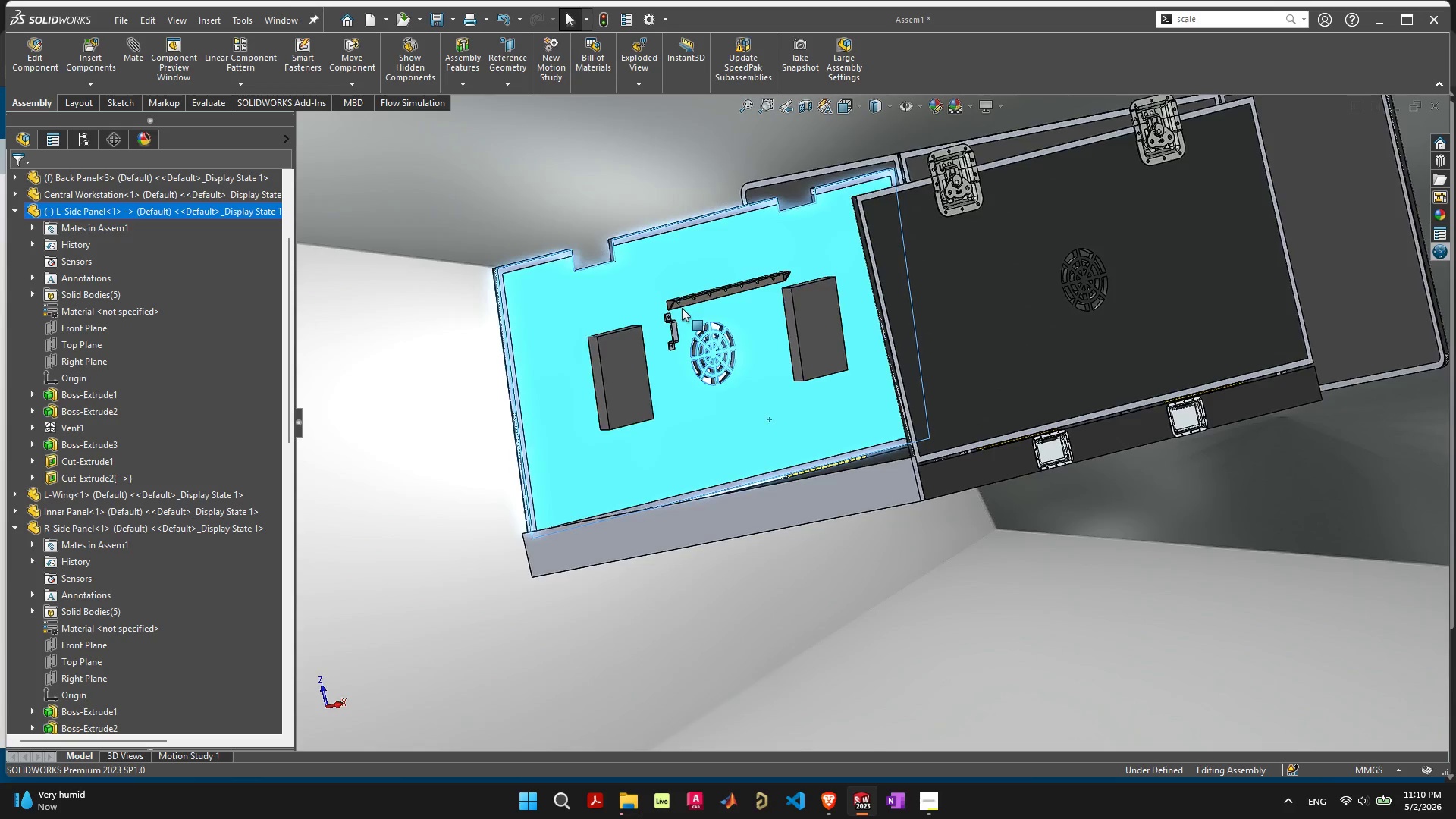 
scroll: coordinate [755, 403], scroll_direction: down, amount: 3.0
 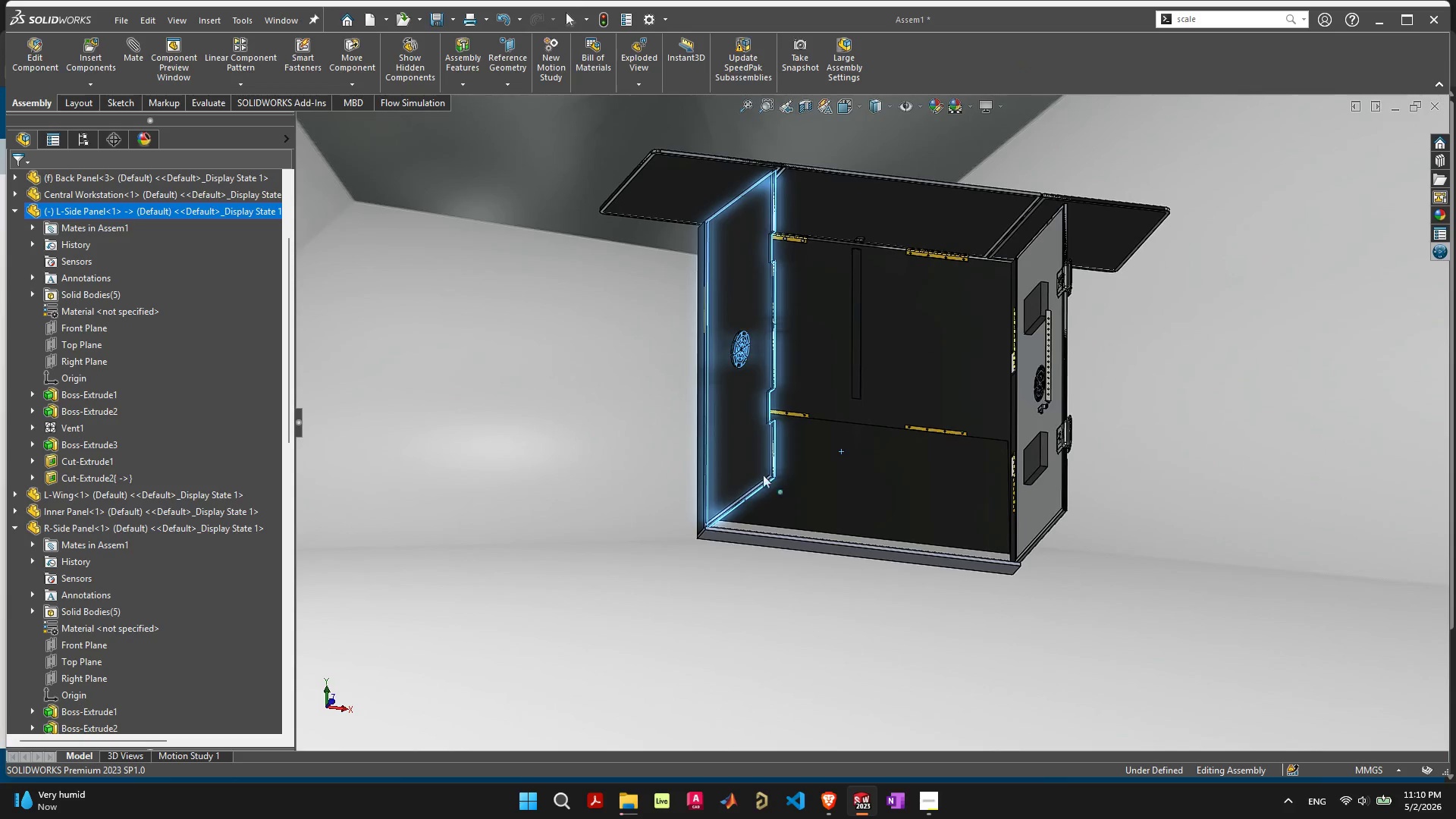 
left_click_drag(start_coordinate=[743, 429], to_coordinate=[582, 394])
 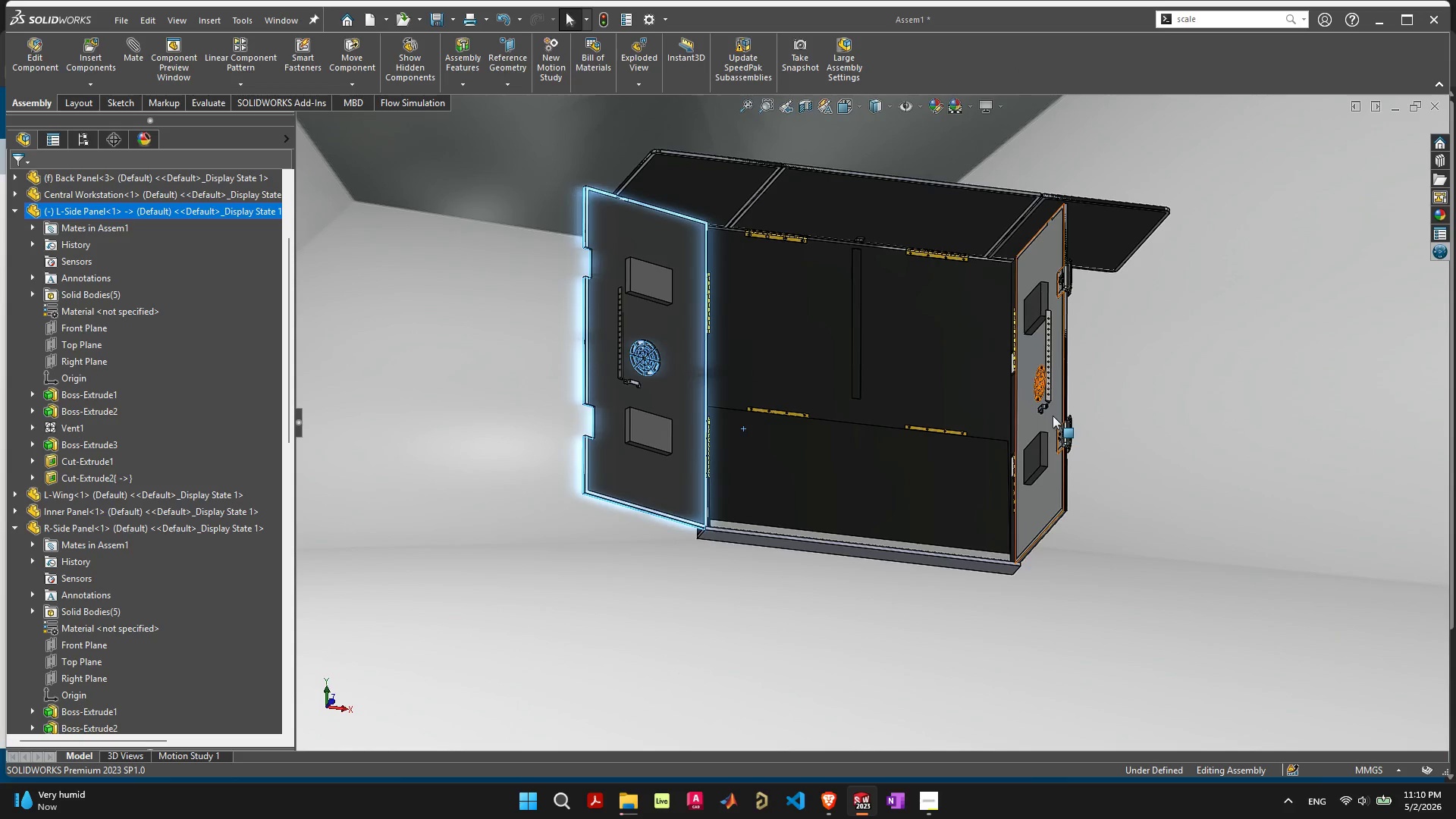 
left_click_drag(start_coordinate=[1053, 414], to_coordinate=[1232, 419])
 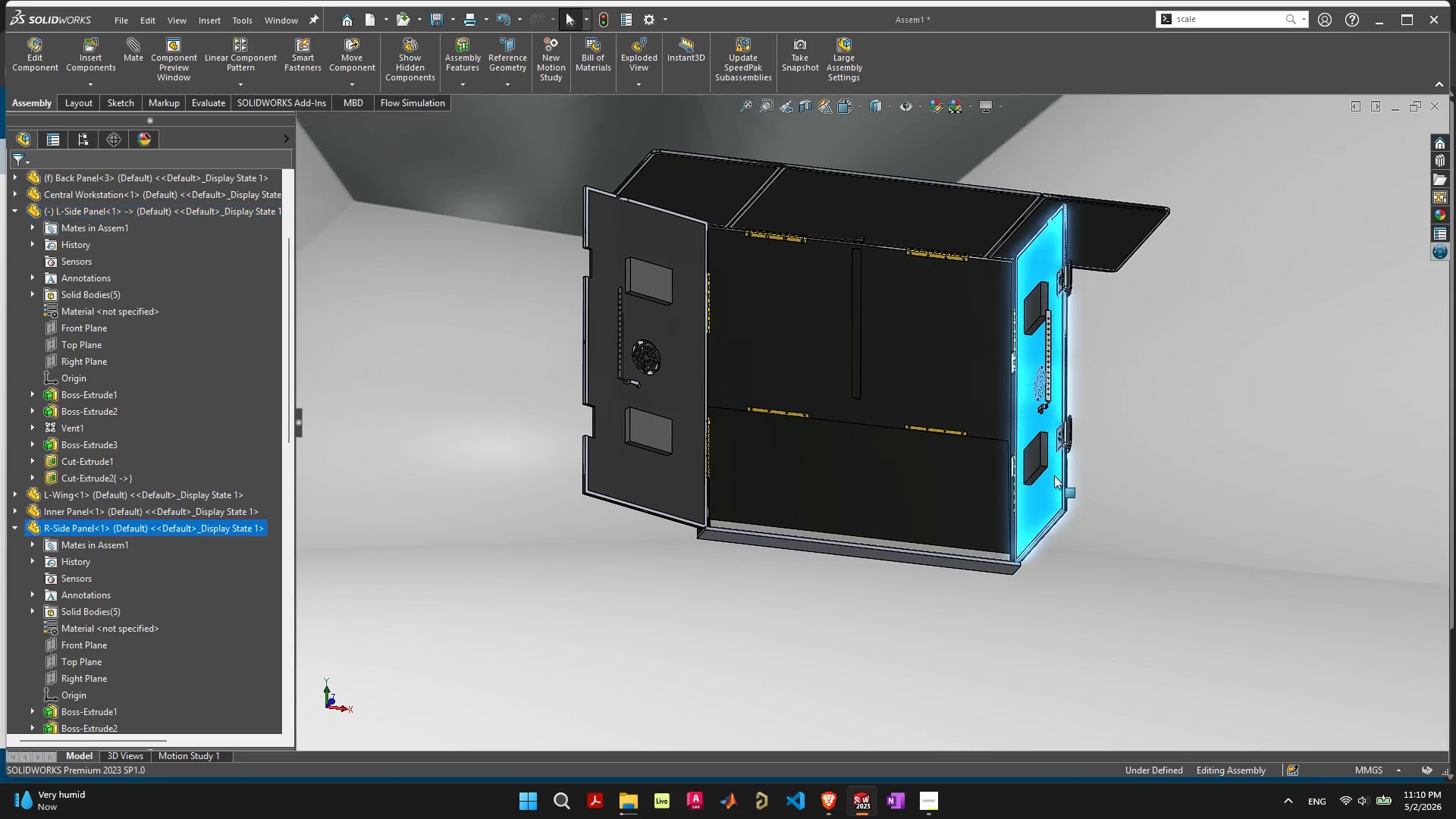 
left_click_drag(start_coordinate=[1053, 480], to_coordinate=[1117, 480])
 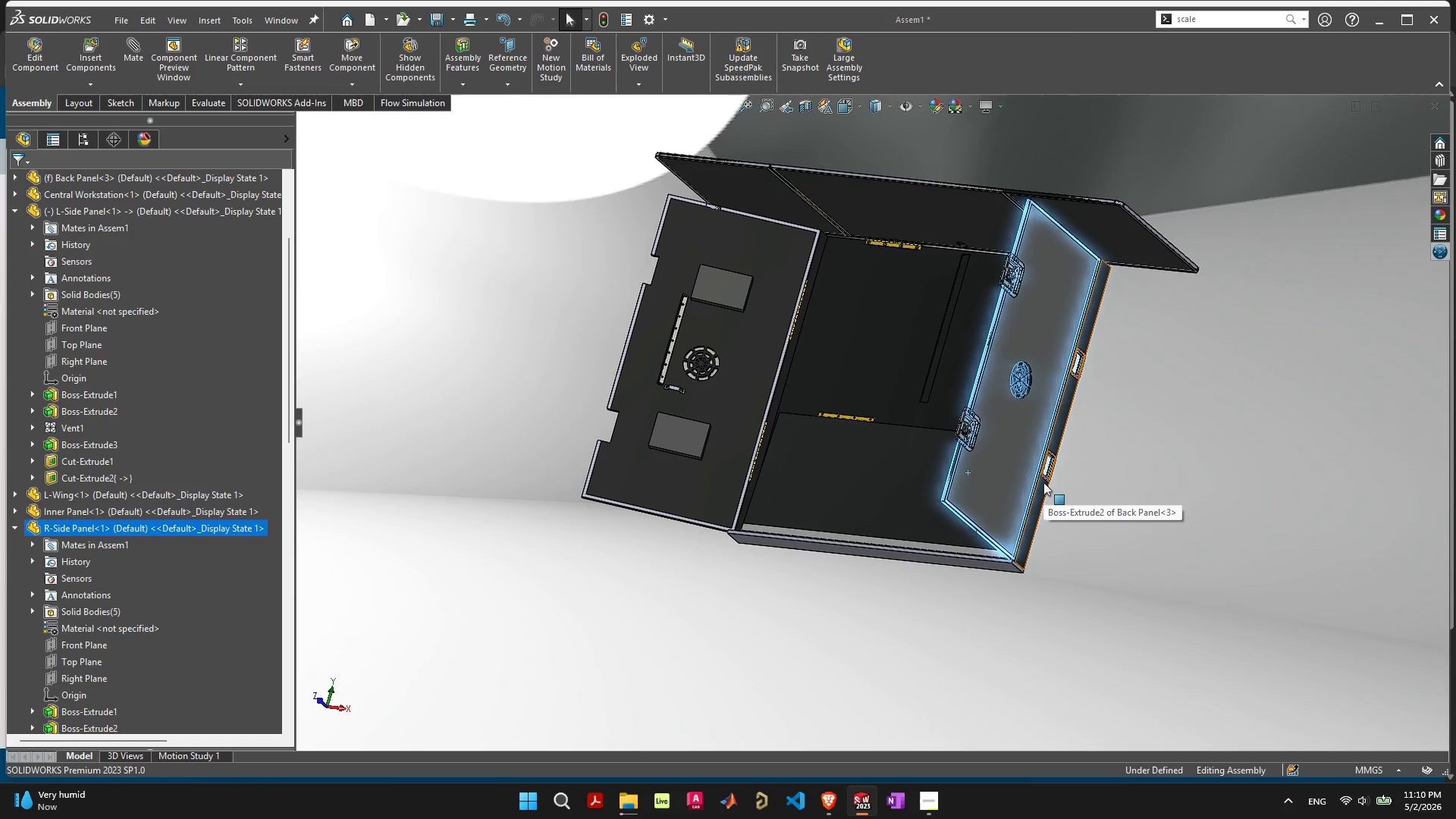 
scroll: coordinate [973, 458], scroll_direction: up, amount: 10.0
 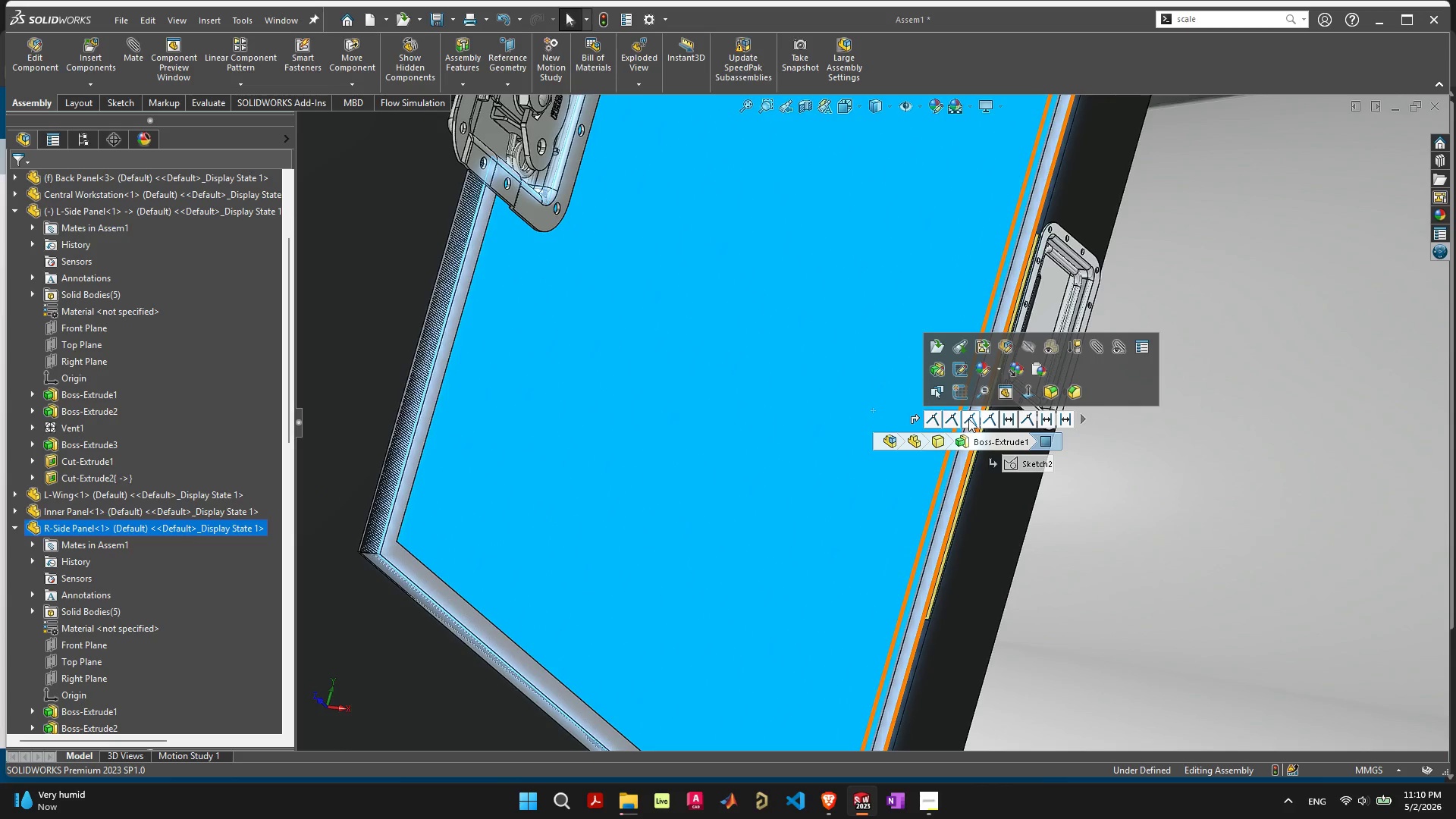 
wait(6.36)
 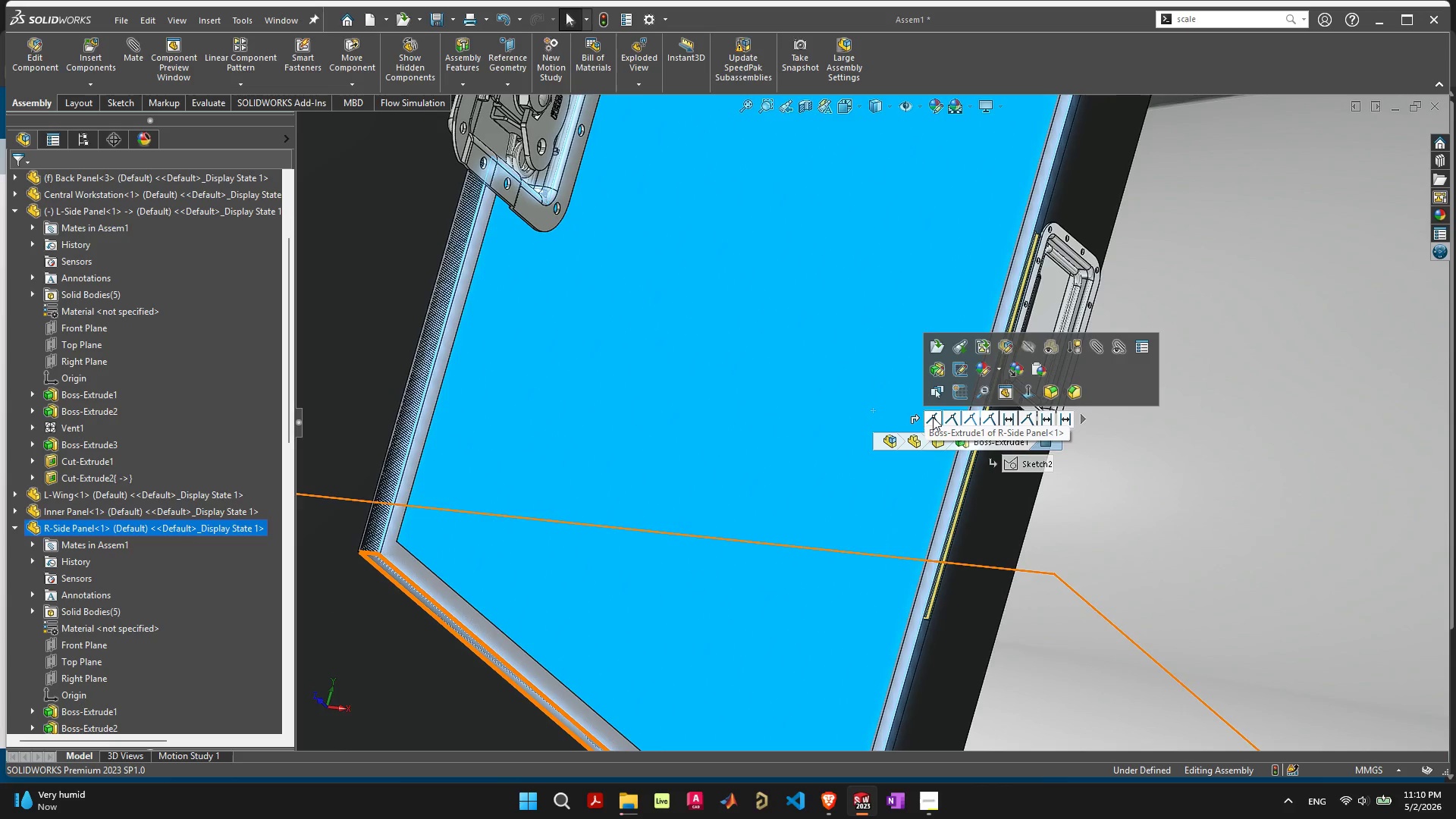 
left_click([1111, 580])
 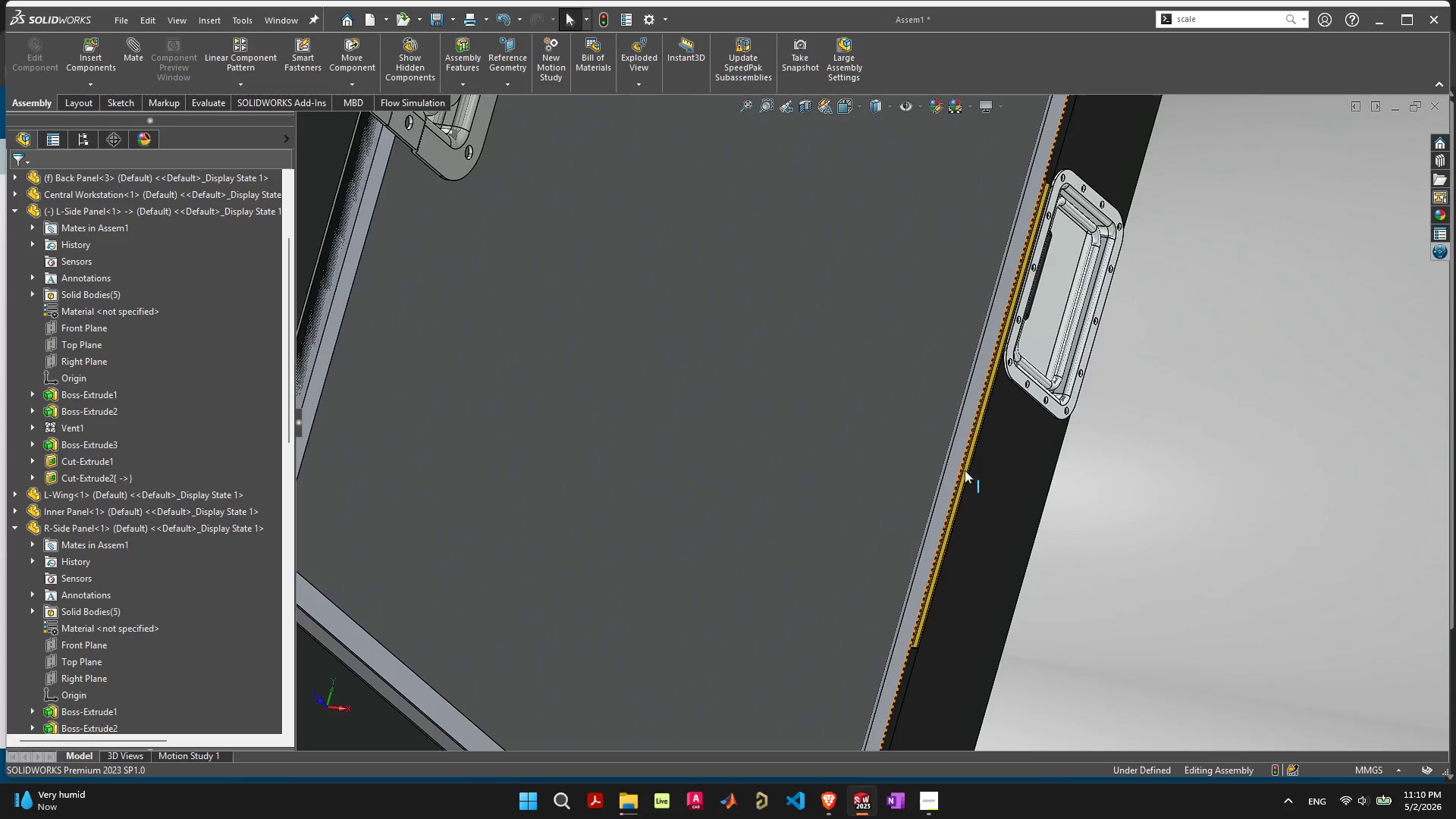 
scroll: coordinate [947, 437], scroll_direction: up, amount: 8.0
 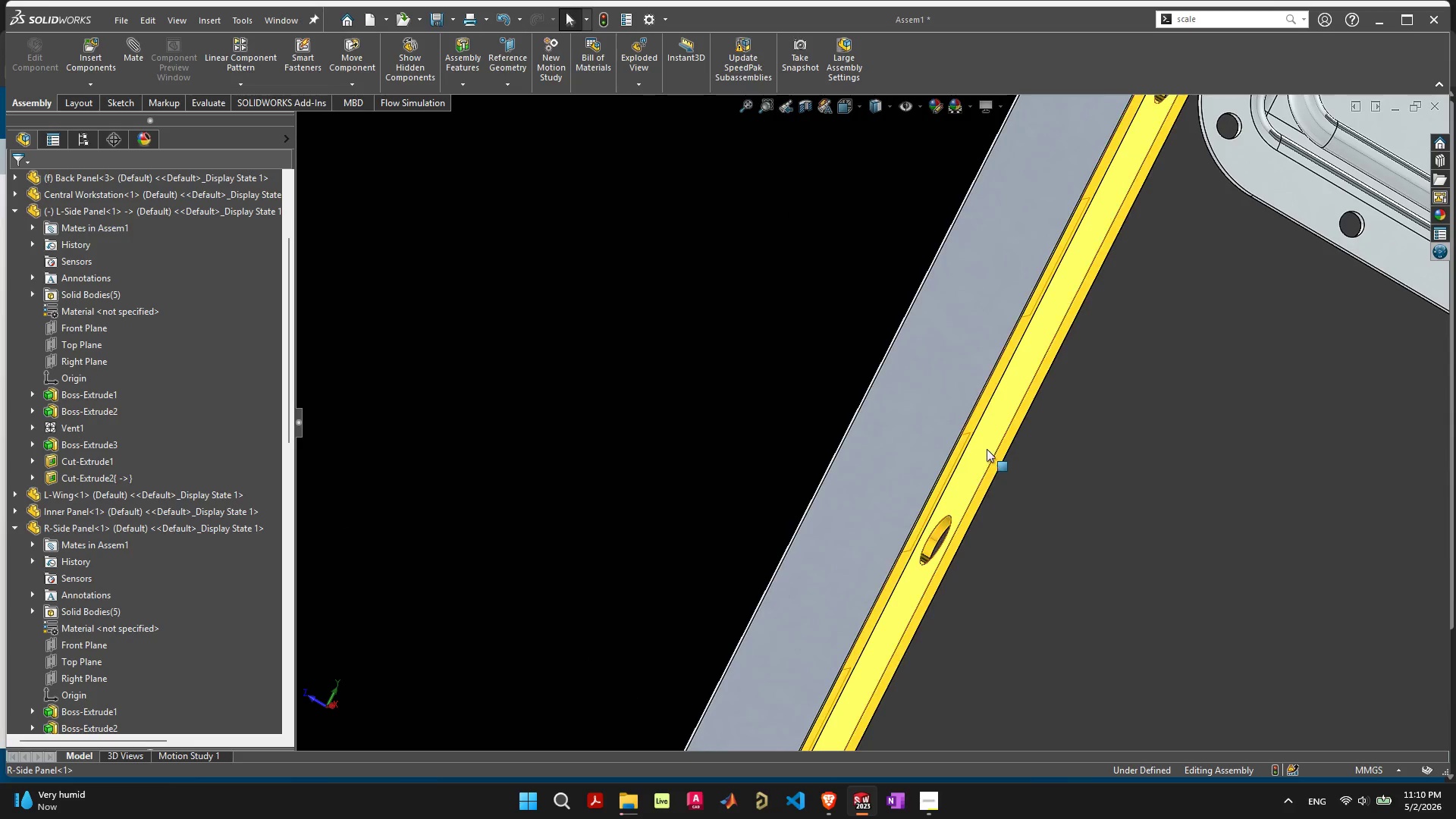 
left_click([987, 448])
 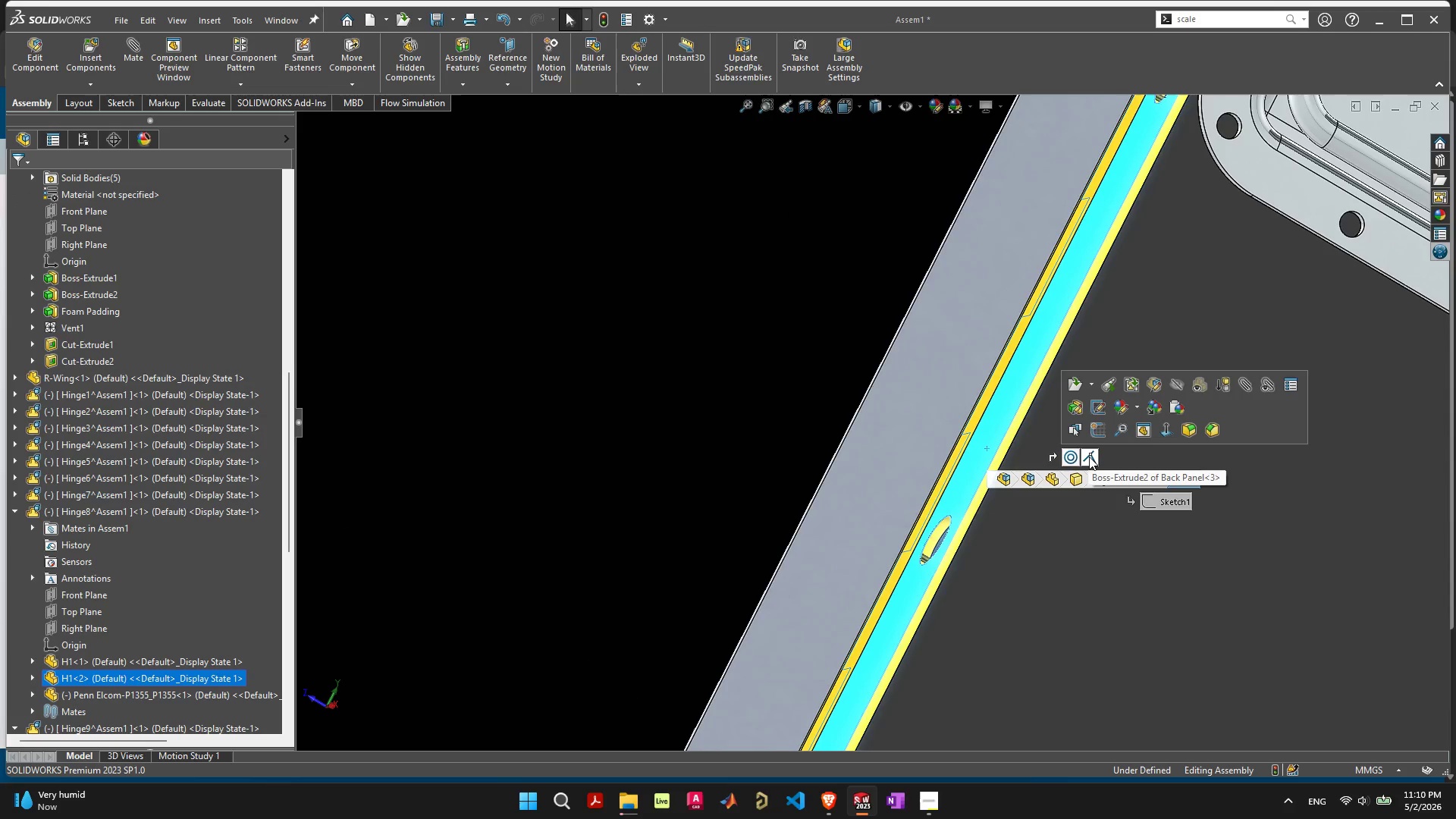 
scroll: coordinate [1085, 456], scroll_direction: down, amount: 11.0
 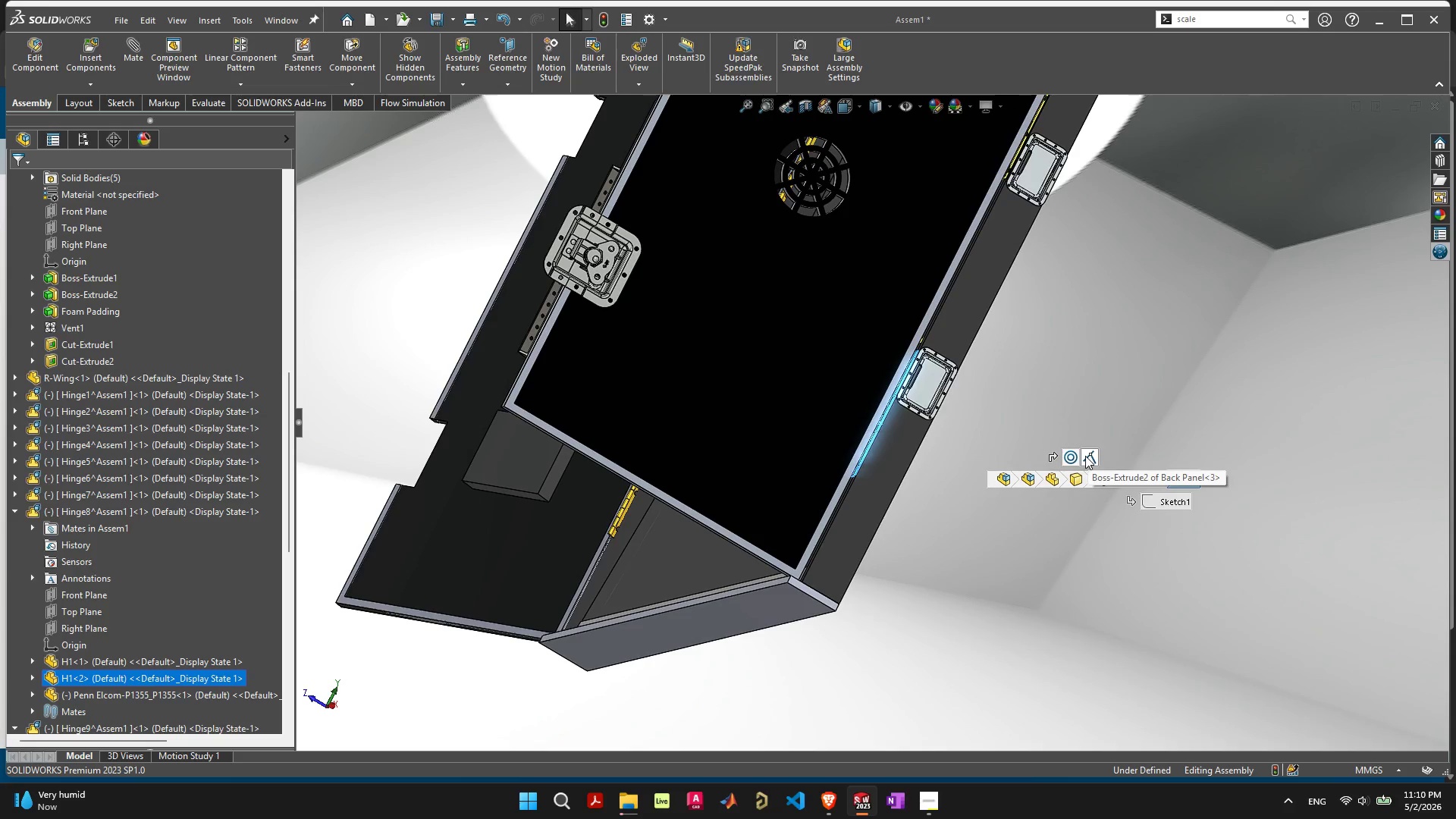 
left_click([1085, 455])
 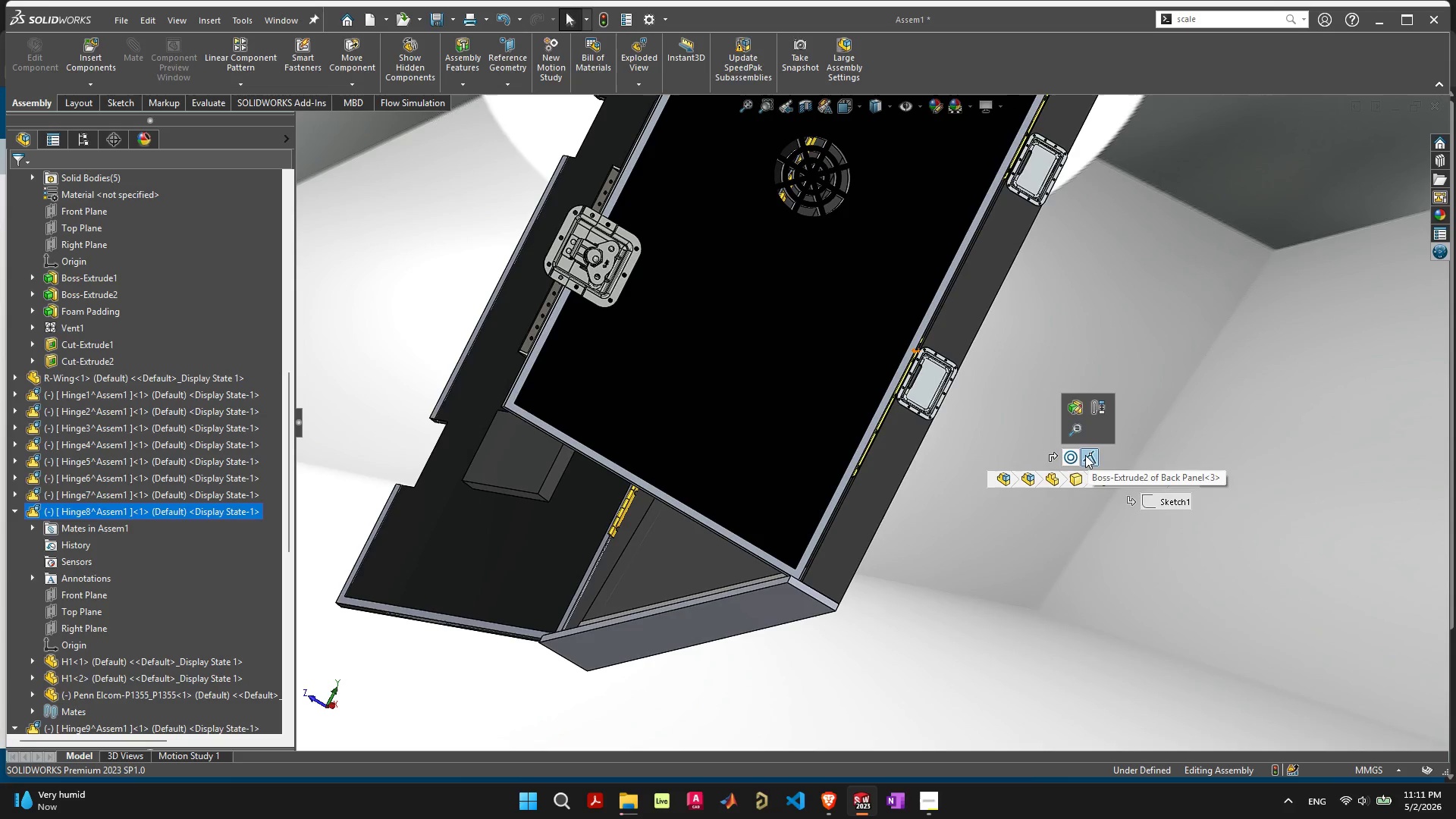 
mouse_move([1099, 436])
 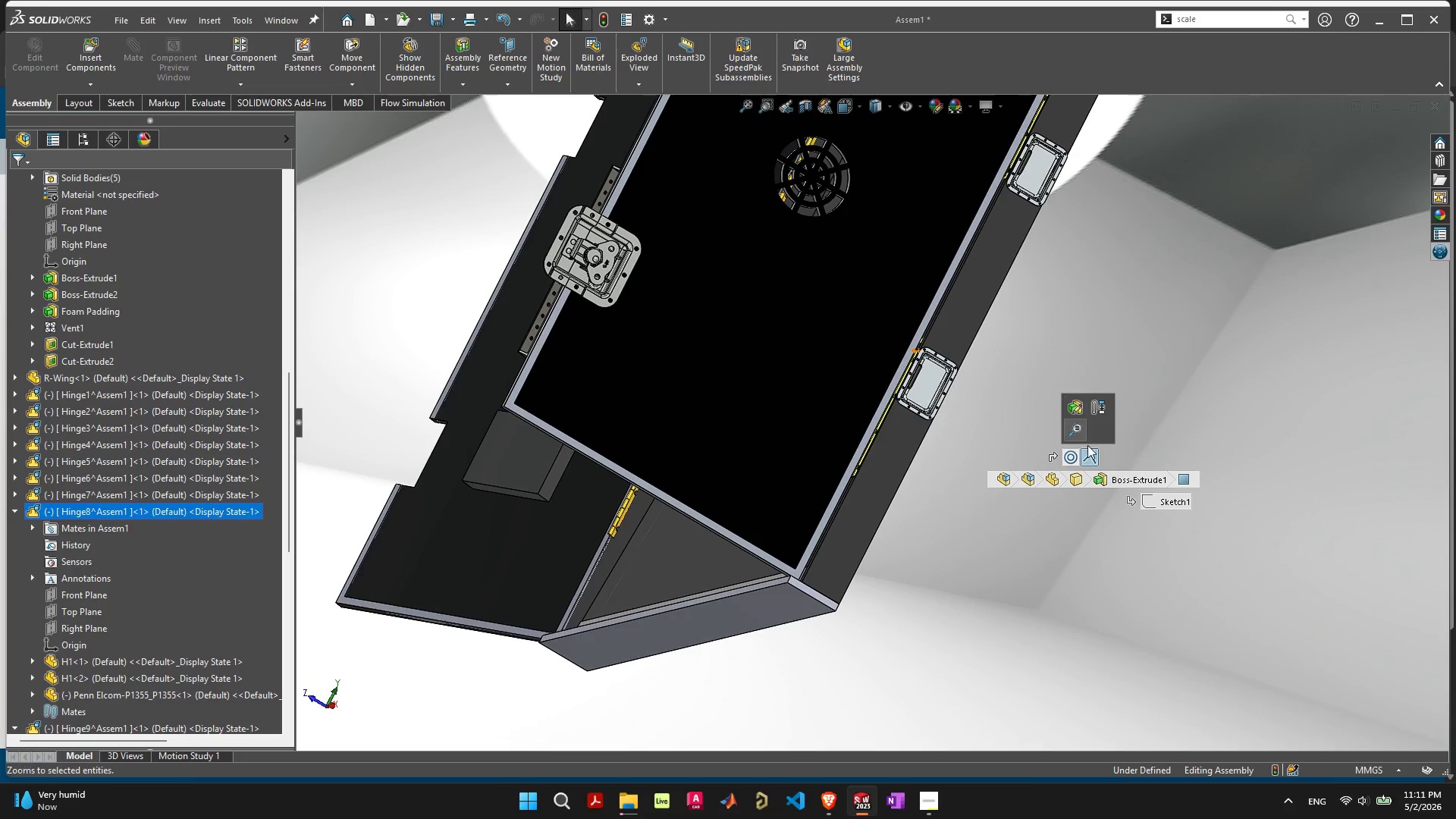 
left_click([1090, 454])
 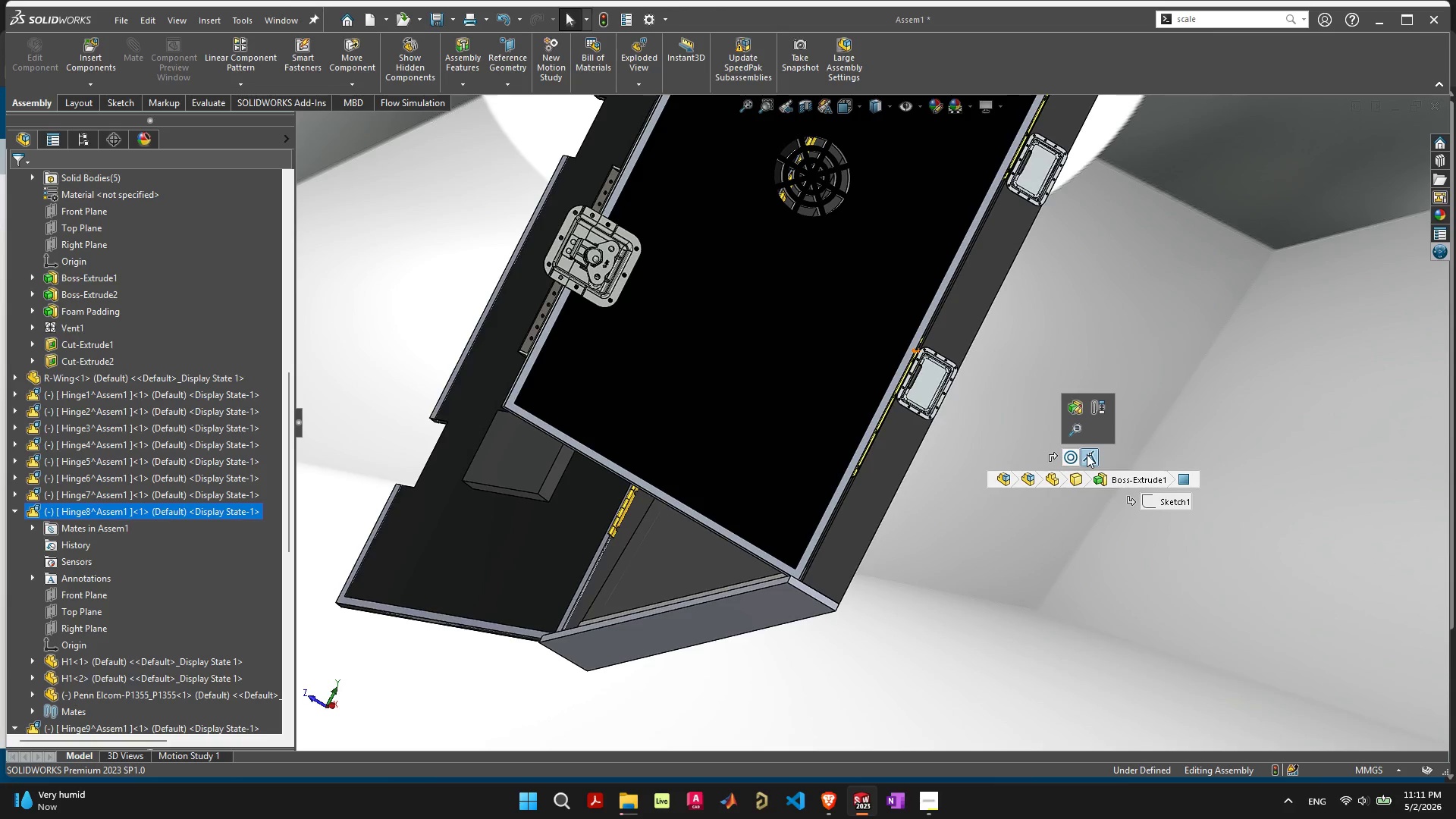 
scroll: coordinate [870, 418], scroll_direction: up, amount: 10.0
 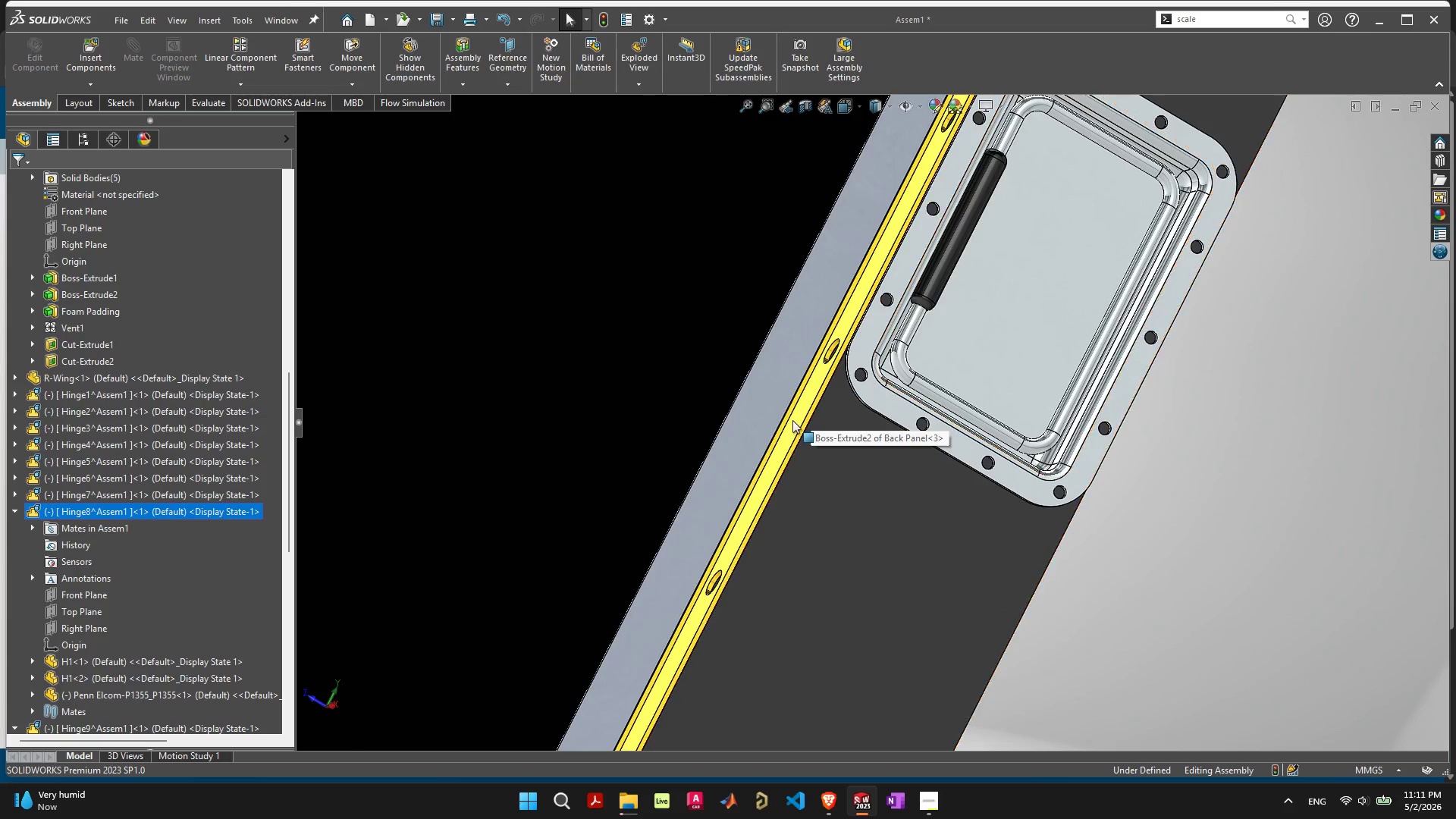 
left_click([792, 420])
 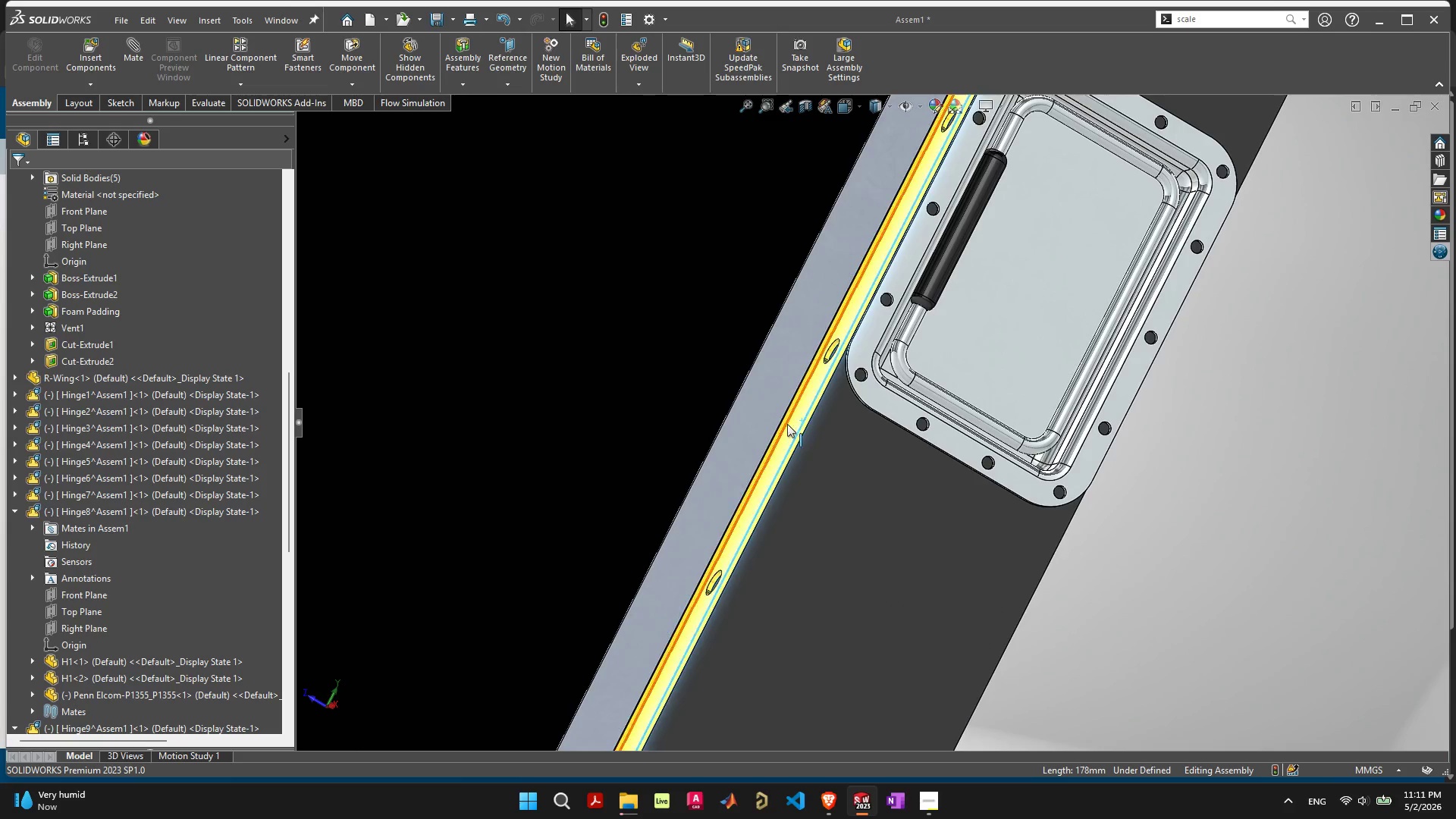 
wait(7.53)
 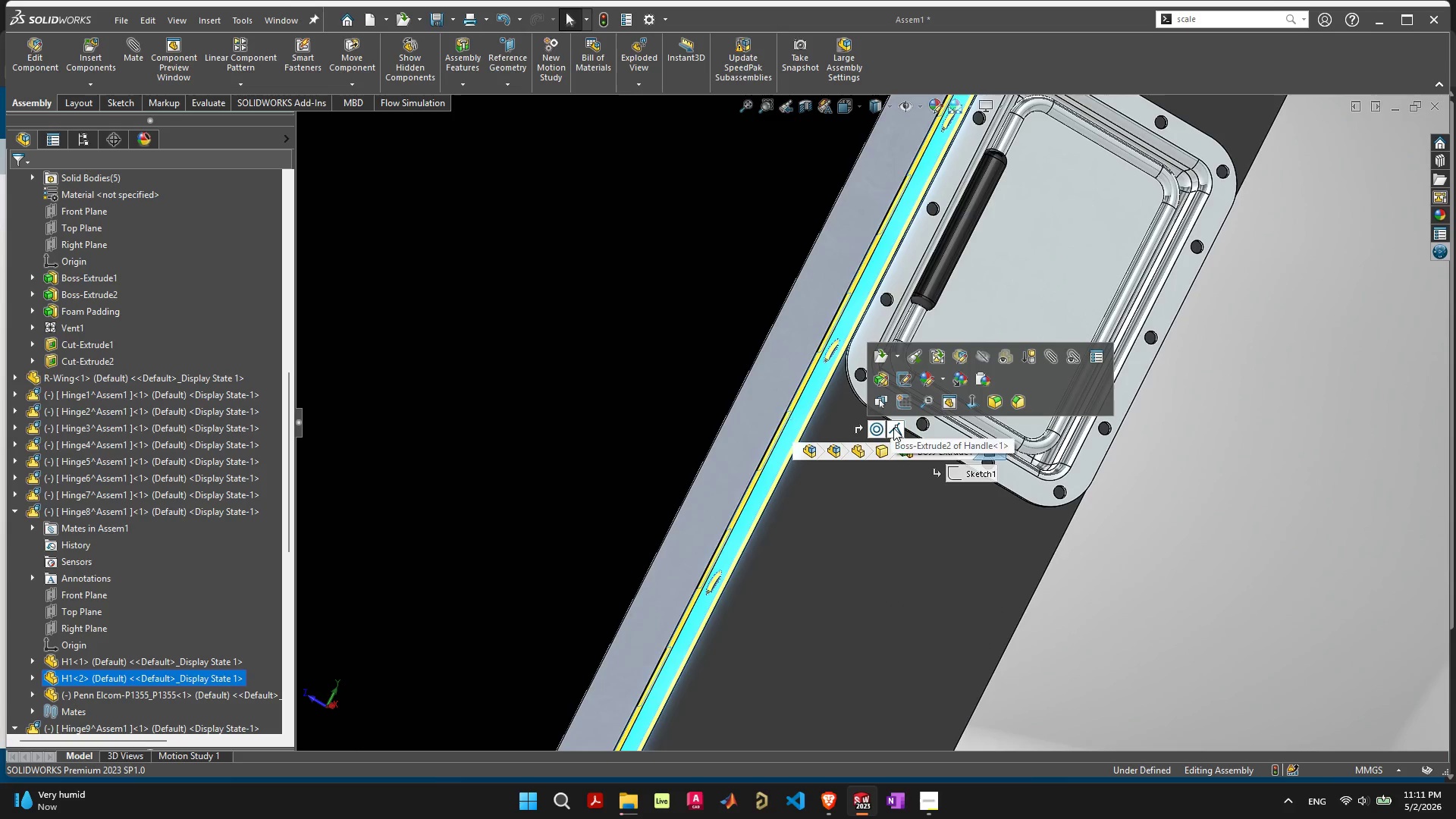 
left_click([792, 422])
 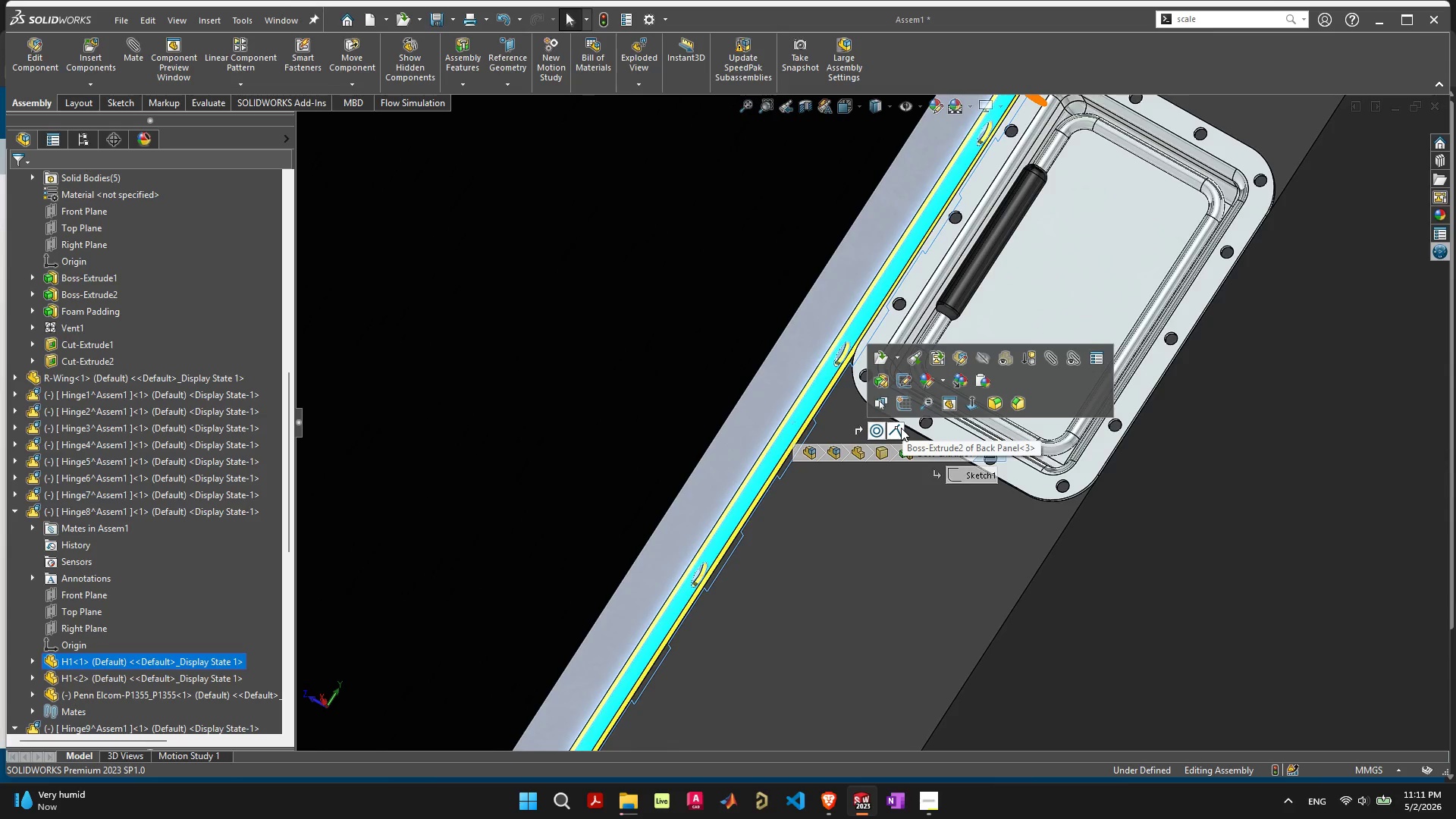 
left_click([774, 399])
 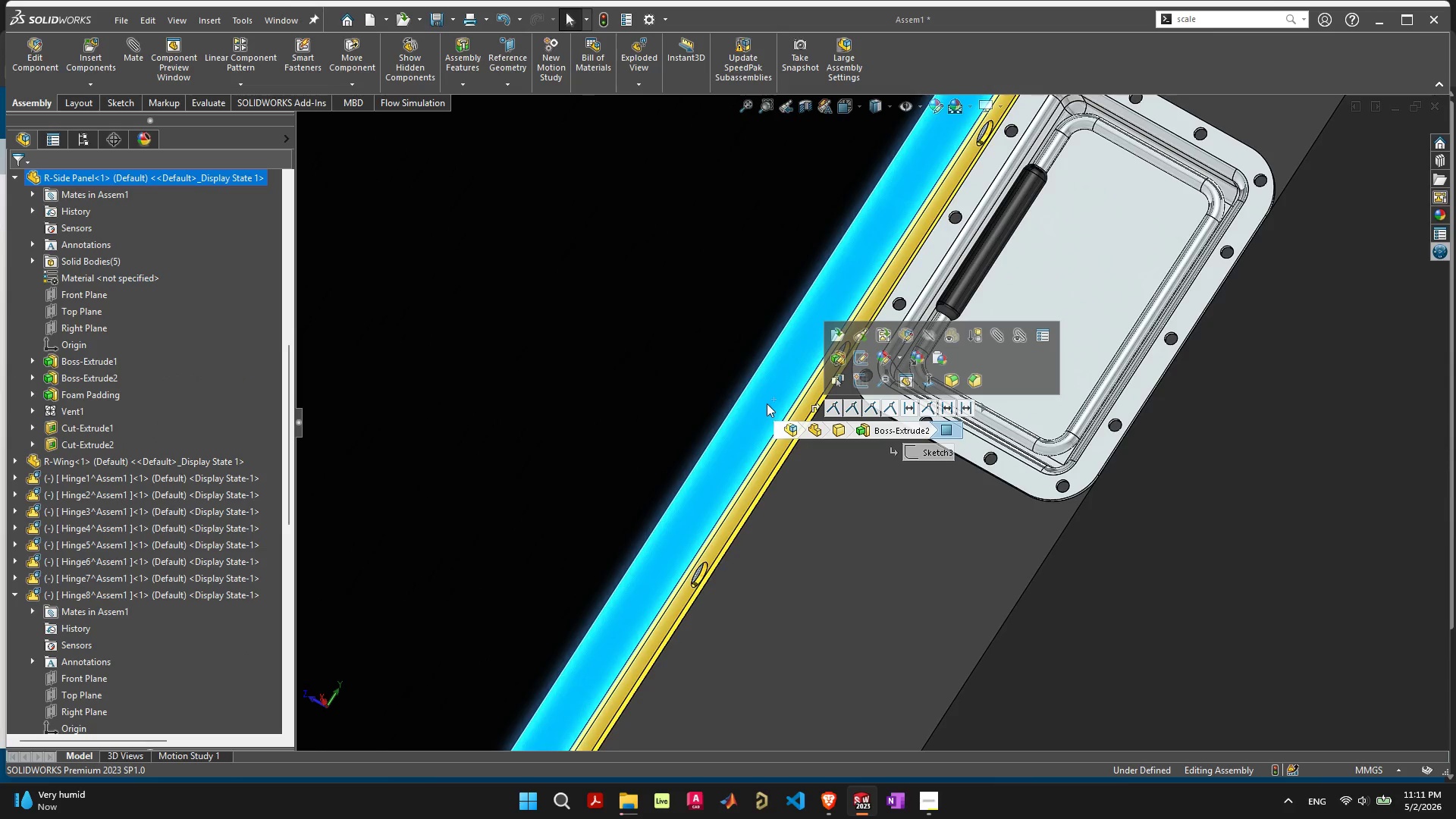 
scroll: coordinate [782, 438], scroll_direction: down, amount: 7.0
 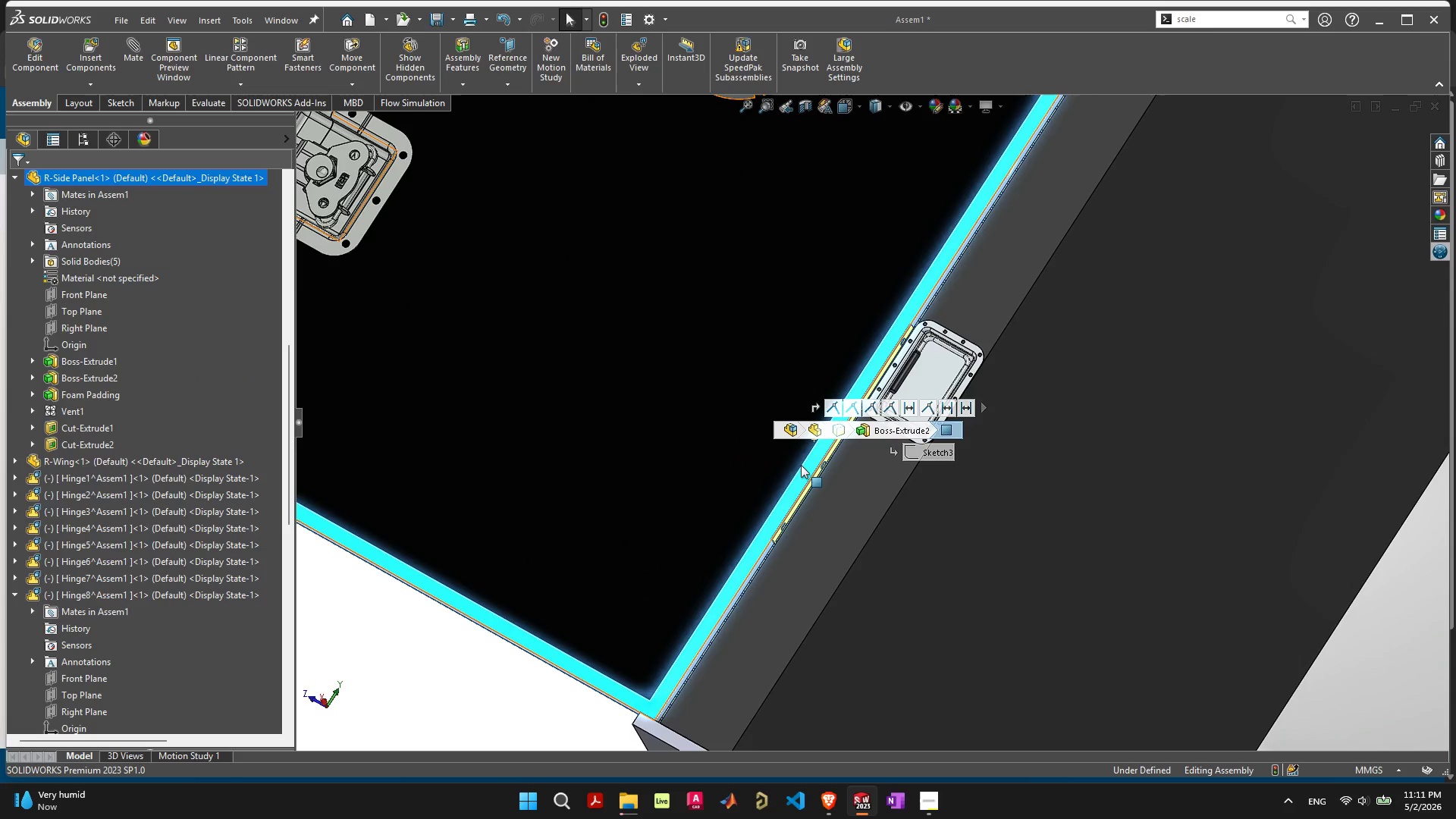 
left_click([800, 470])
 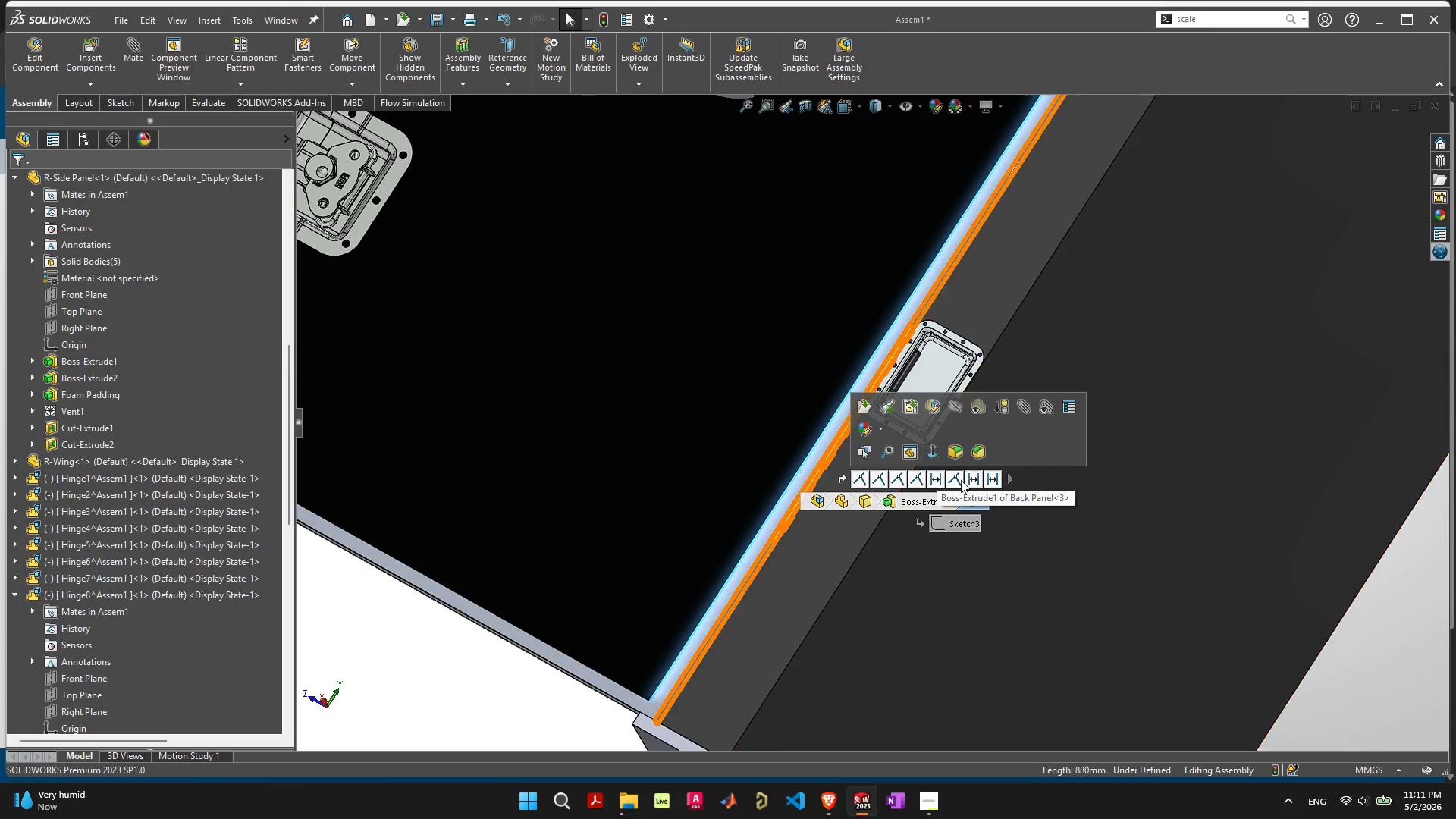 
left_click([1011, 478])
 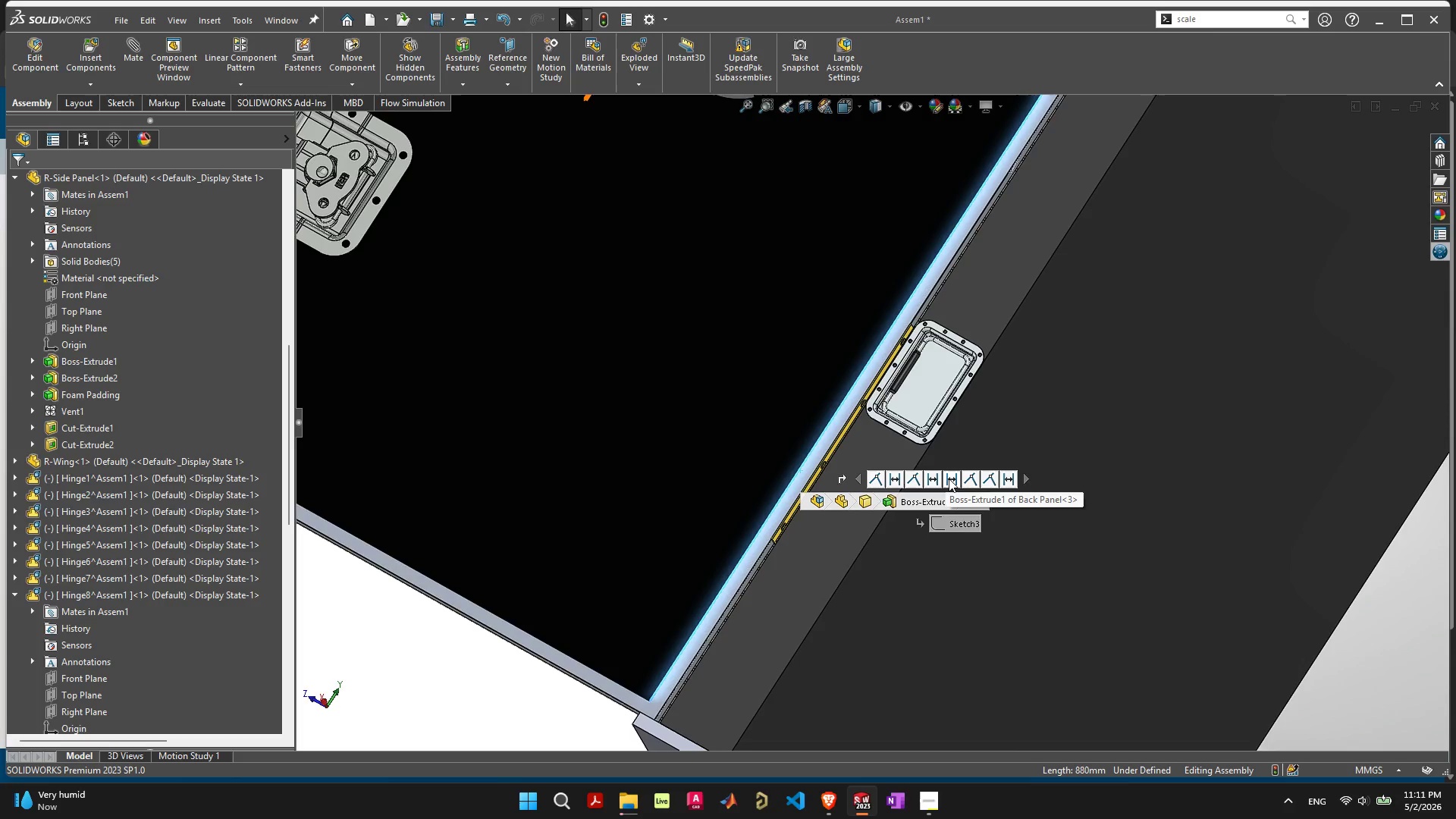 
left_click([1030, 478])
 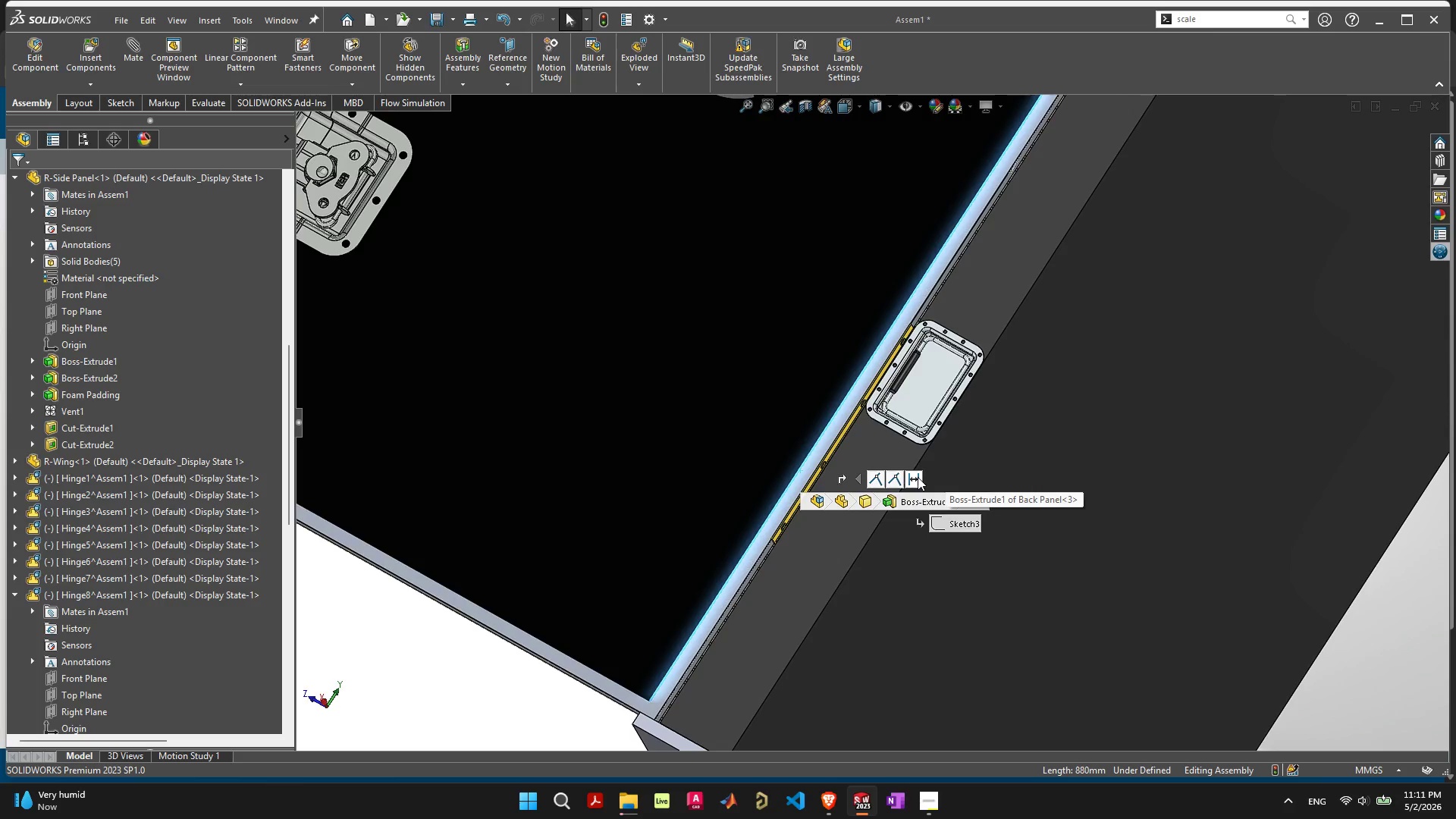 
scroll: coordinate [915, 483], scroll_direction: down, amount: 7.0
 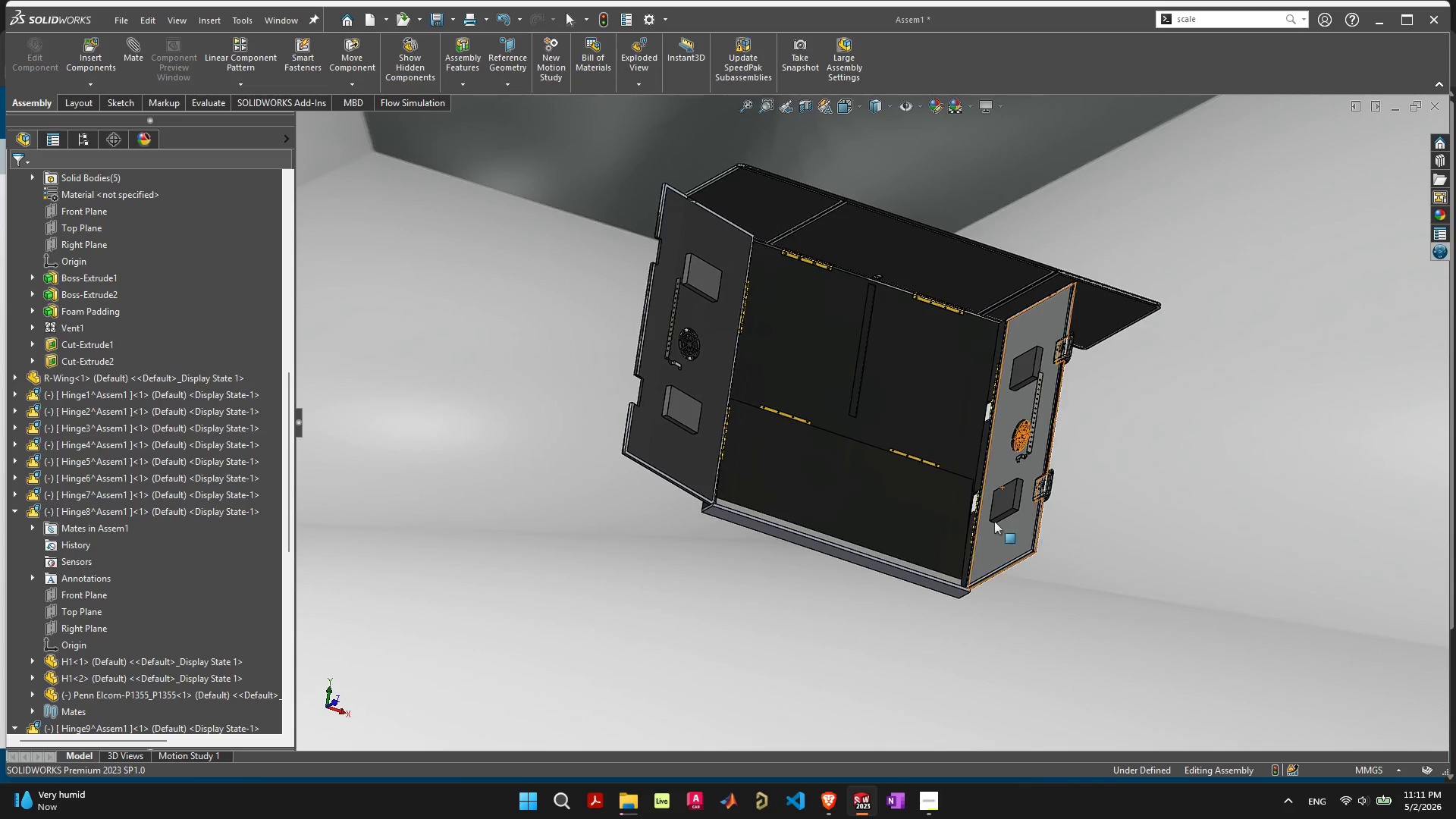 
left_click_drag(start_coordinate=[670, 457], to_coordinate=[626, 360])
 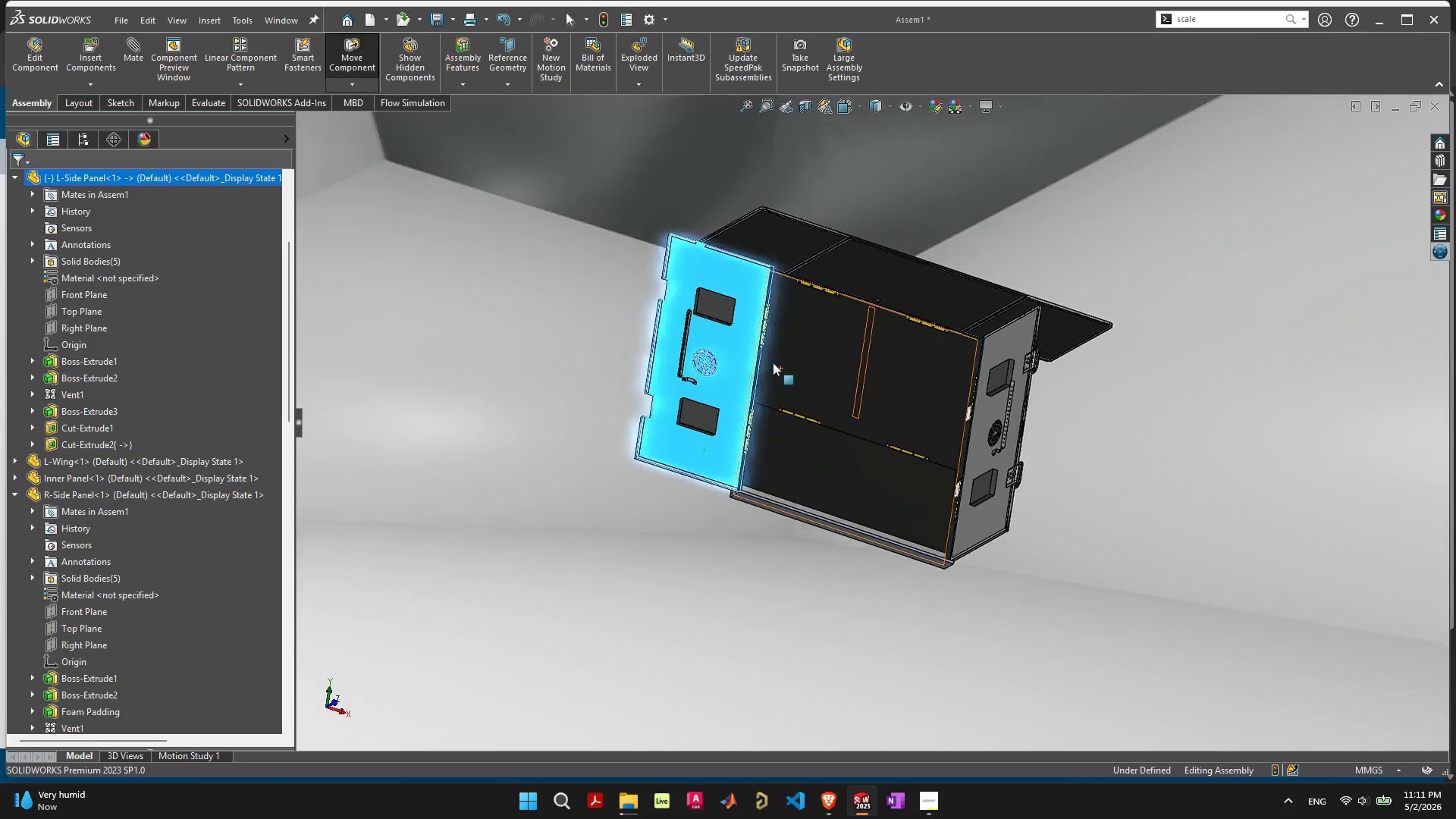 
scroll: coordinate [774, 366], scroll_direction: down, amount: 3.0
 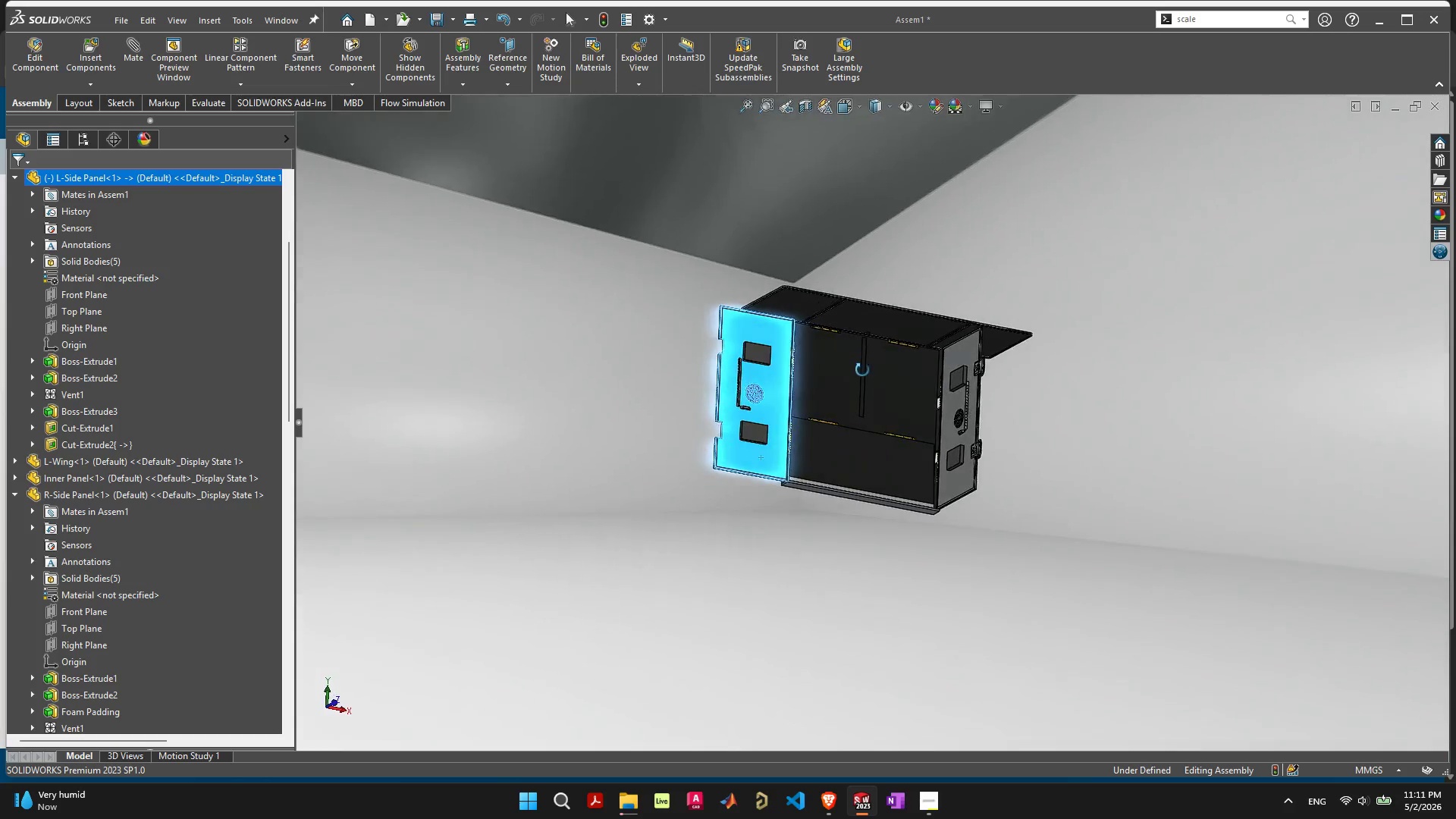 
scroll: coordinate [836, 383], scroll_direction: up, amount: 7.0
 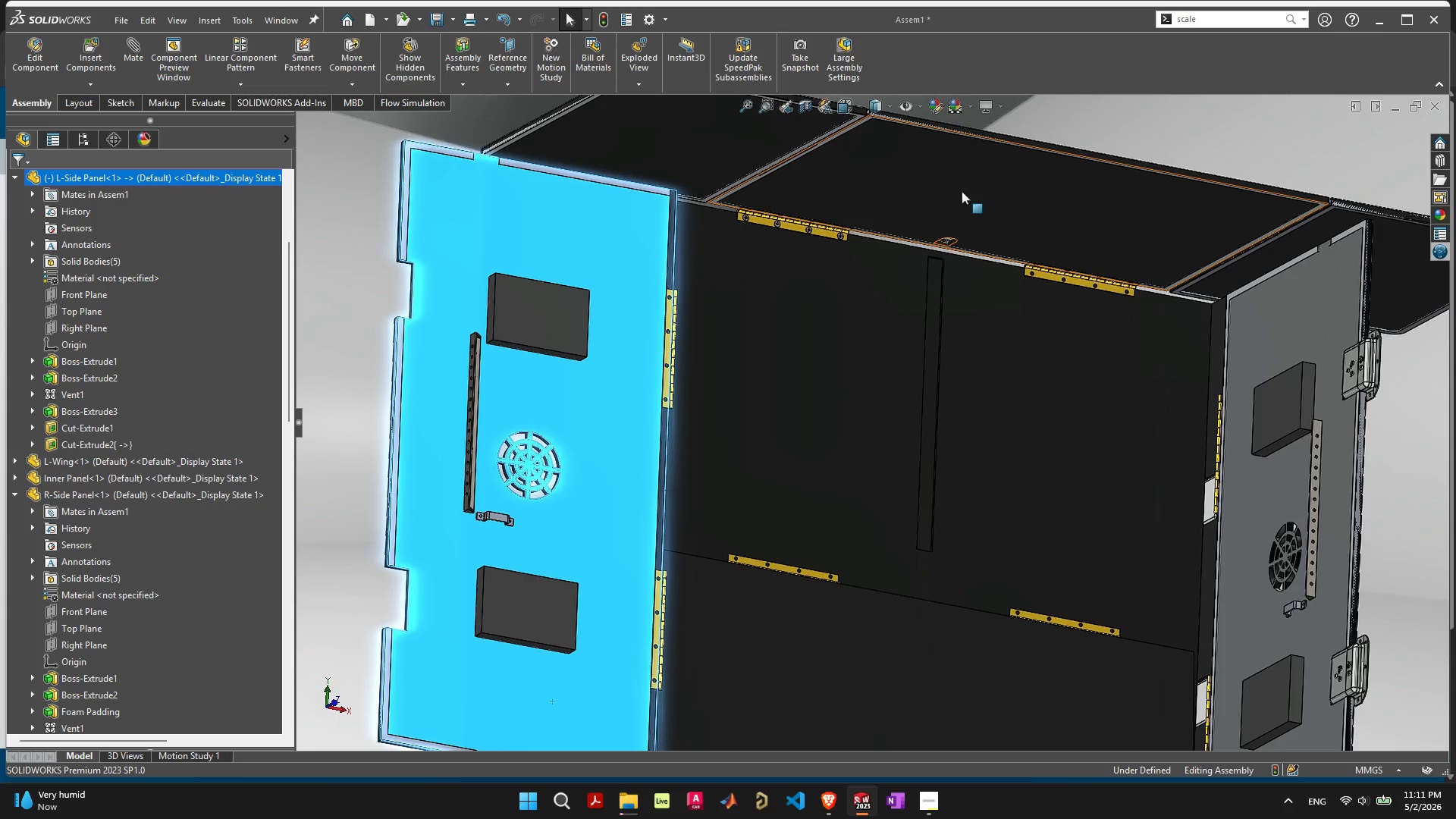 
left_click_drag(start_coordinate=[971, 180], to_coordinate=[965, 218])
 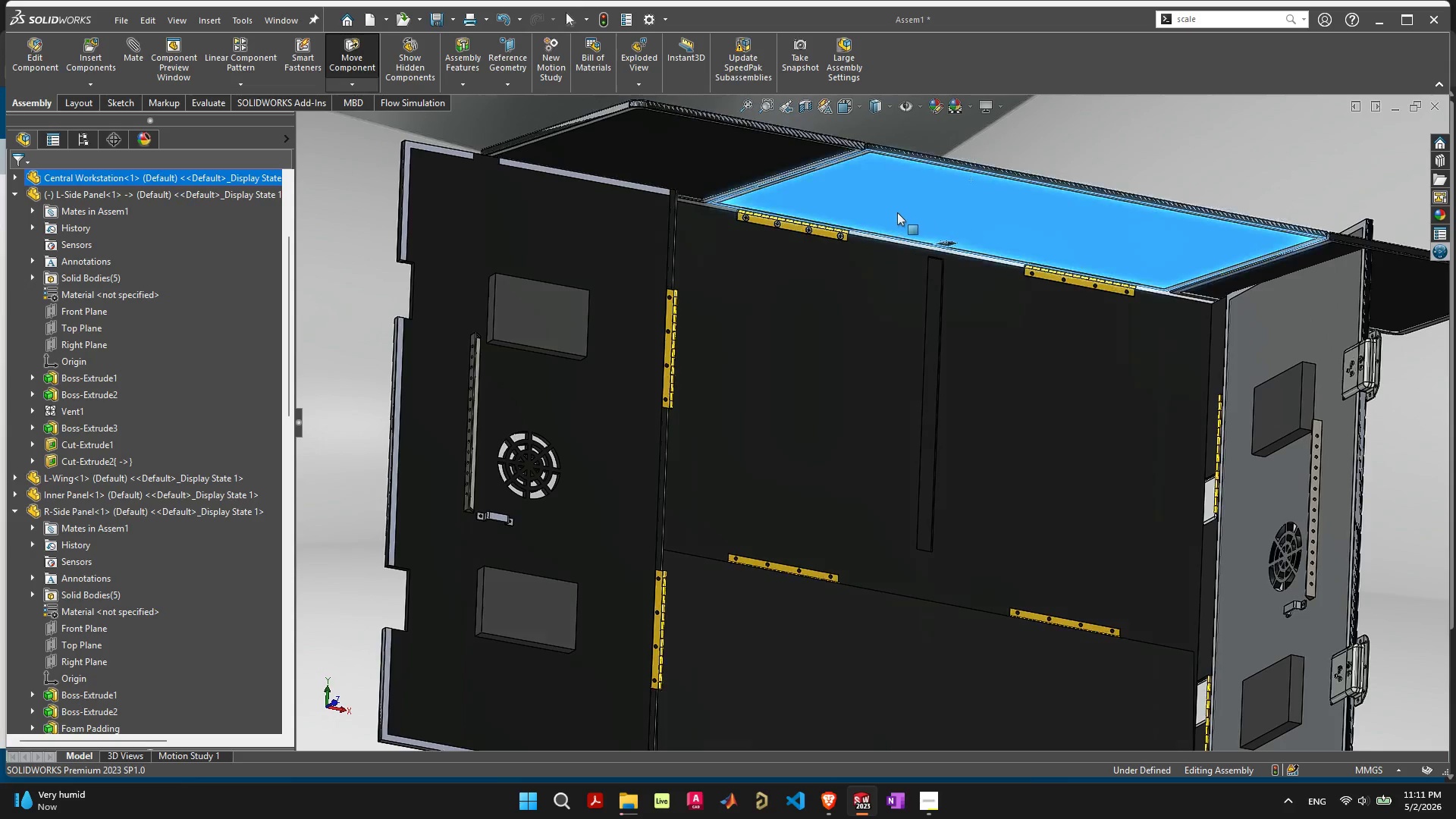 
scroll: coordinate [899, 212], scroll_direction: down, amount: 1.0
 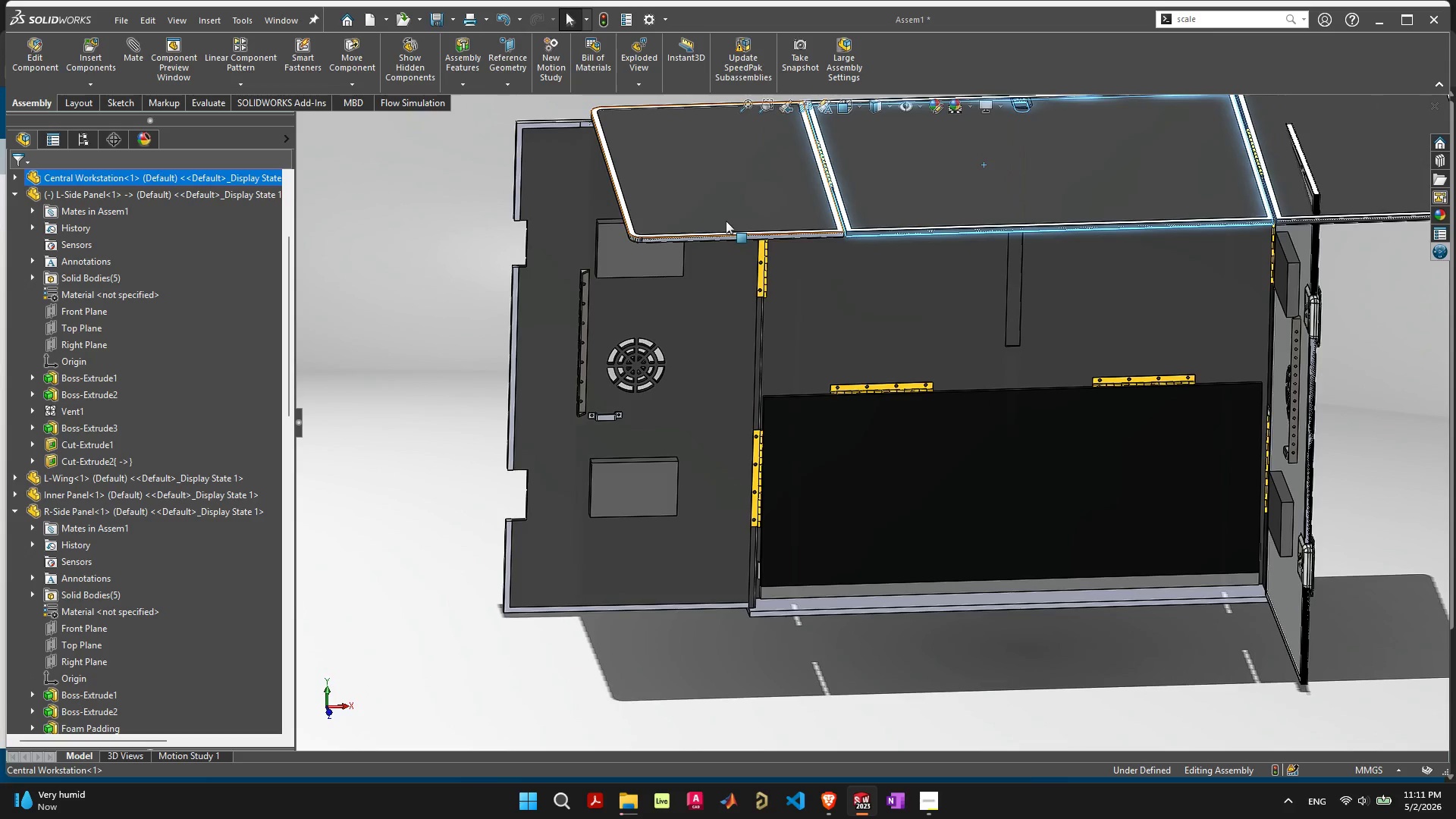 
left_click_drag(start_coordinate=[682, 218], to_coordinate=[774, 164])
 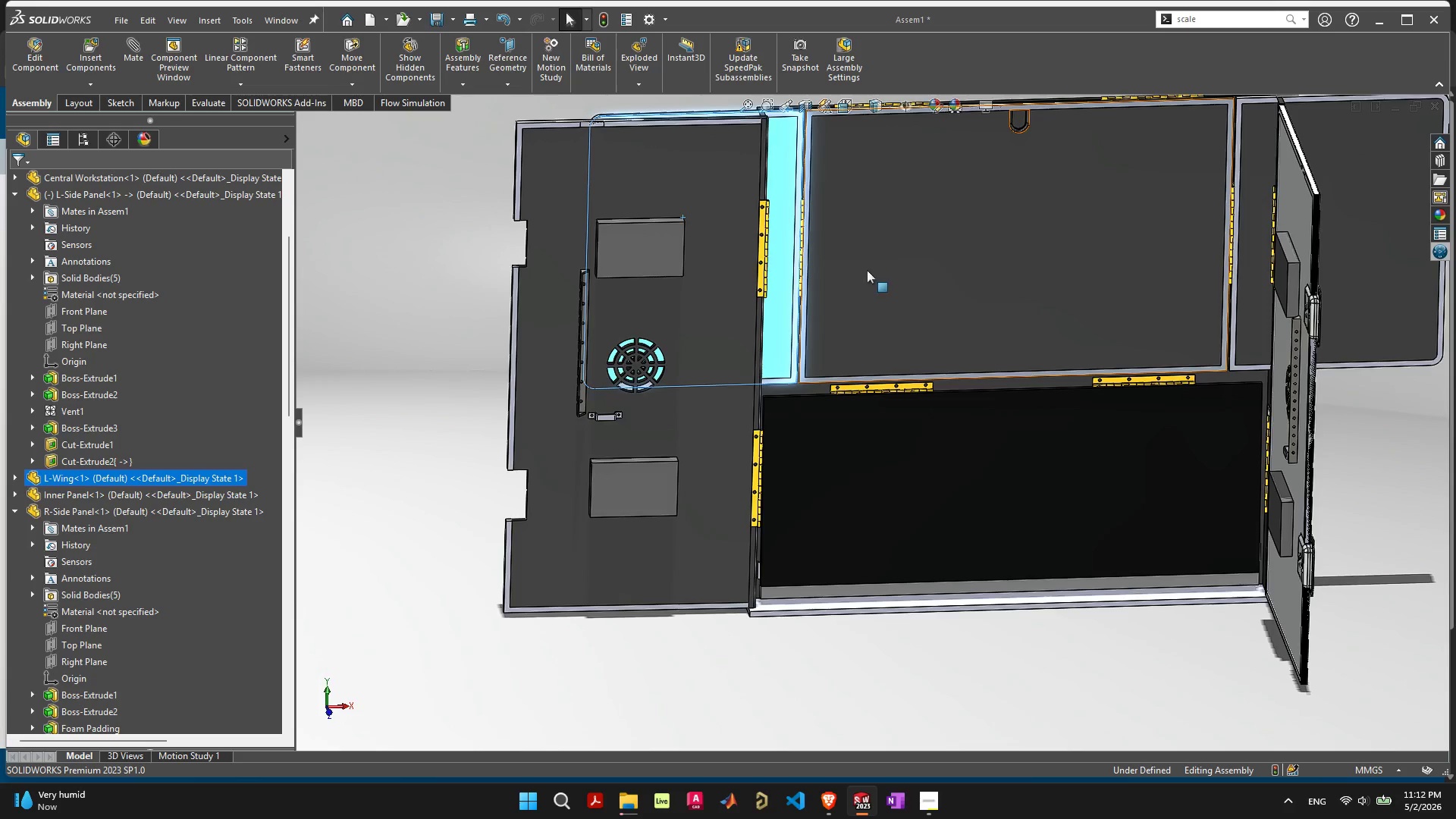 
left_click_drag(start_coordinate=[871, 270], to_coordinate=[886, 158])
 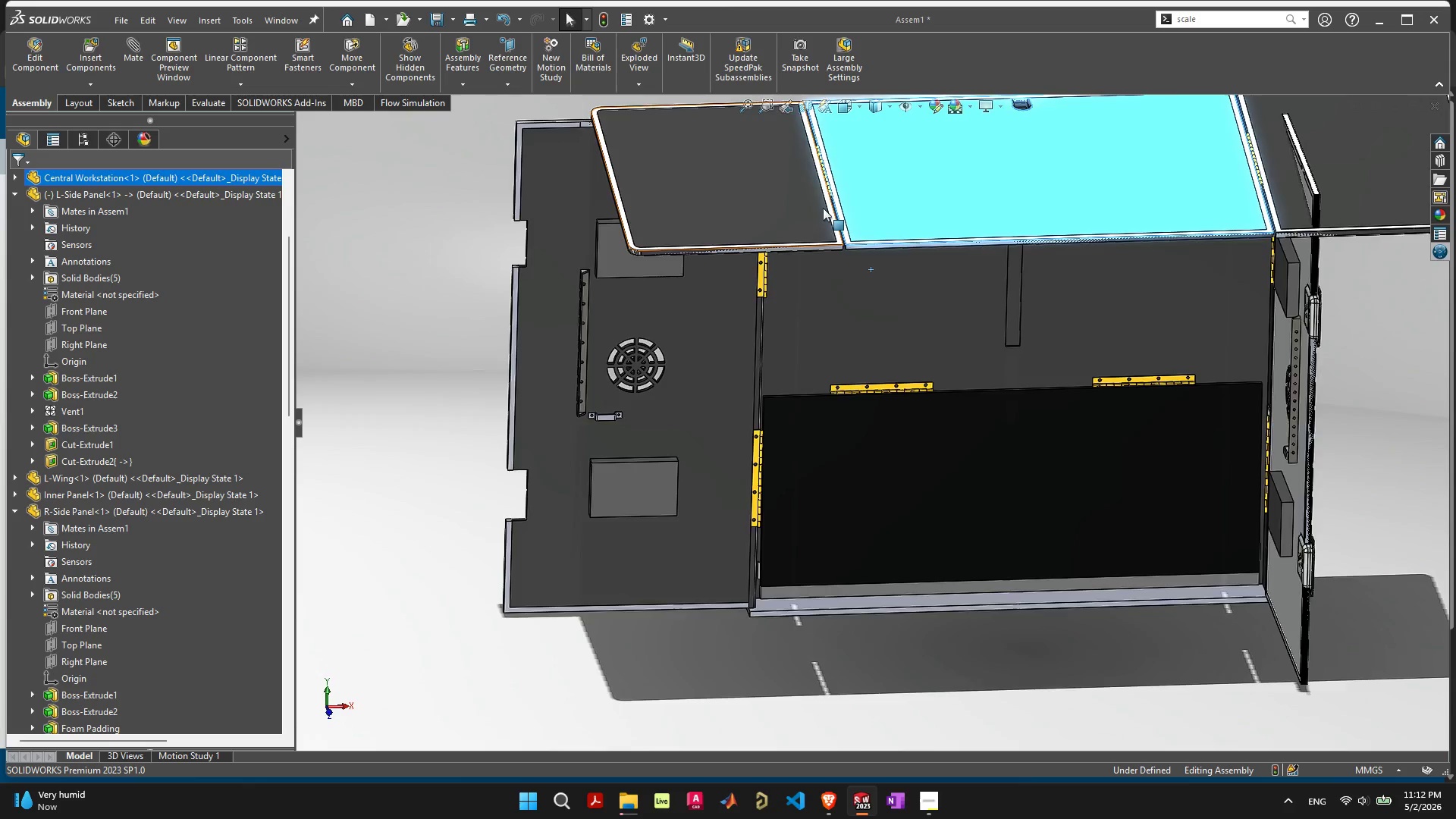 
scroll: coordinate [825, 217], scroll_direction: down, amount: 6.0
 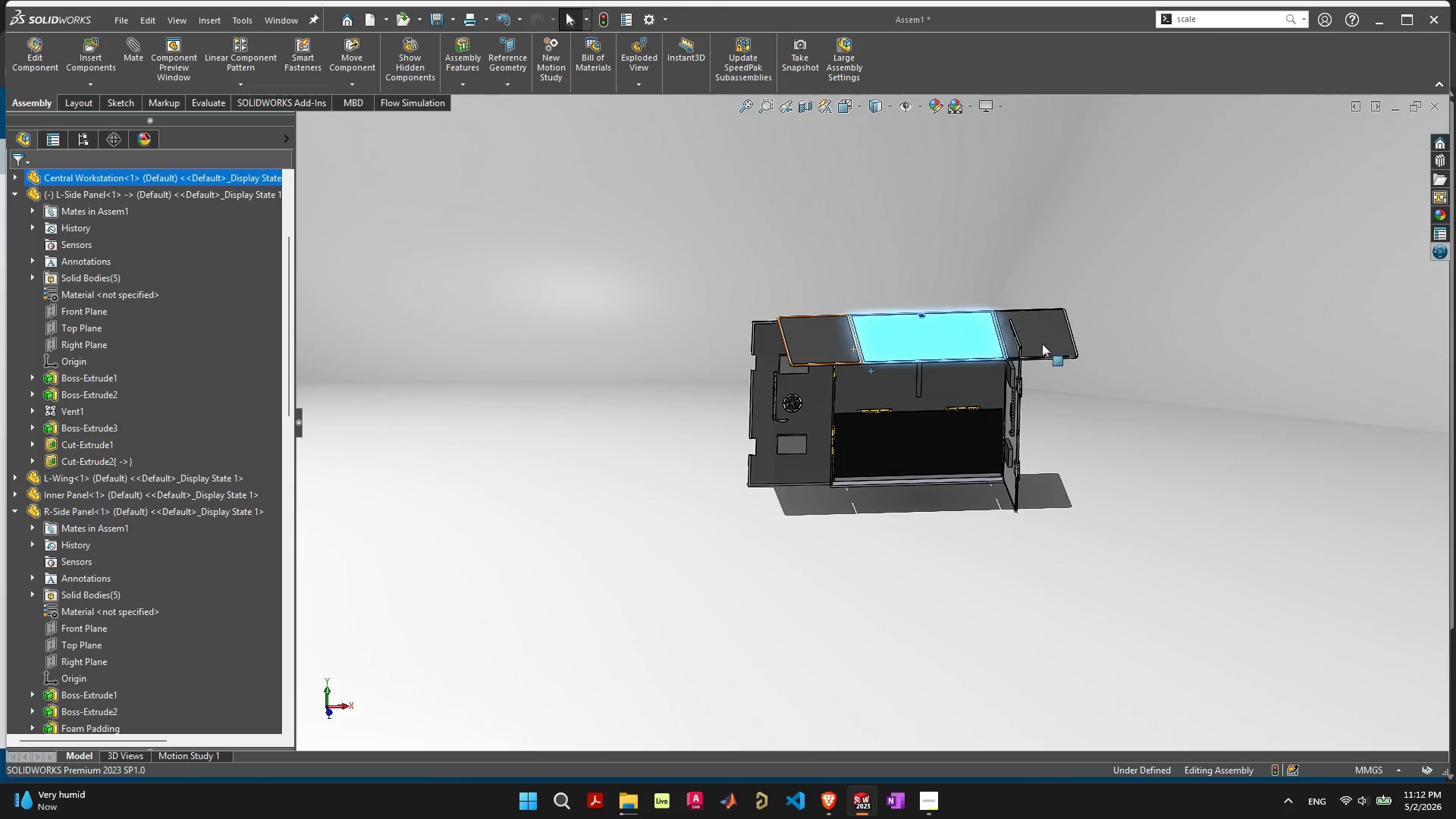 
scroll: coordinate [1011, 337], scroll_direction: up, amount: 4.0
 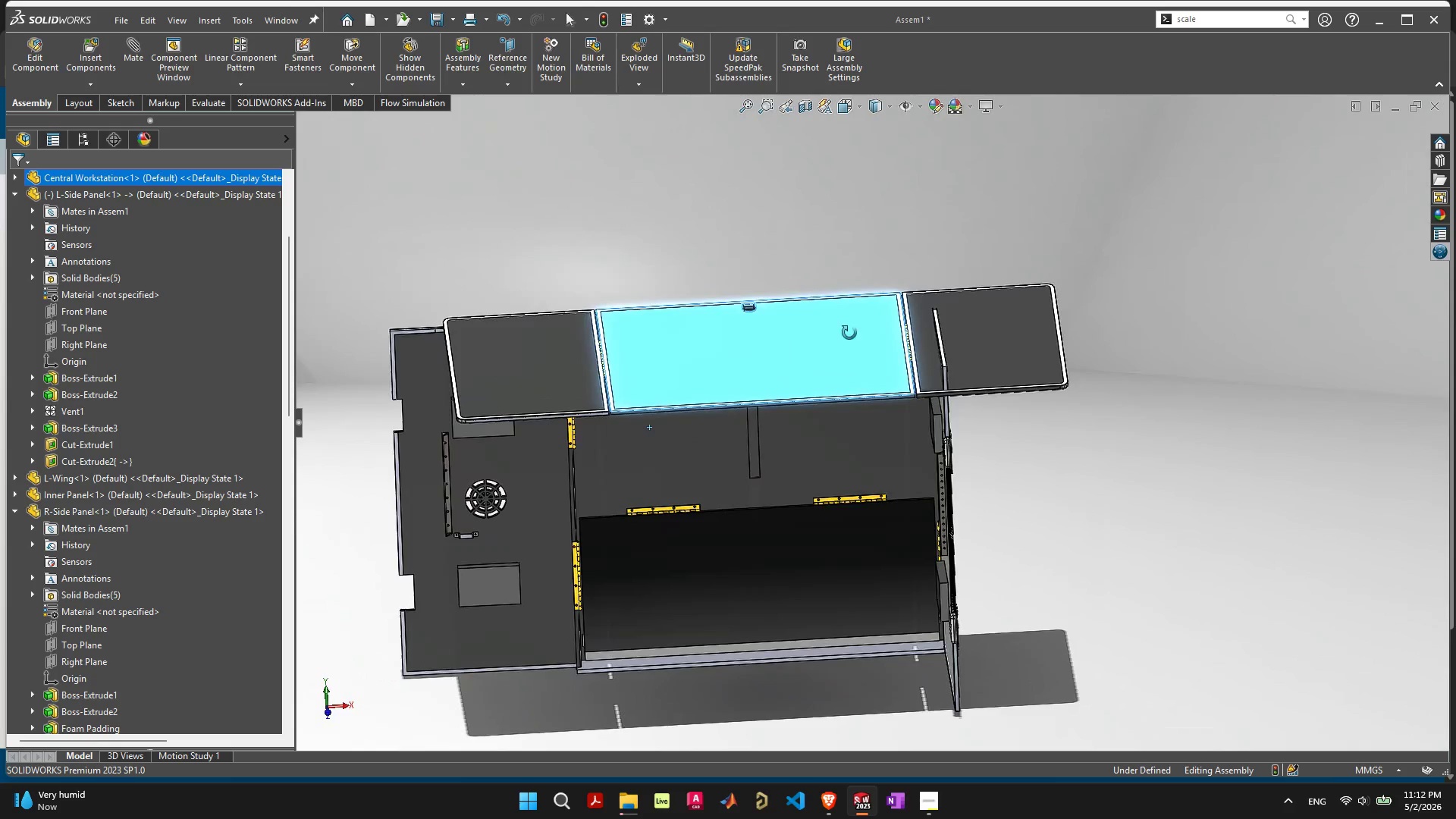 
left_click_drag(start_coordinate=[1015, 354], to_coordinate=[801, 193])
 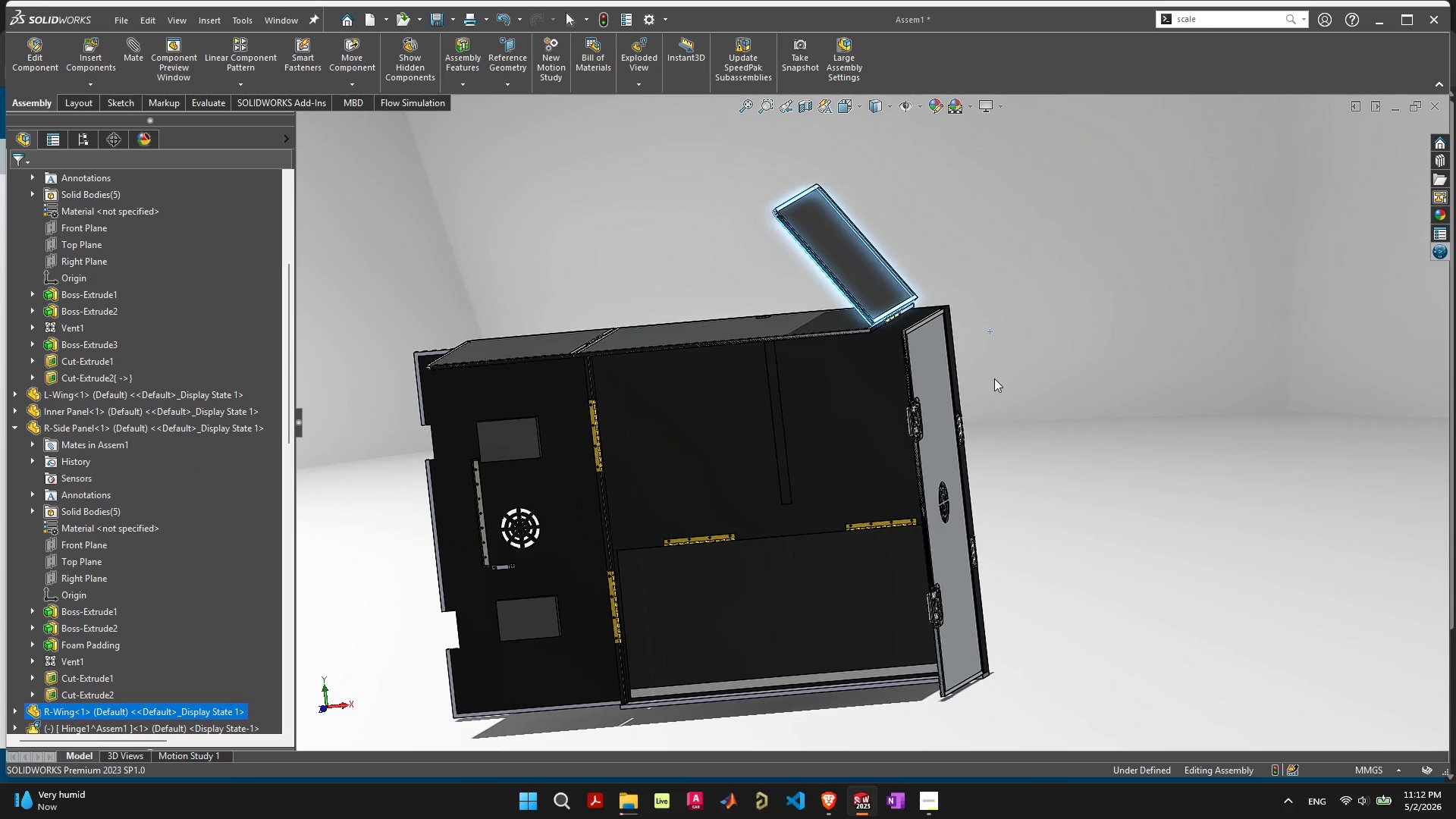 
left_click_drag(start_coordinate=[939, 448], to_coordinate=[1049, 388])
 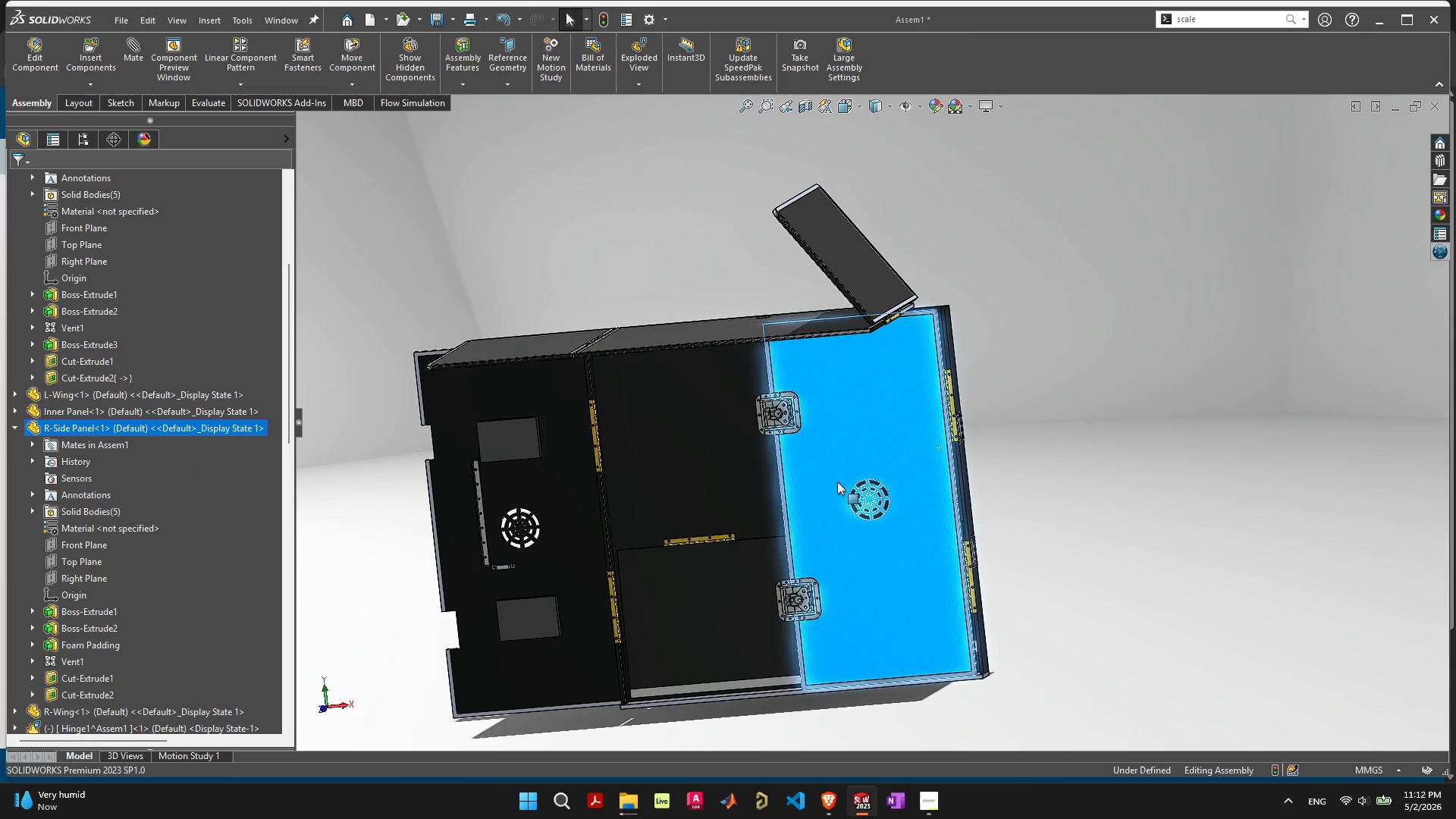 
left_click_drag(start_coordinate=[830, 458], to_coordinate=[1219, 610])
 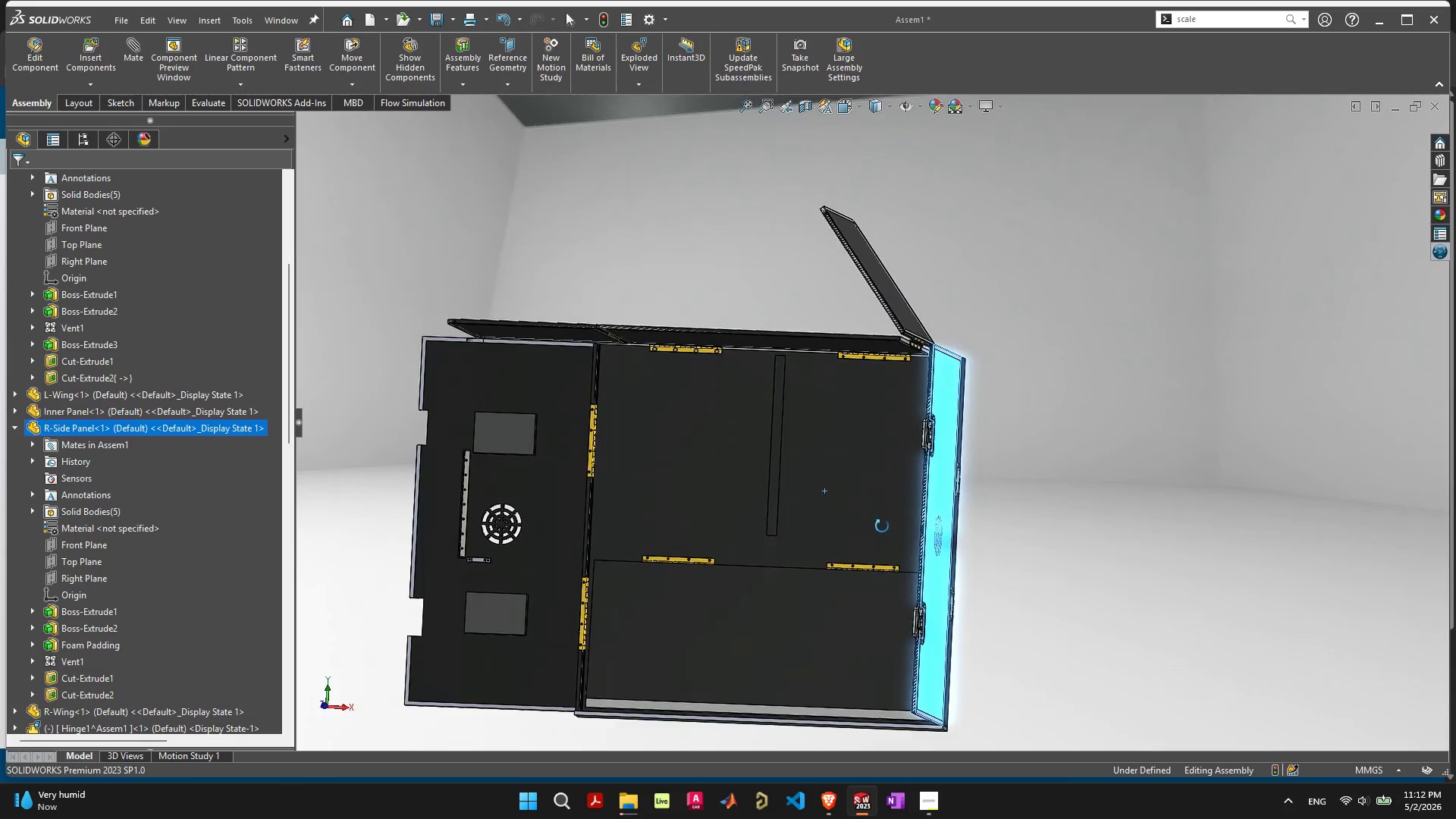 
wait(6.14)
 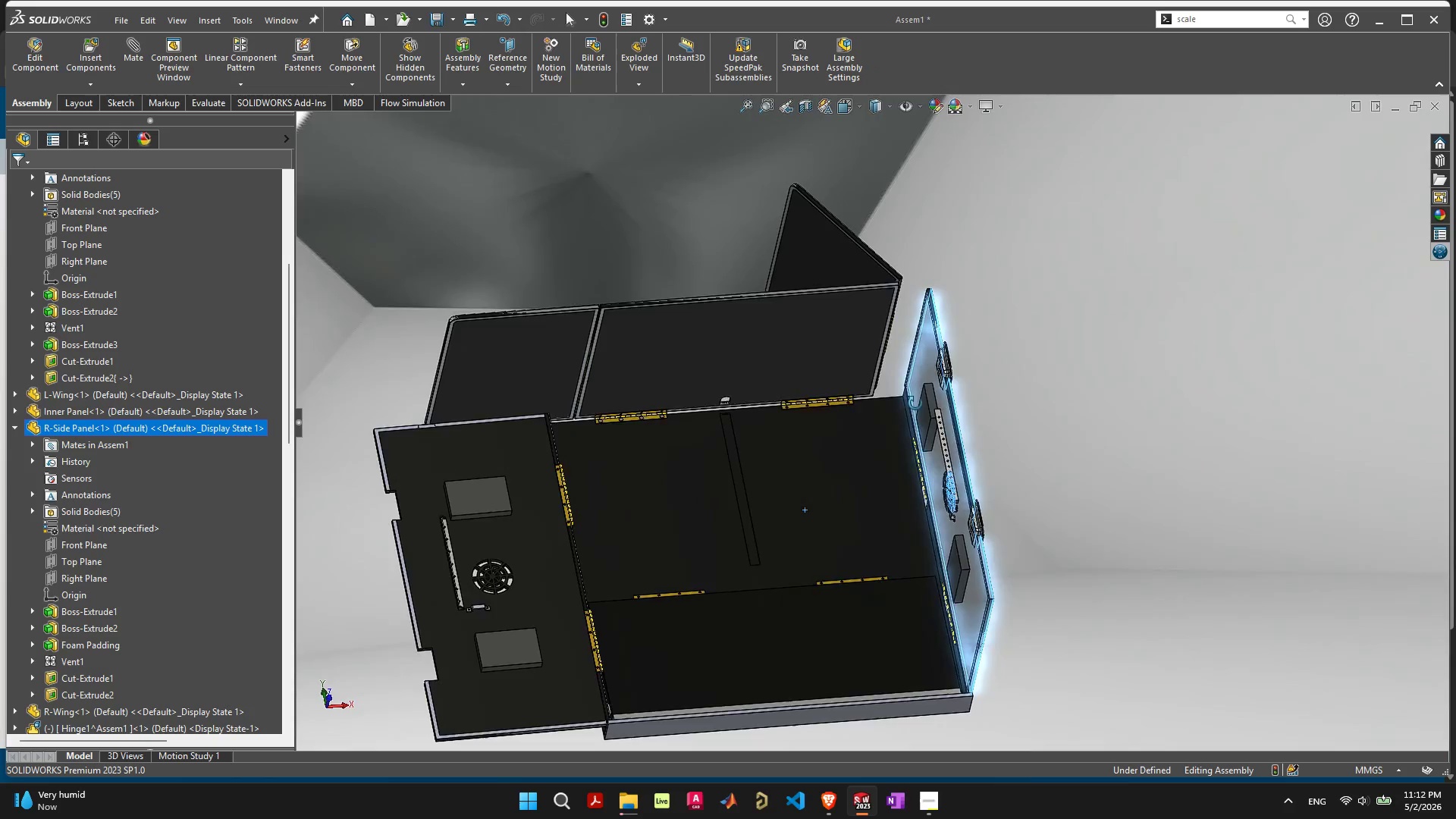 
left_click_drag(start_coordinate=[869, 278], to_coordinate=[738, 403])
 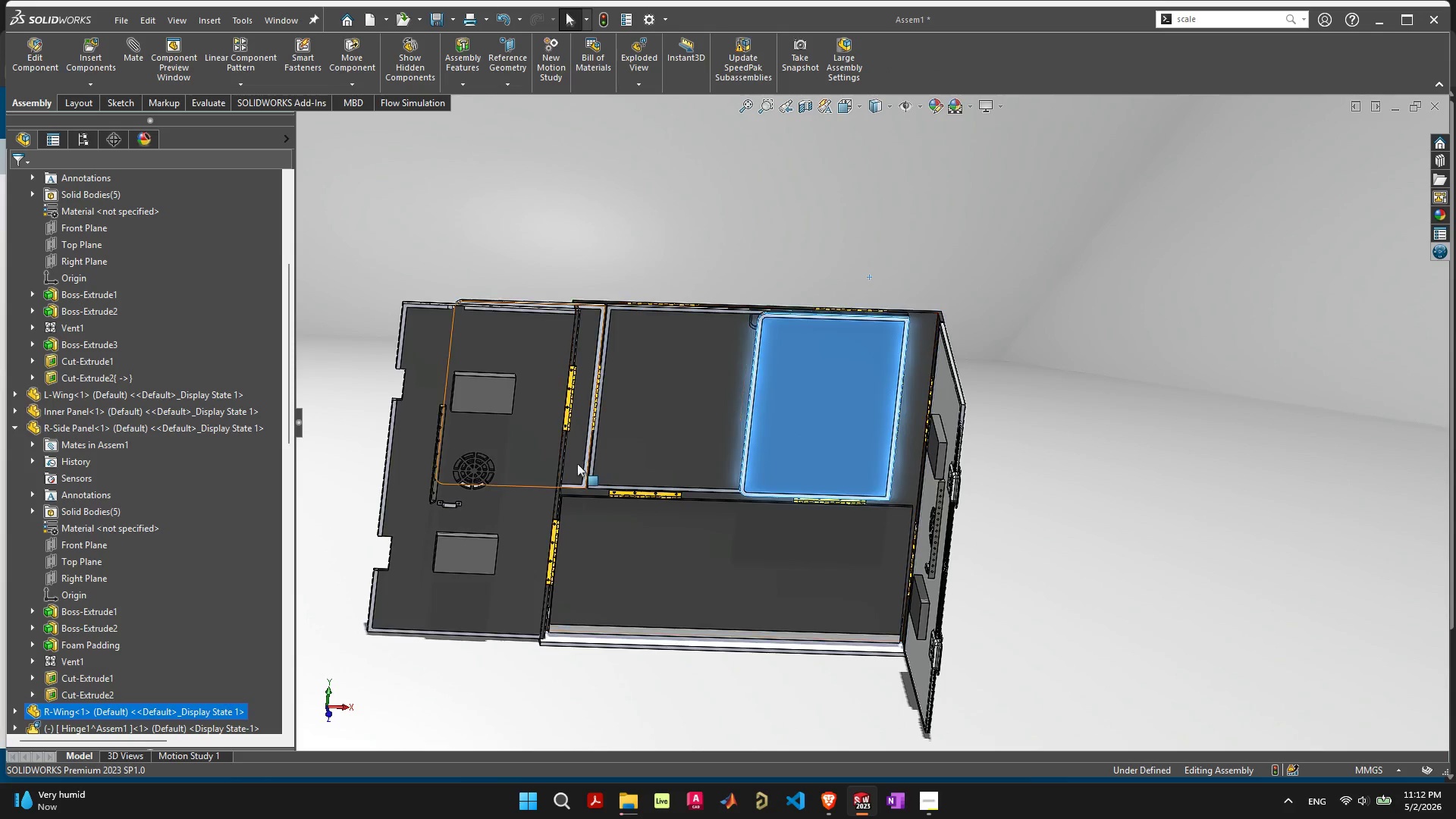 
left_click_drag(start_coordinate=[577, 463], to_coordinate=[699, 425])
 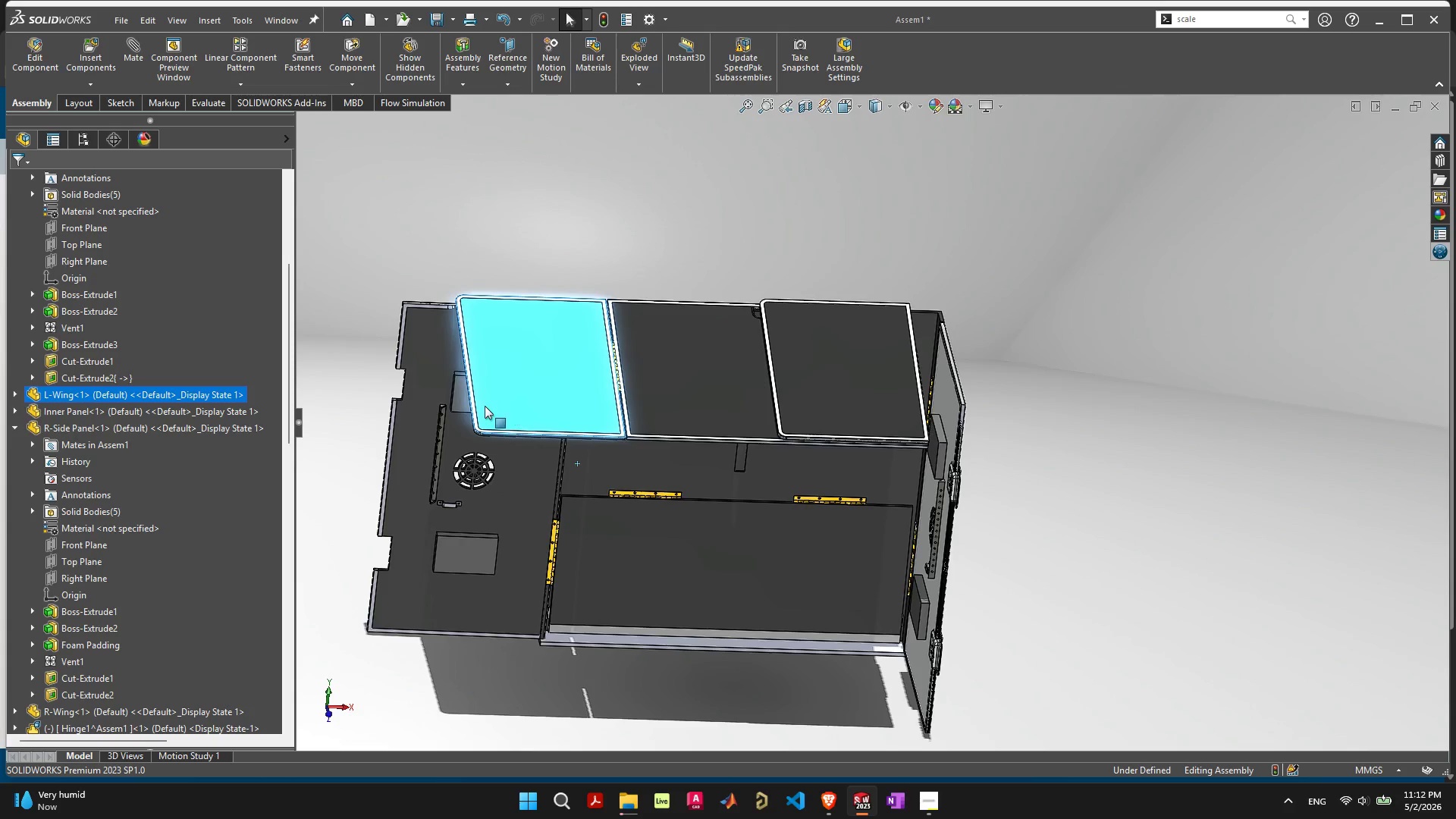 
left_click_drag(start_coordinate=[485, 406], to_coordinate=[720, 339])
 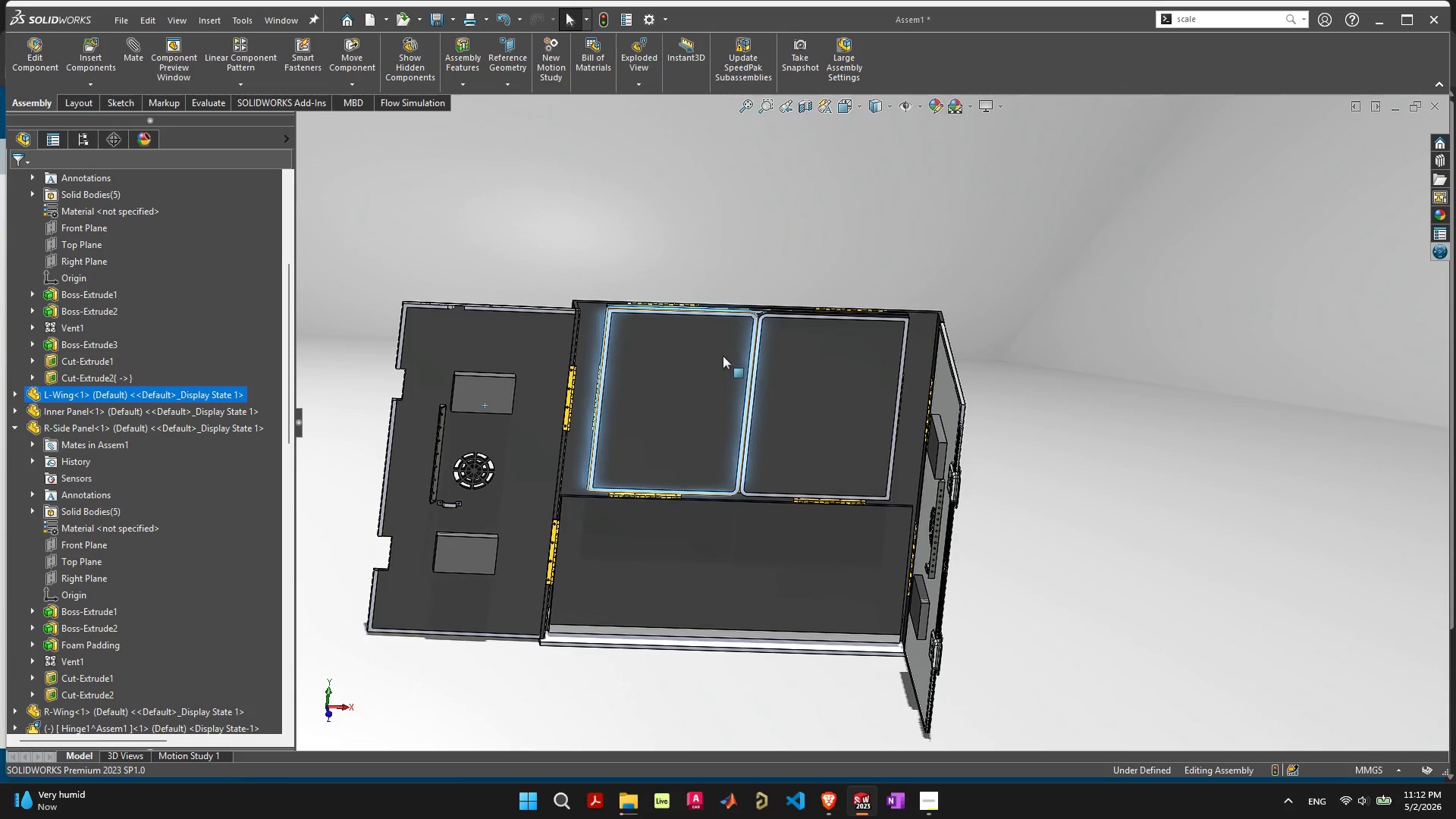 
left_click([1089, 365])
 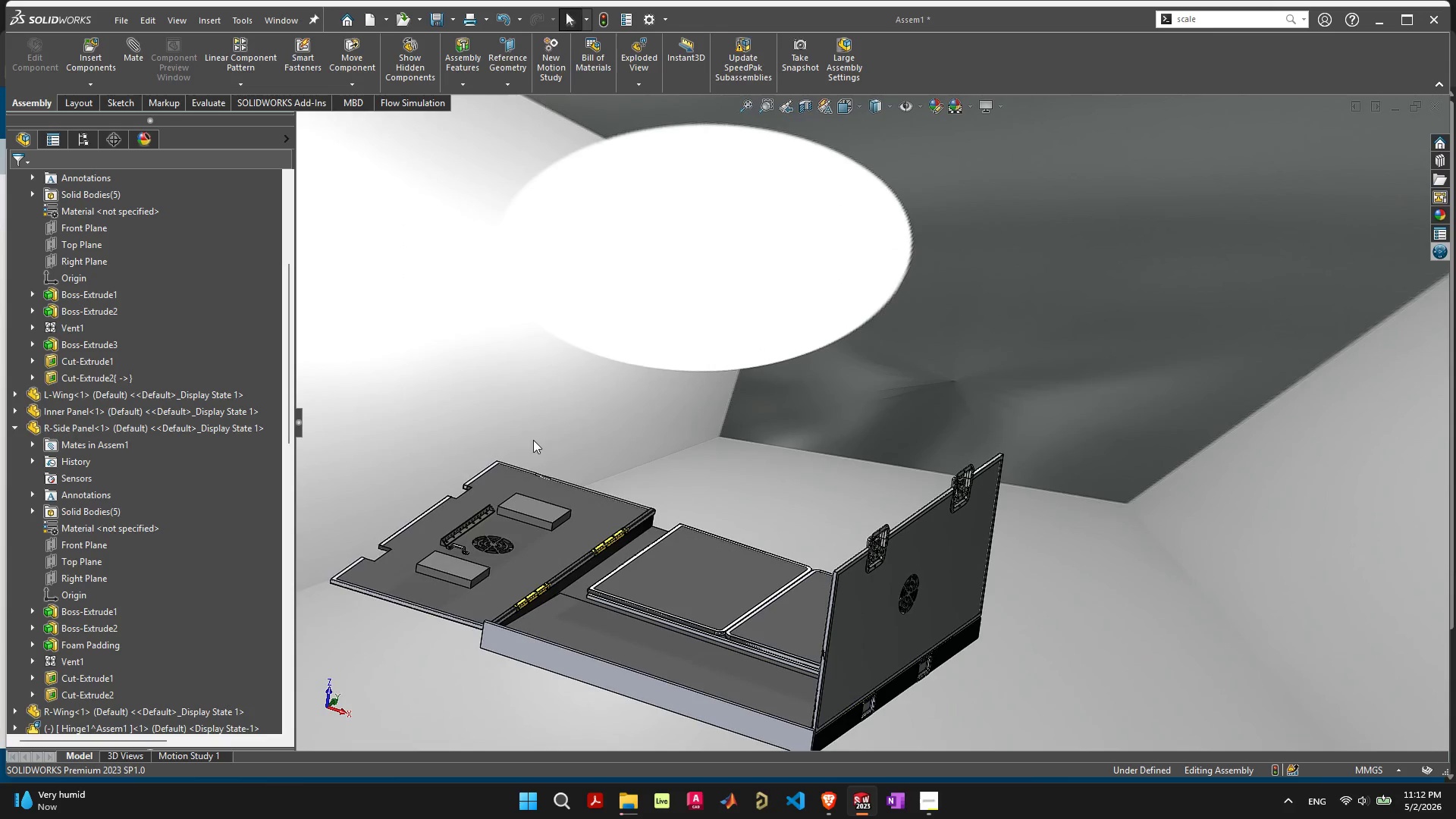 
wait(5.75)
 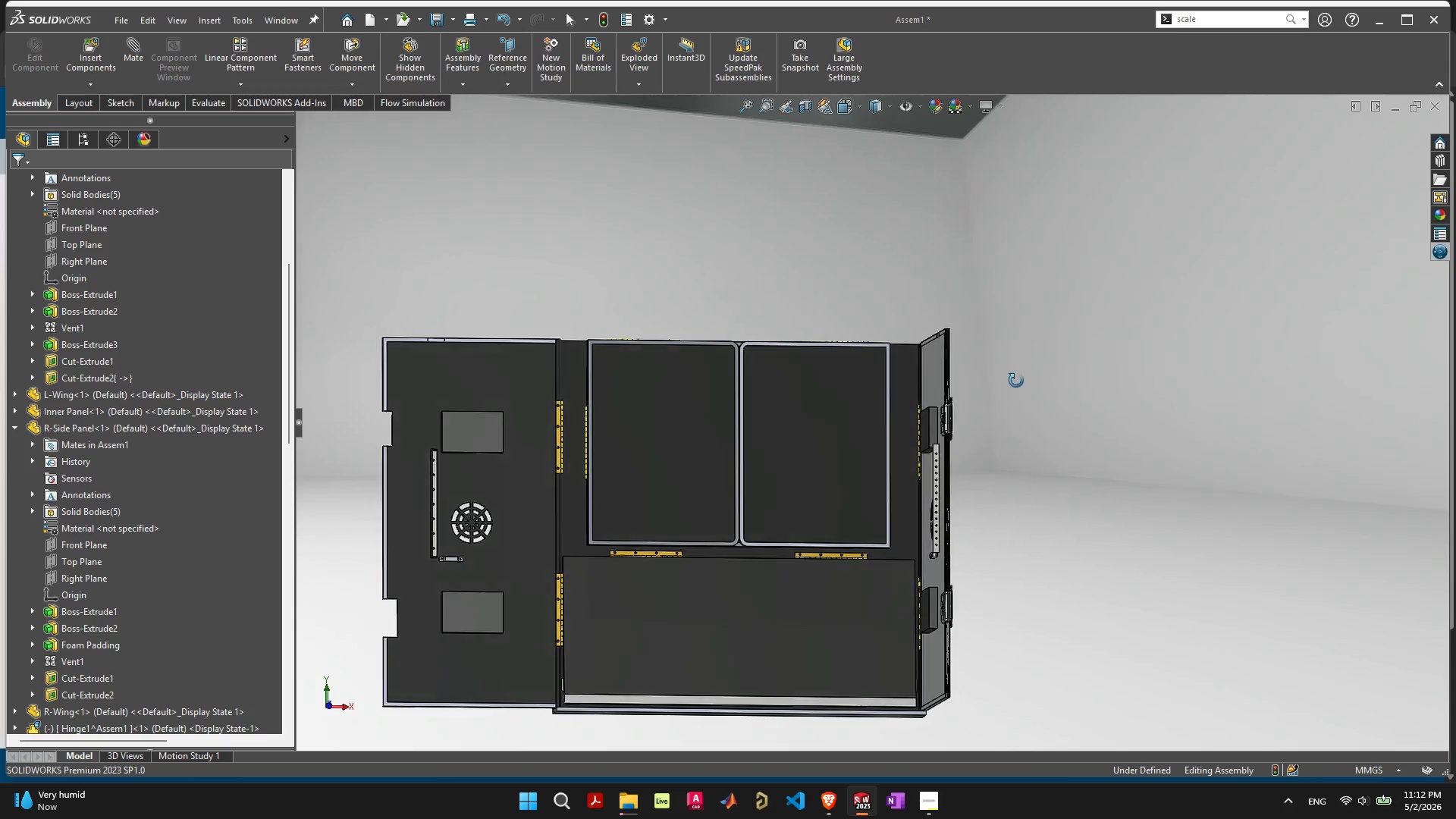 
left_click_drag(start_coordinate=[497, 540], to_coordinate=[641, 566])
 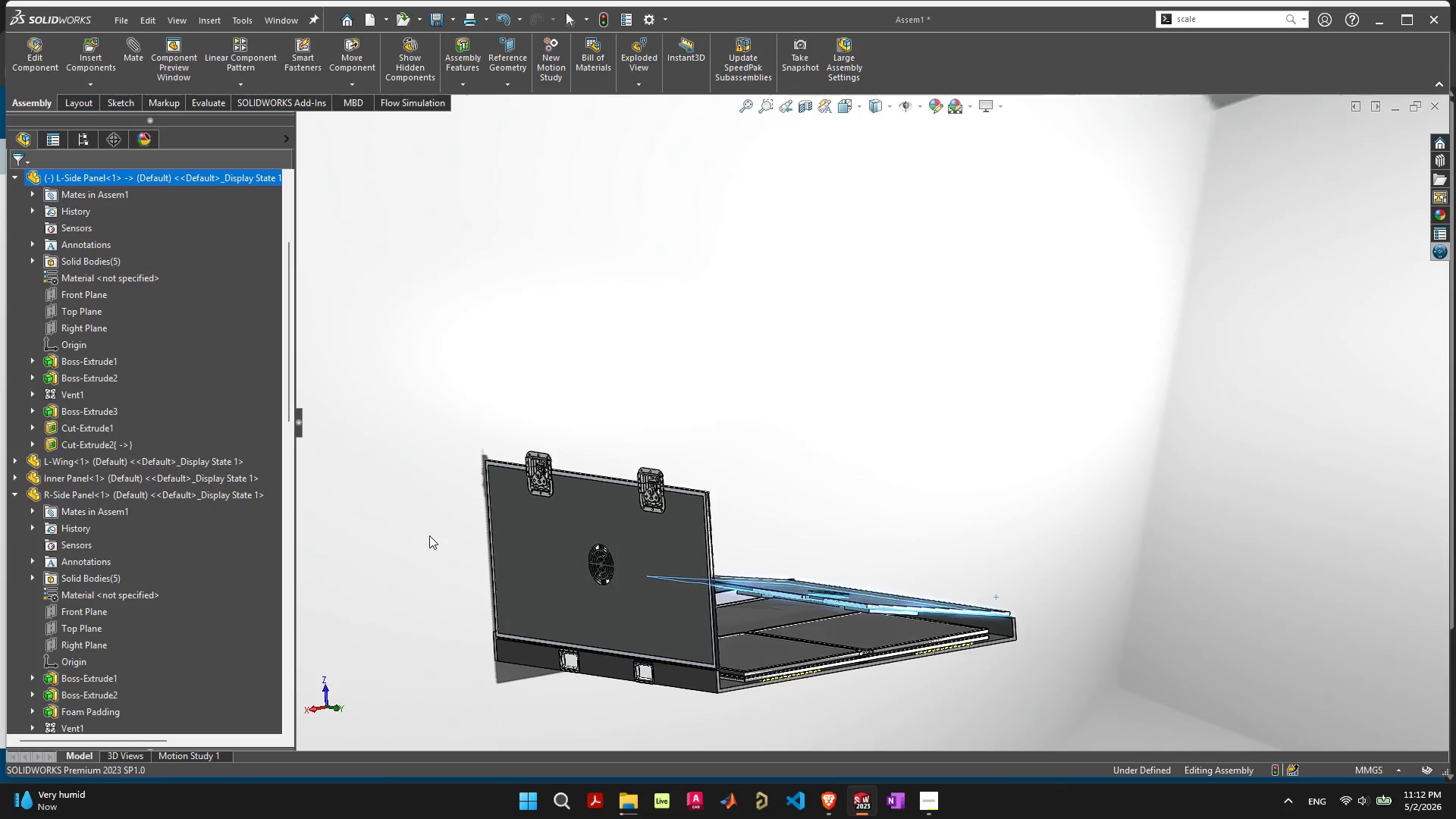 
scroll: coordinate [825, 507], scroll_direction: up, amount: 10.0
 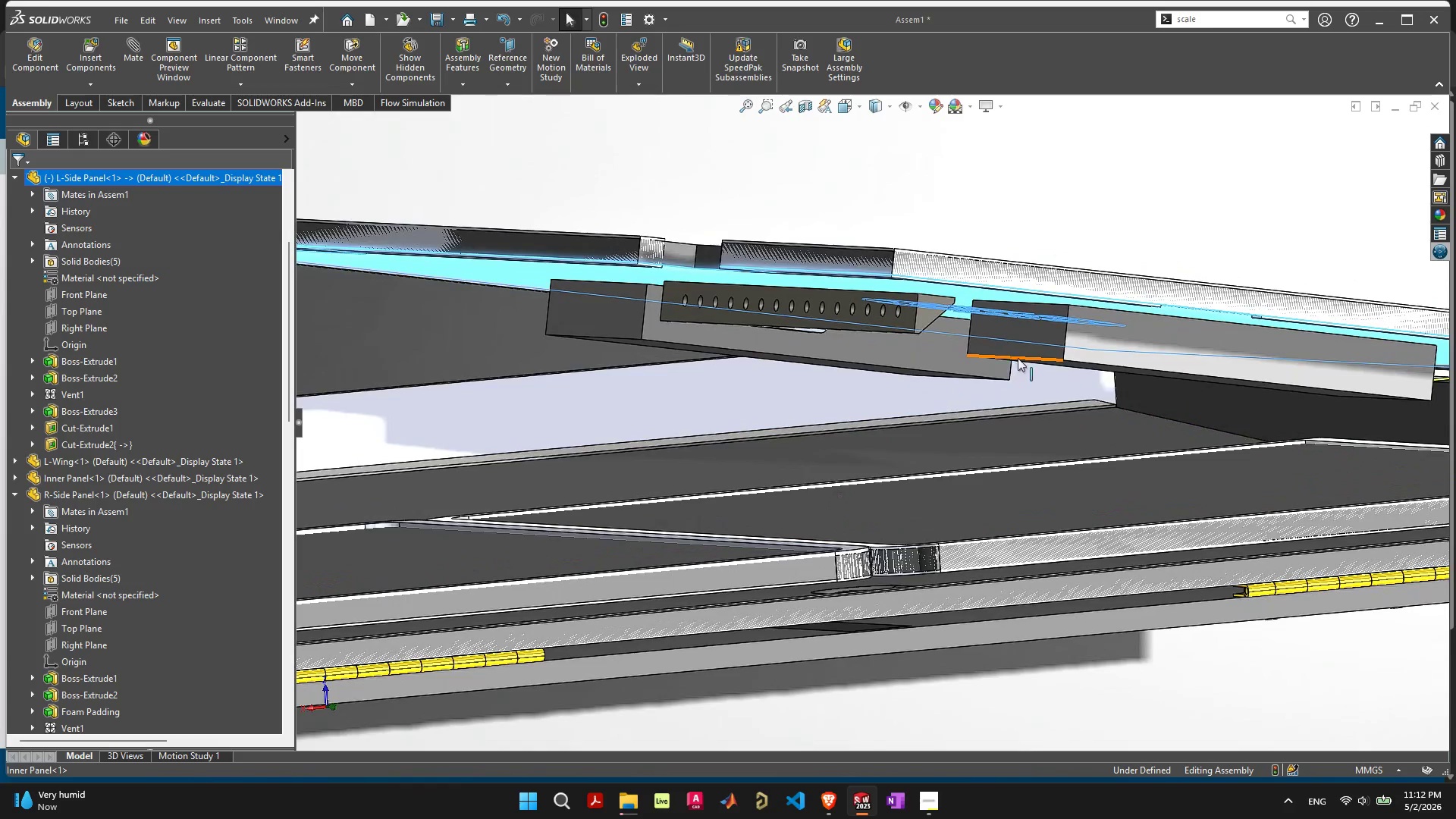 
left_click_drag(start_coordinate=[1092, 342], to_coordinate=[1055, 419])
 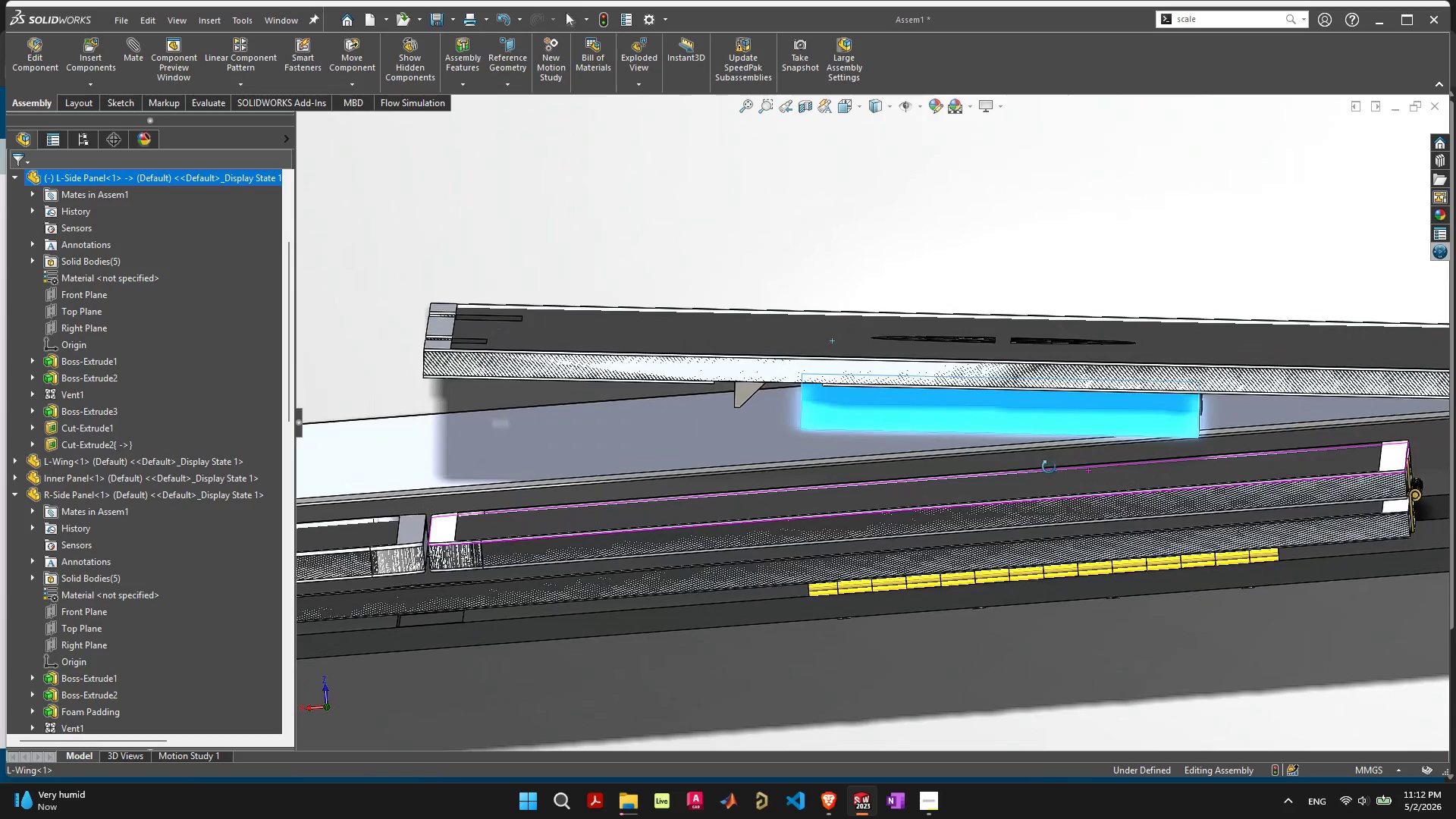 
left_click_drag(start_coordinate=[1020, 422], to_coordinate=[1018, 485])
 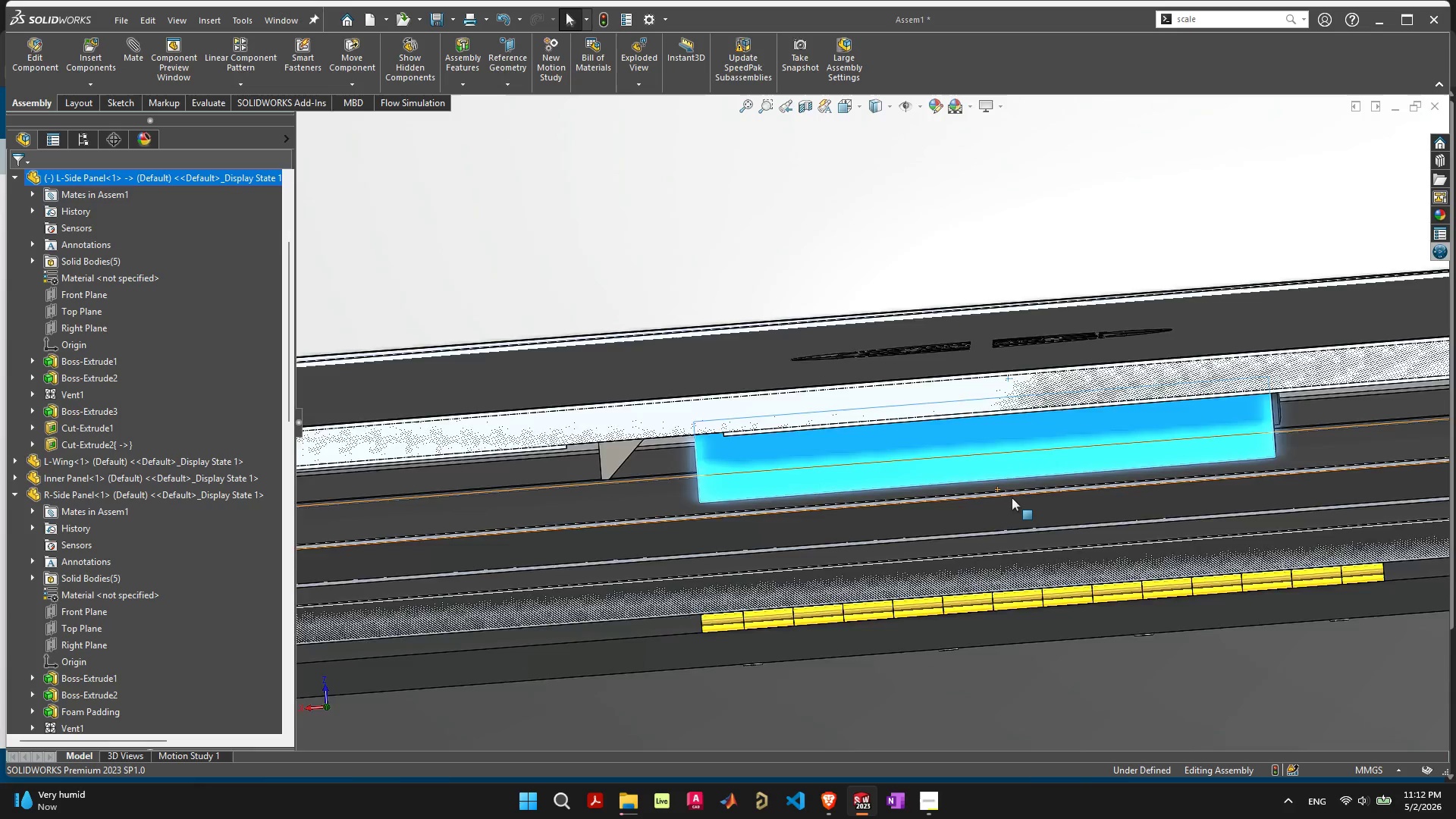 
scroll: coordinate [1012, 497], scroll_direction: up, amount: 3.0
 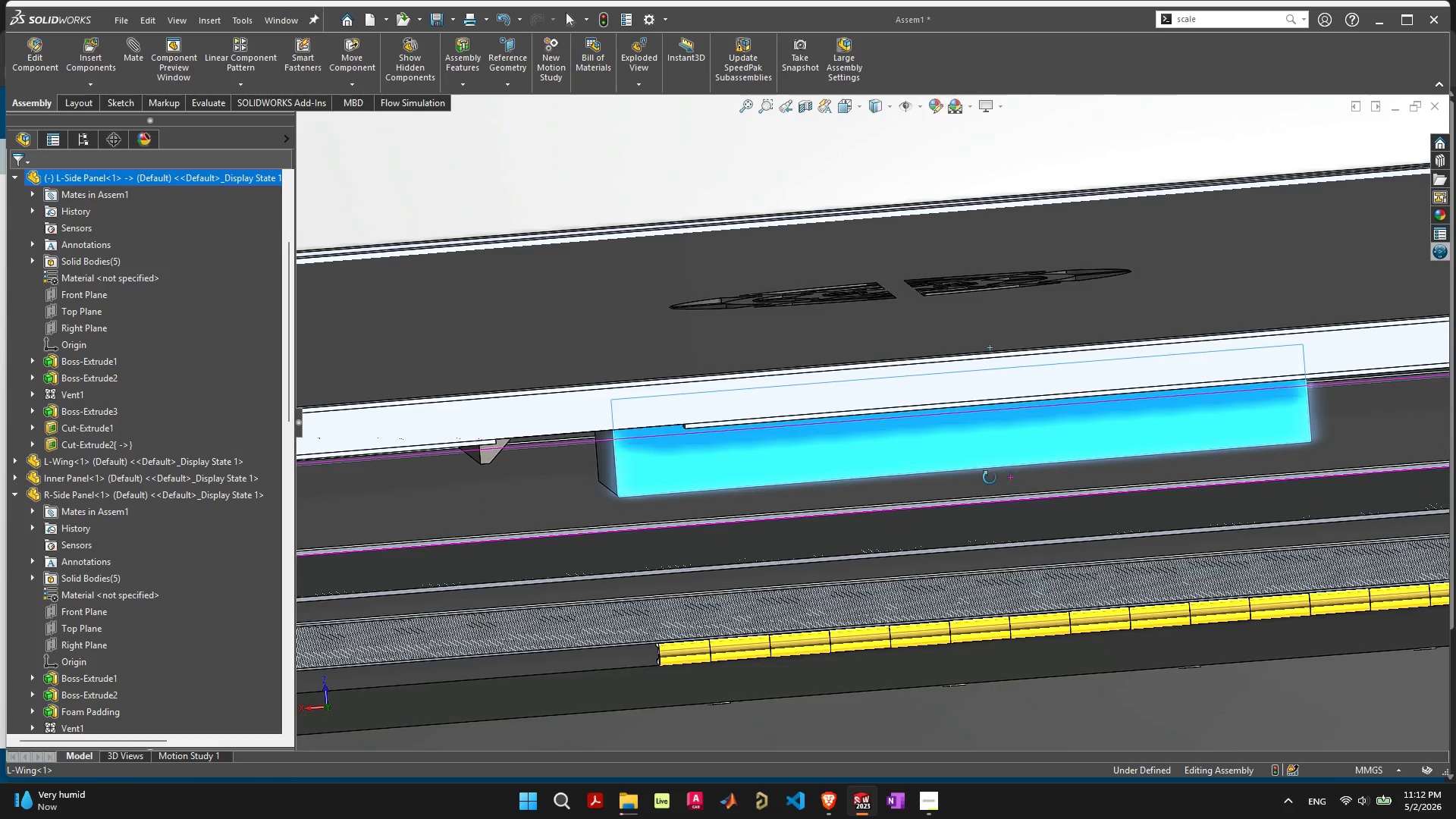 
scroll: coordinate [978, 478], scroll_direction: down, amount: 6.0
 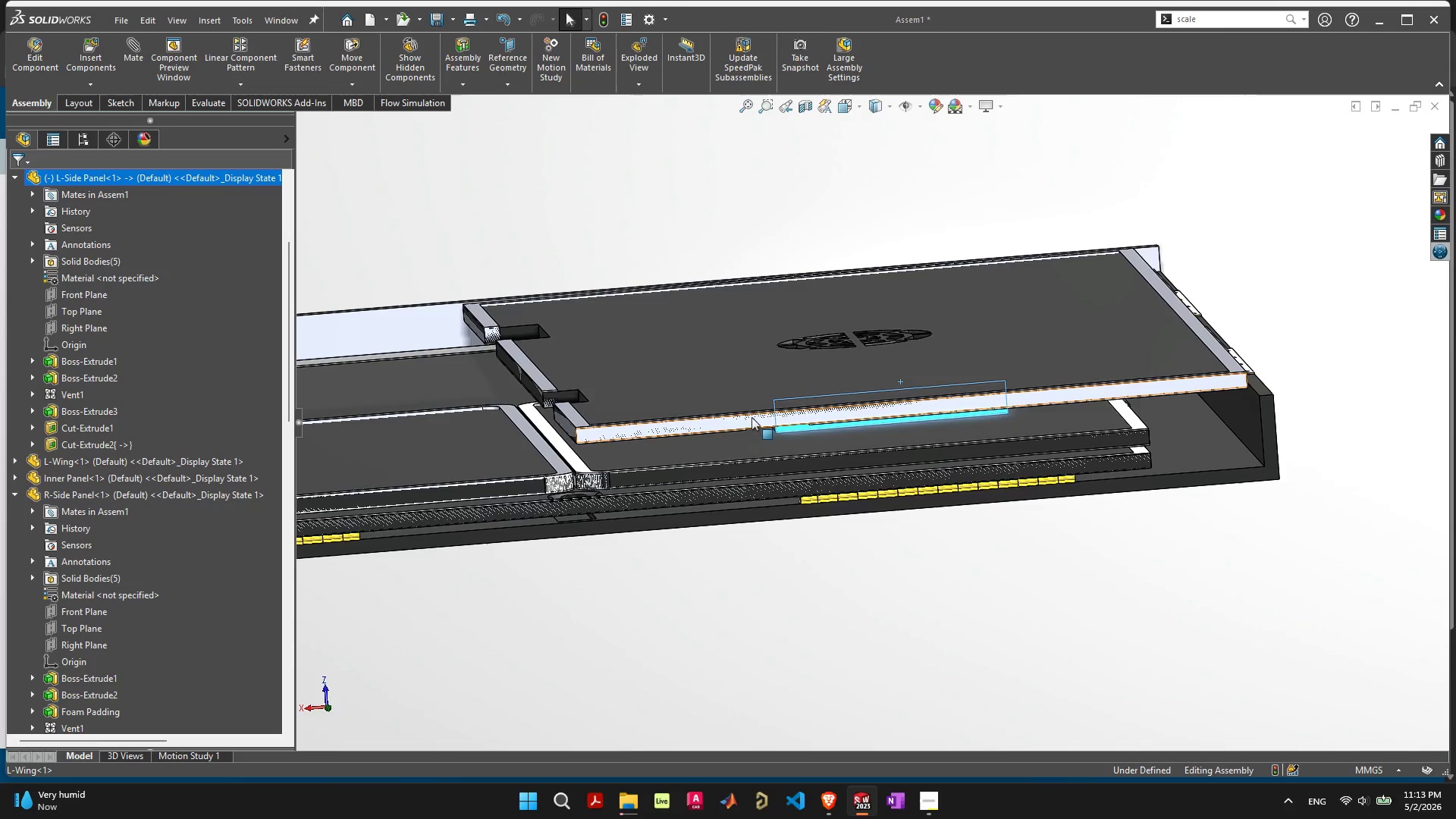 
left_click_drag(start_coordinate=[747, 419], to_coordinate=[804, 261])
 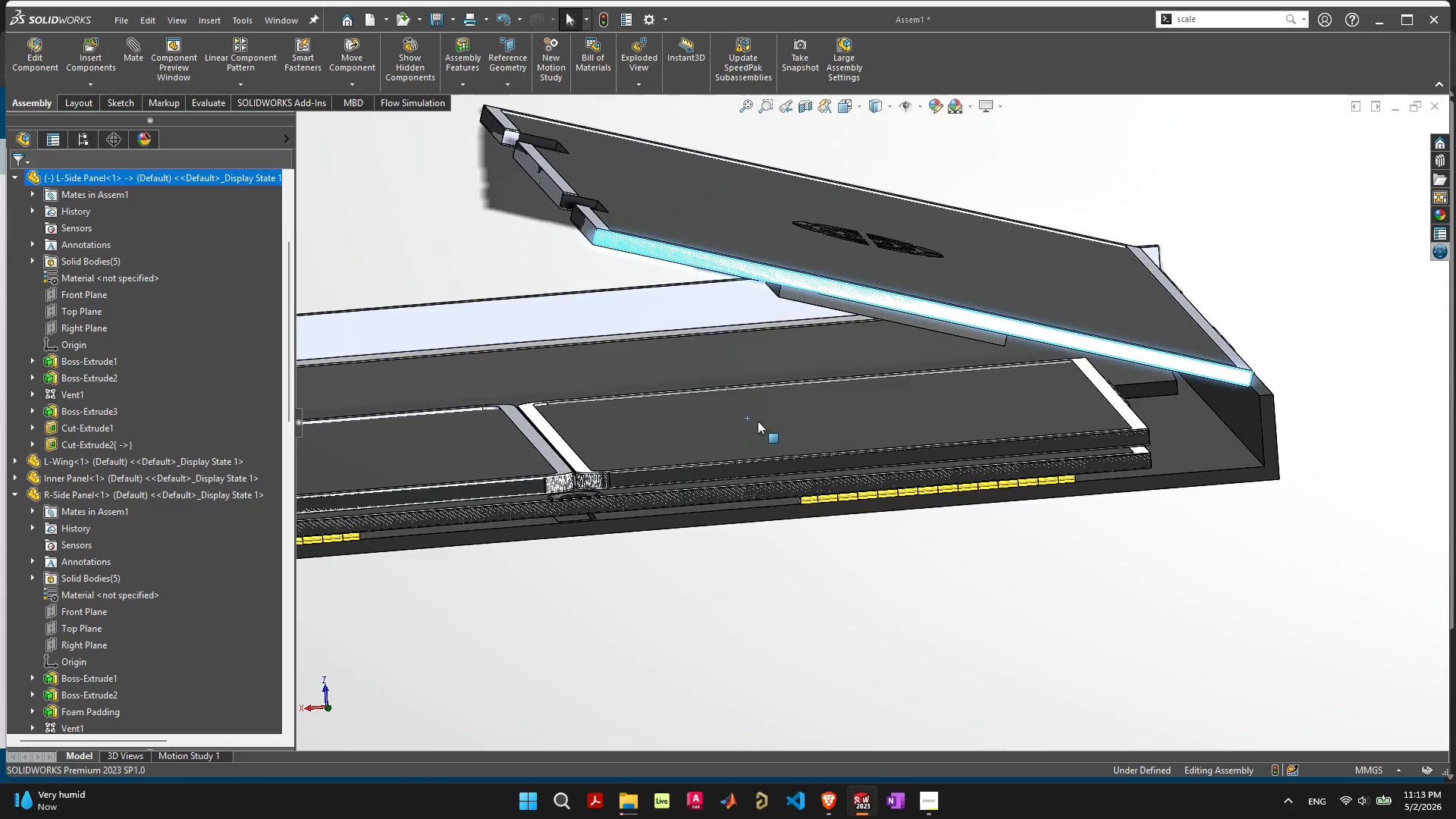 
scroll: coordinate [795, 435], scroll_direction: down, amount: 7.0
 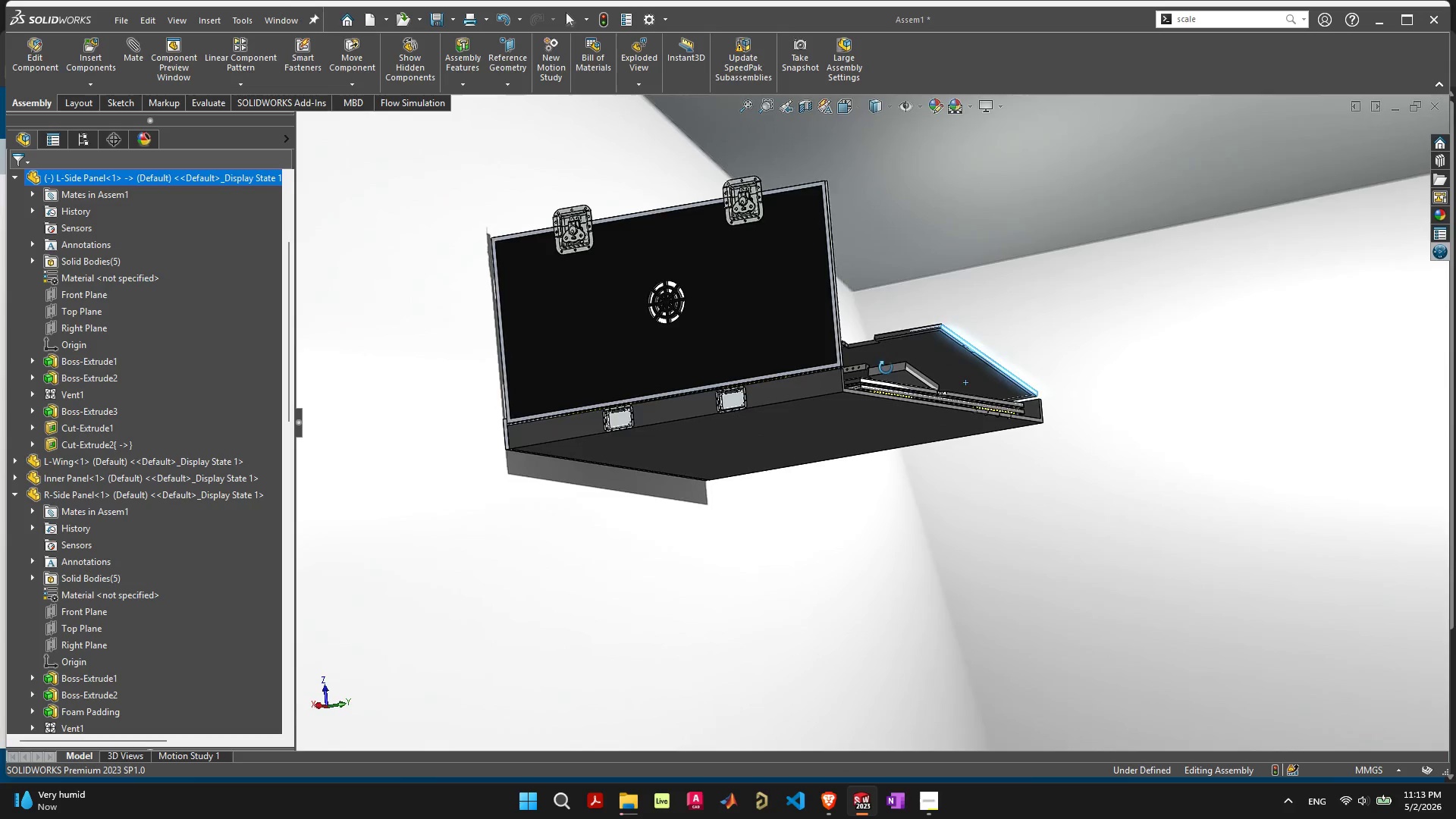 
left_click([877, 388])
 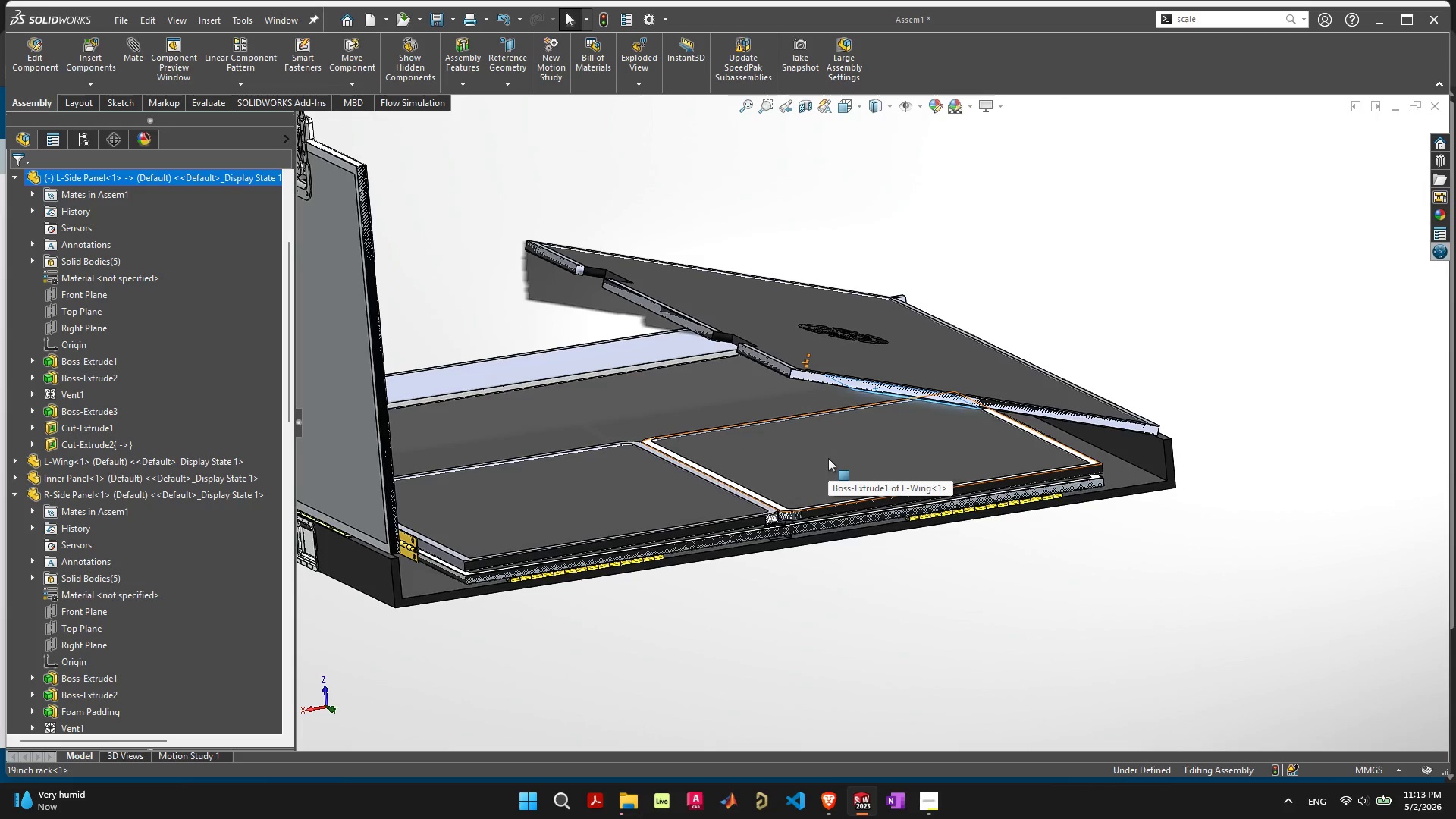 
scroll: coordinate [908, 384], scroll_direction: up, amount: 6.0
 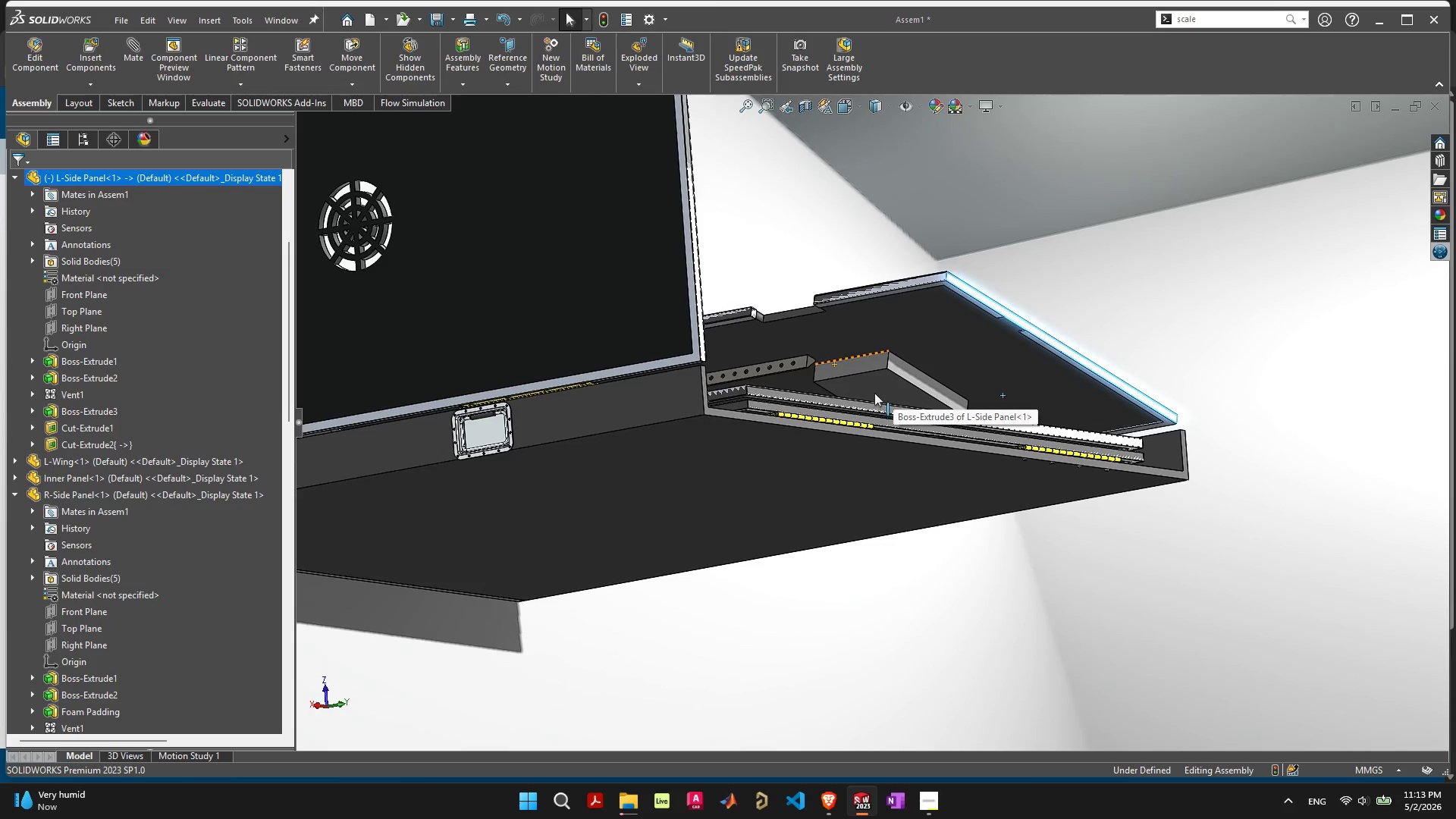 
hold_key(key=ShiftLeft, duration=0.56)
left_click([828, 458])
 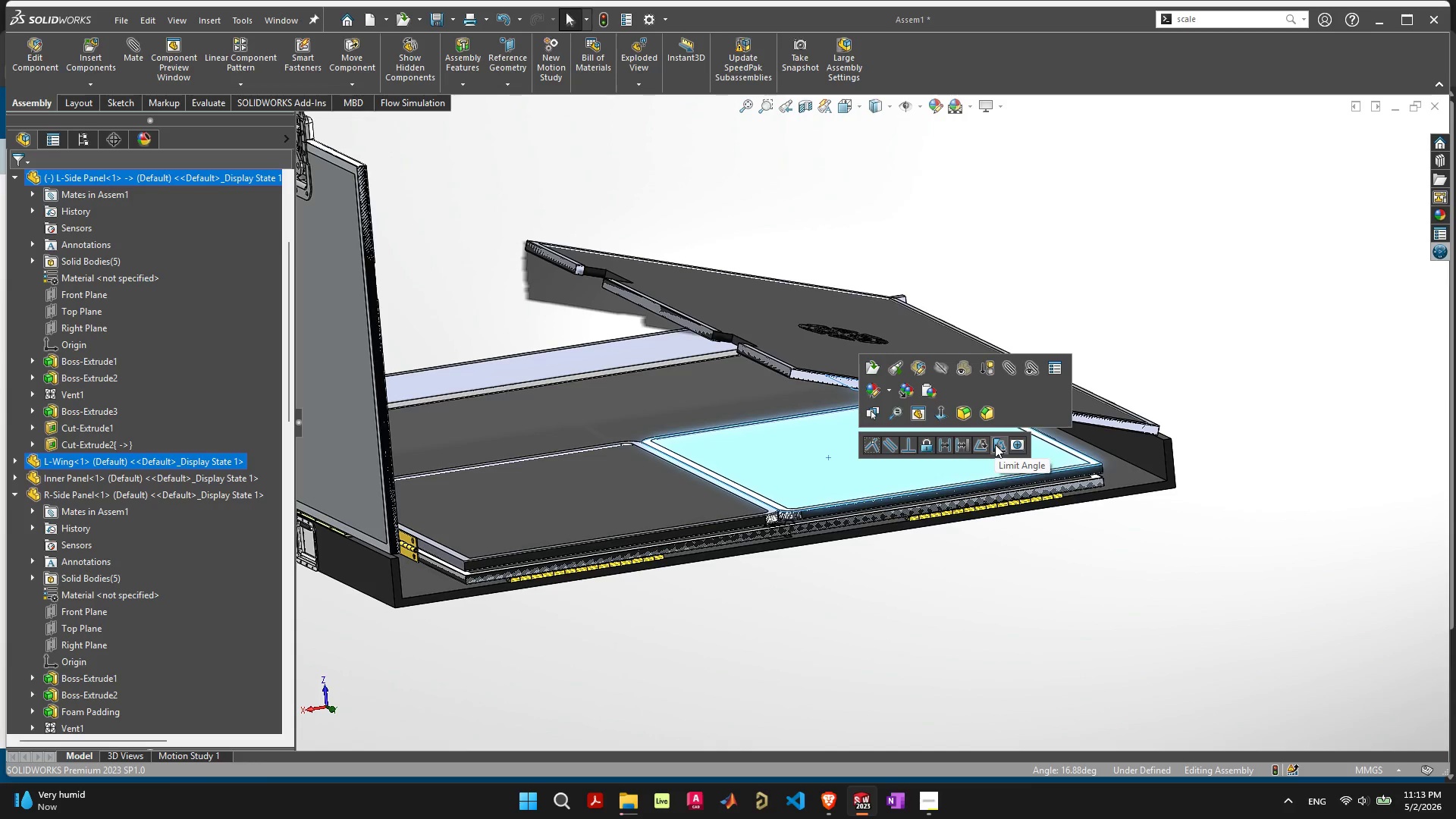 
wait(12.31)
 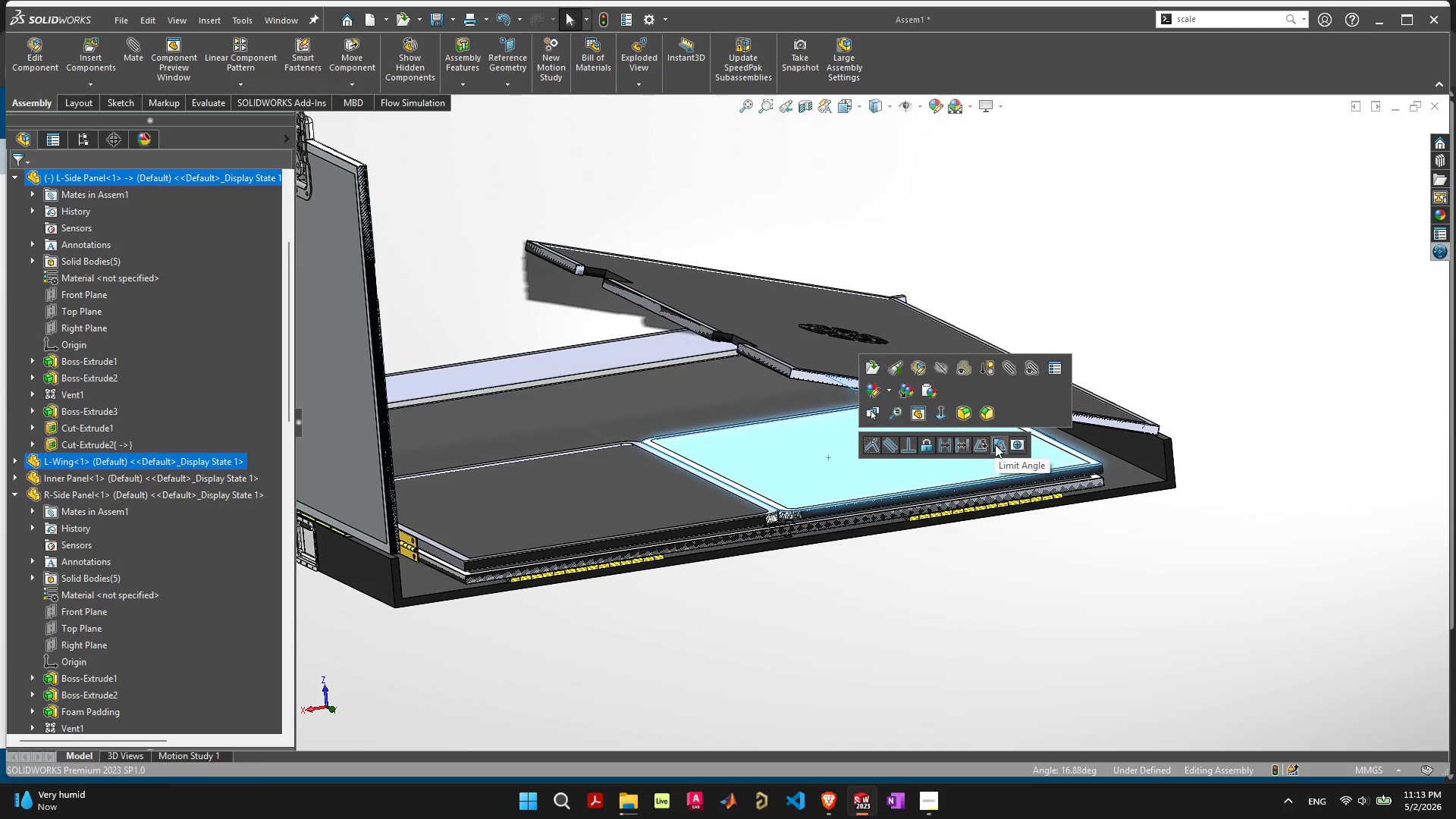 
mouse_move([972, 466])
 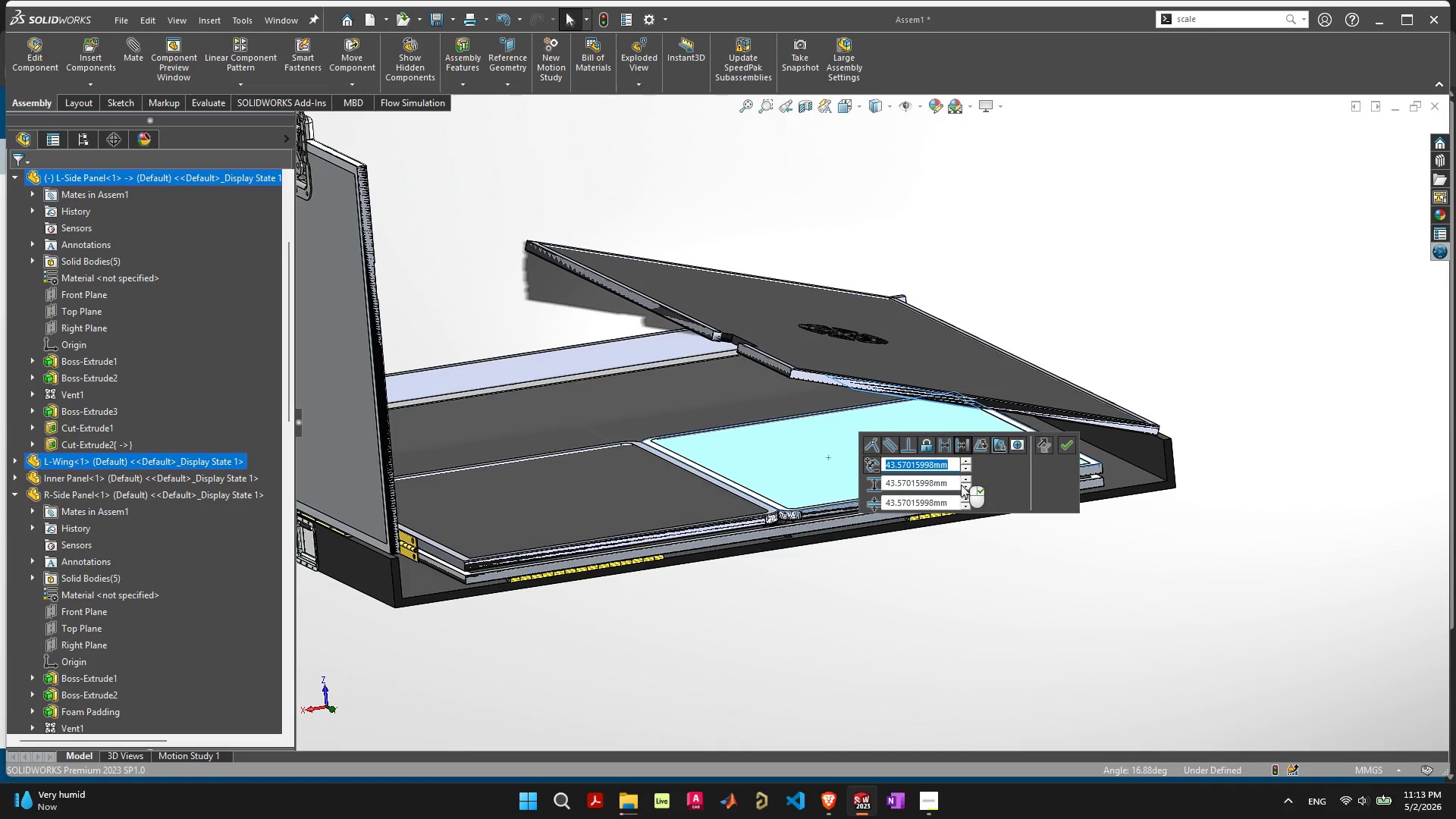 
wait(5.2)
 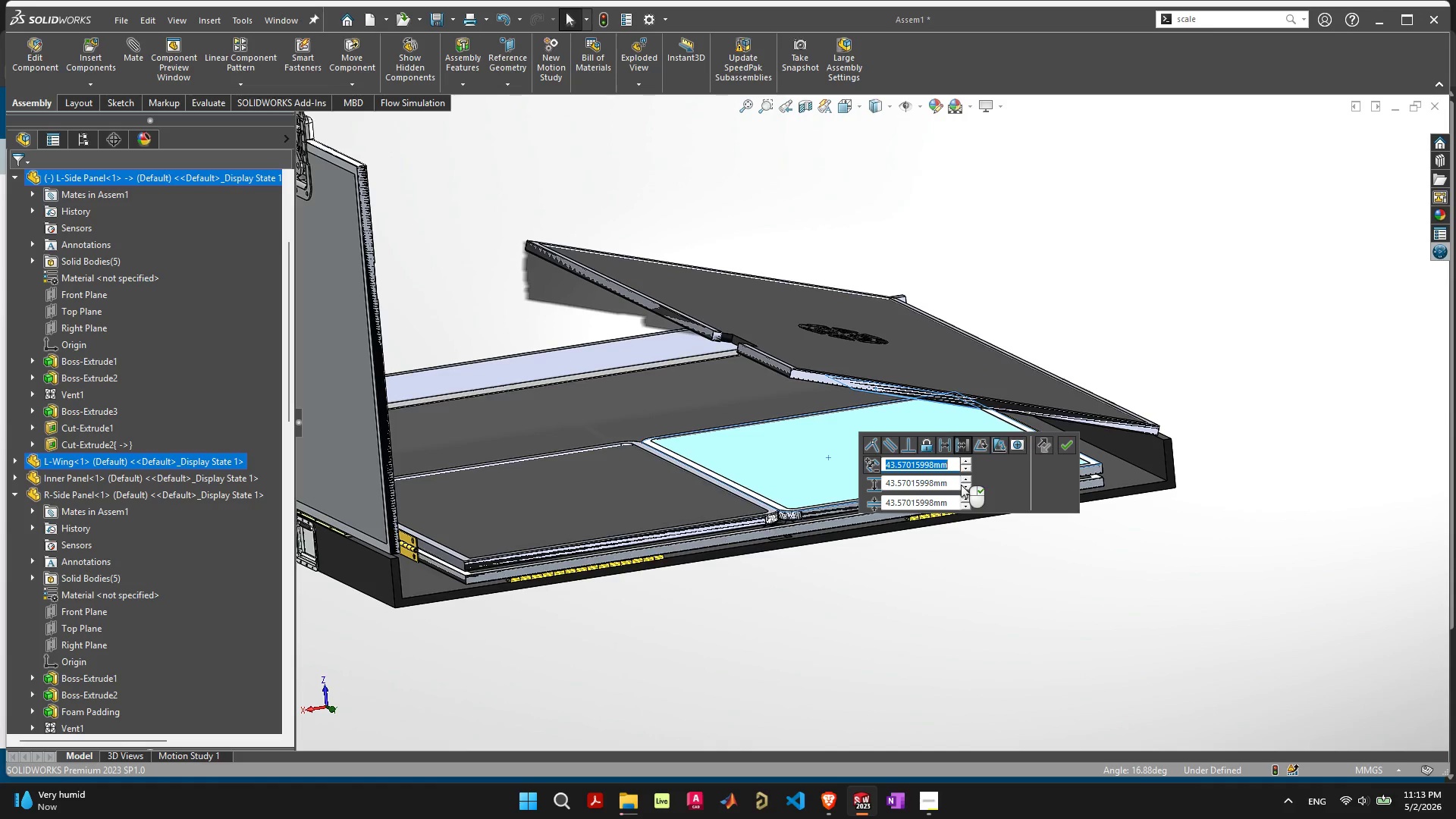 
key(0)
 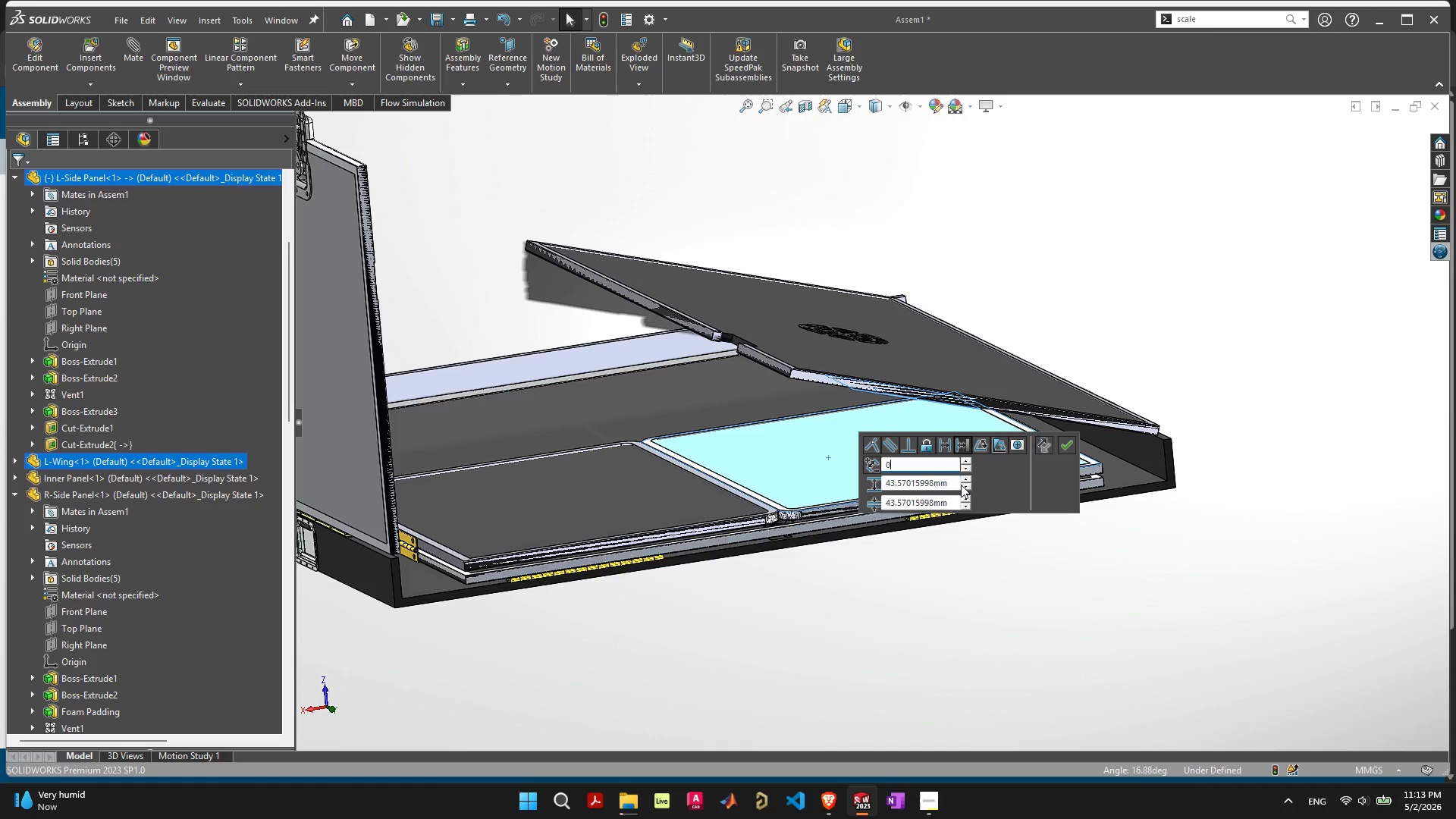 
key(Enter)
 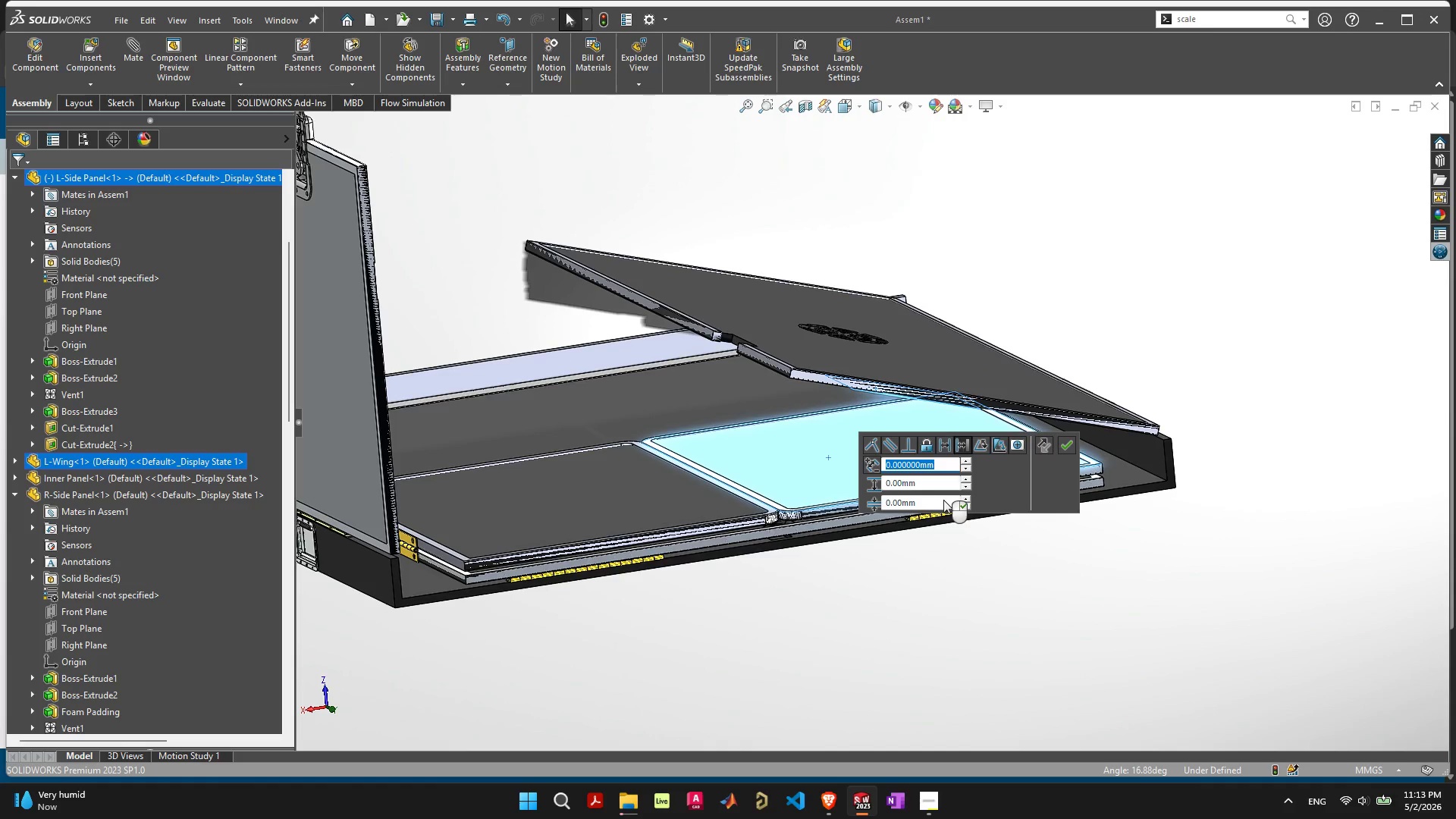 
left_click_drag(start_coordinate=[930, 500], to_coordinate=[894, 506])
 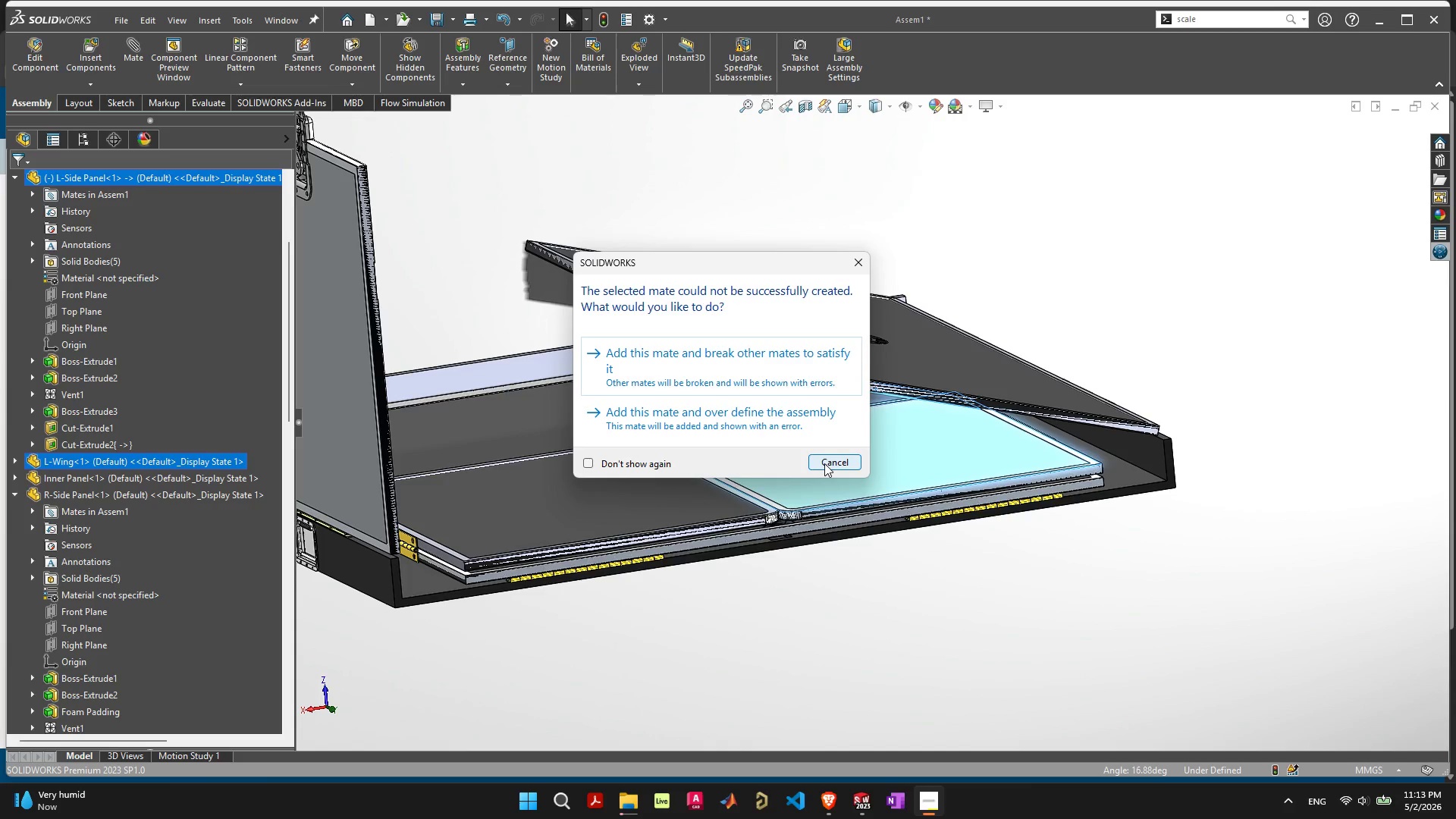 
left_click([837, 459])
 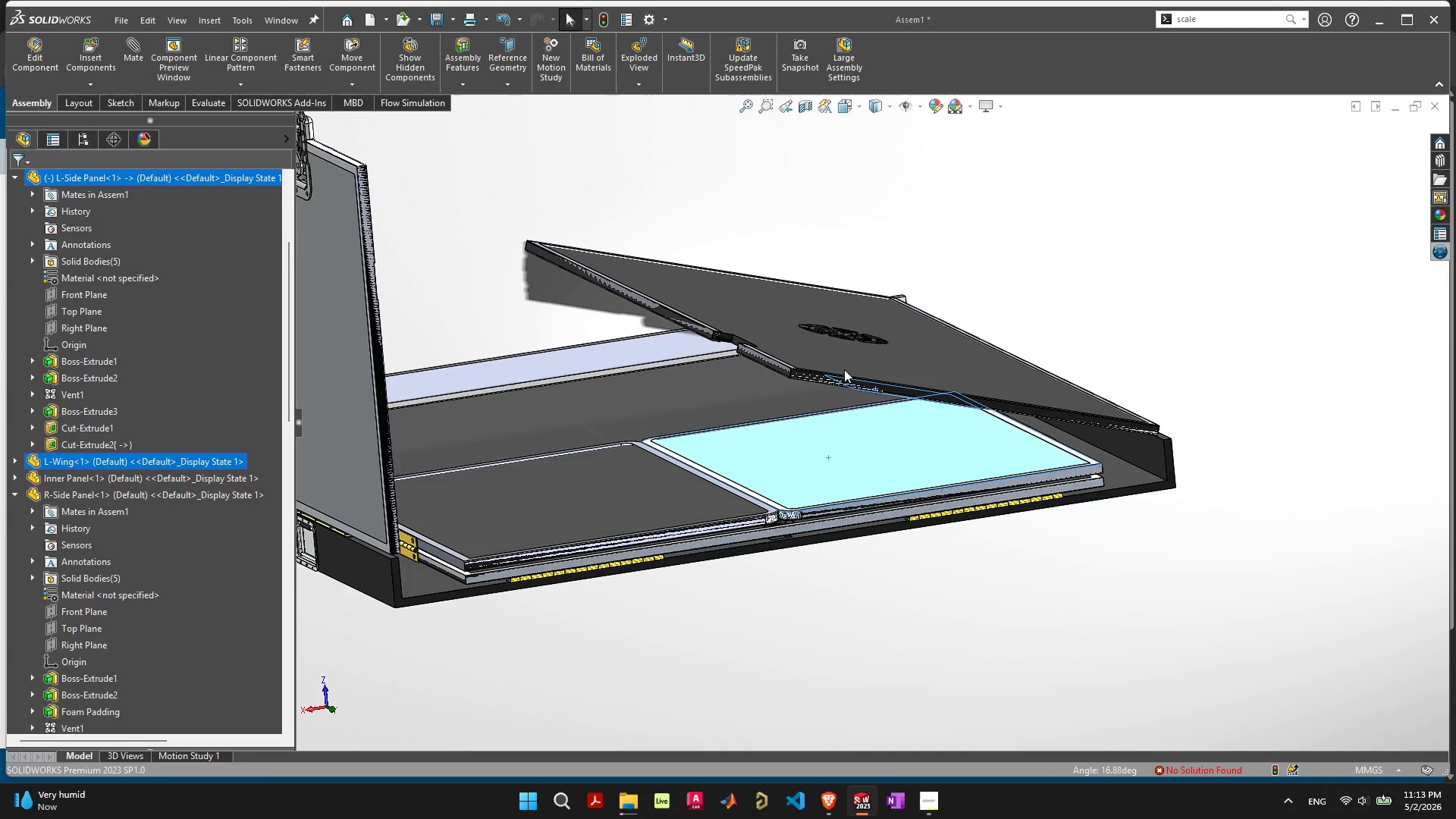 
left_click_drag(start_coordinate=[843, 362], to_coordinate=[816, 538])
 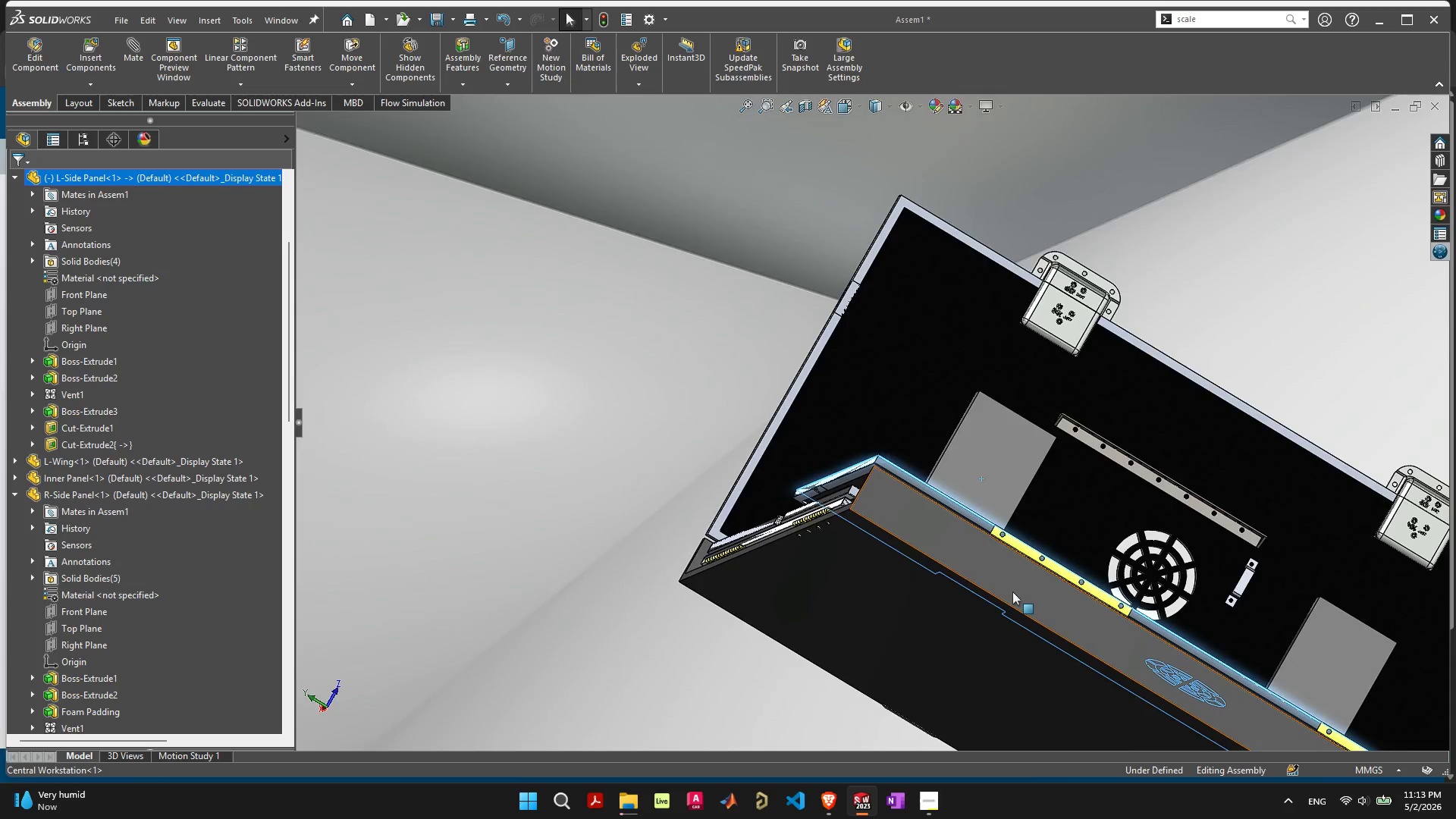 
scroll: coordinate [1059, 565], scroll_direction: down, amount: 8.0
 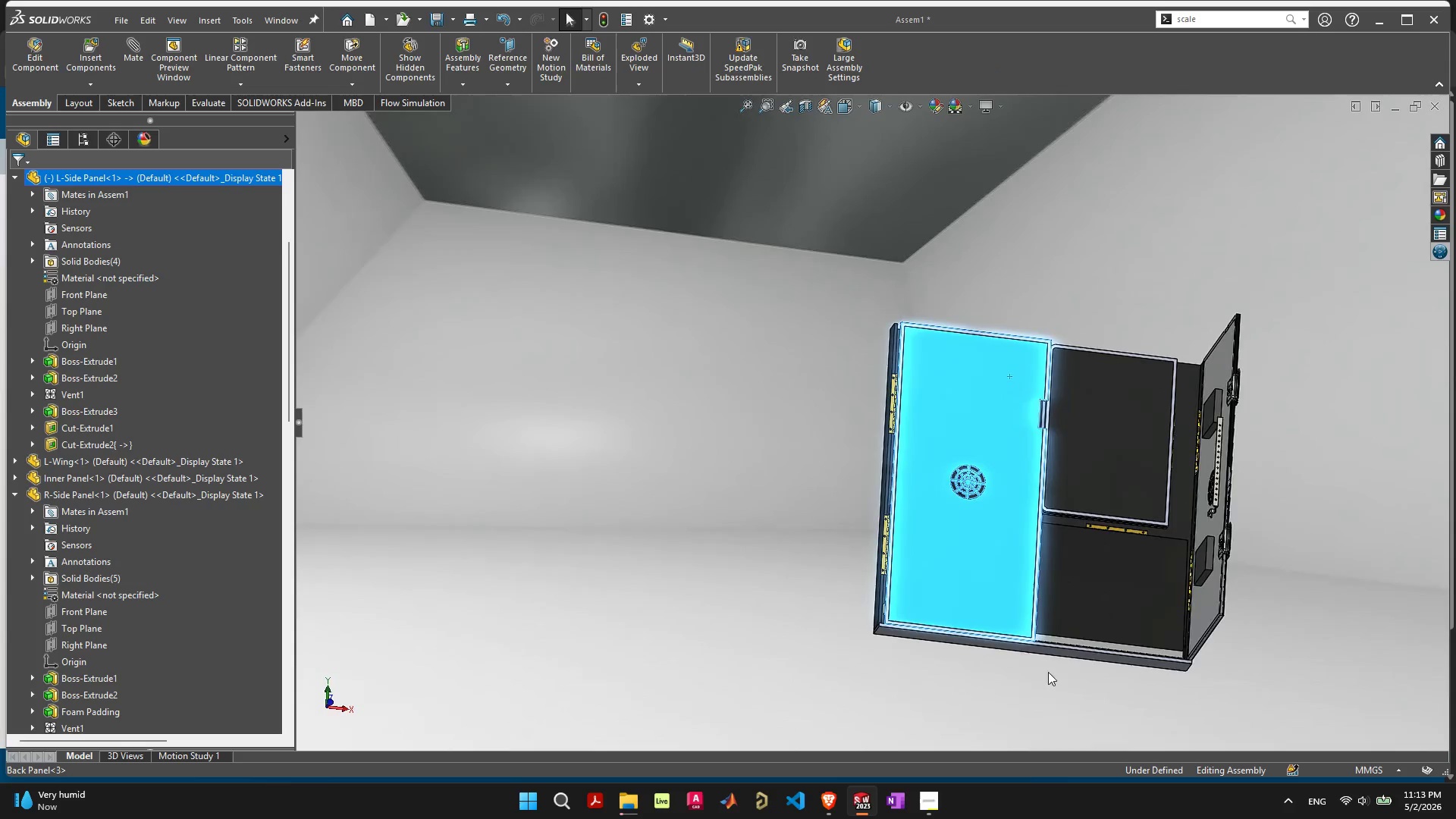 
scroll: coordinate [1016, 578], scroll_direction: up, amount: 5.0
 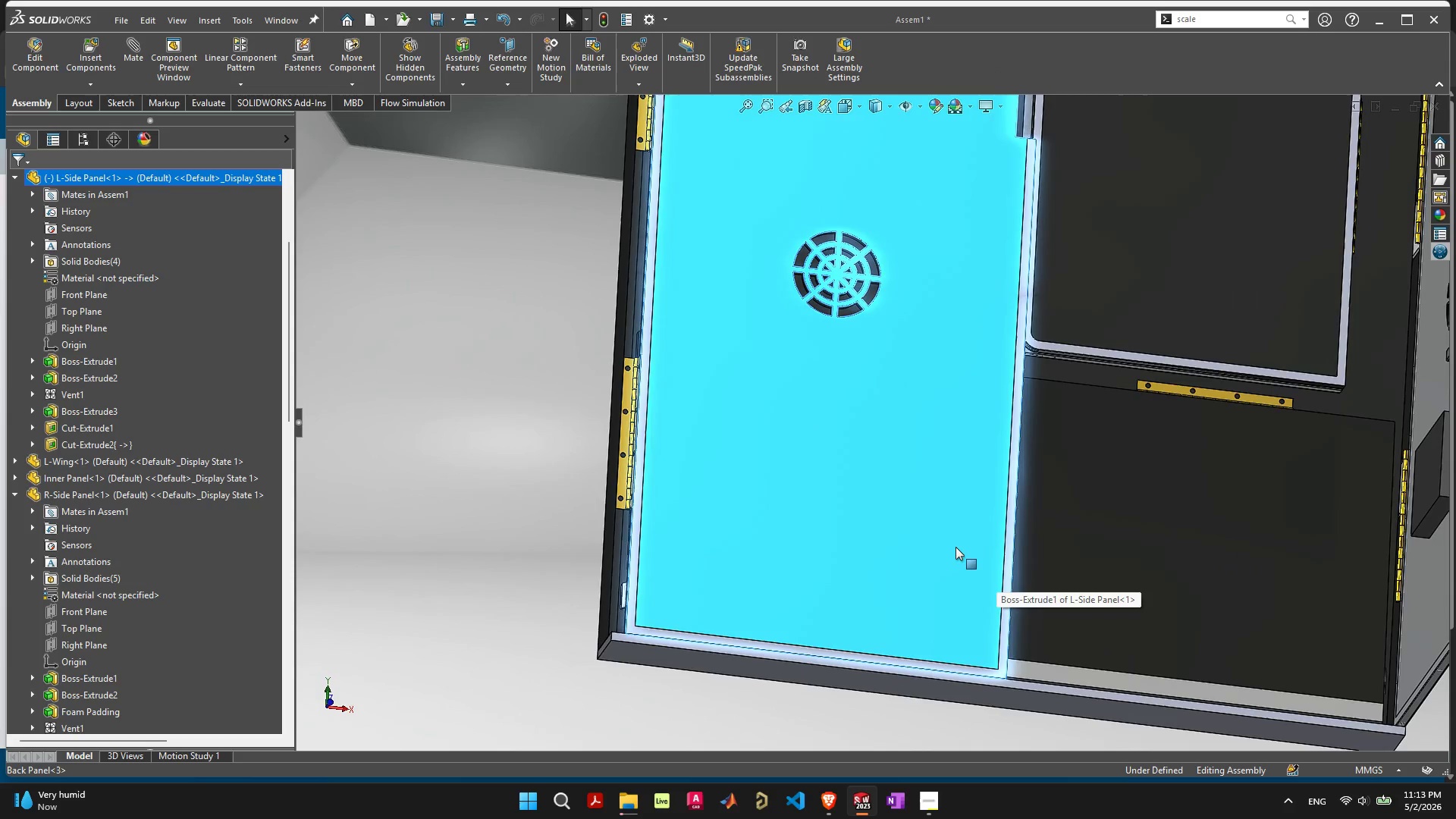 
left_click([953, 541])
 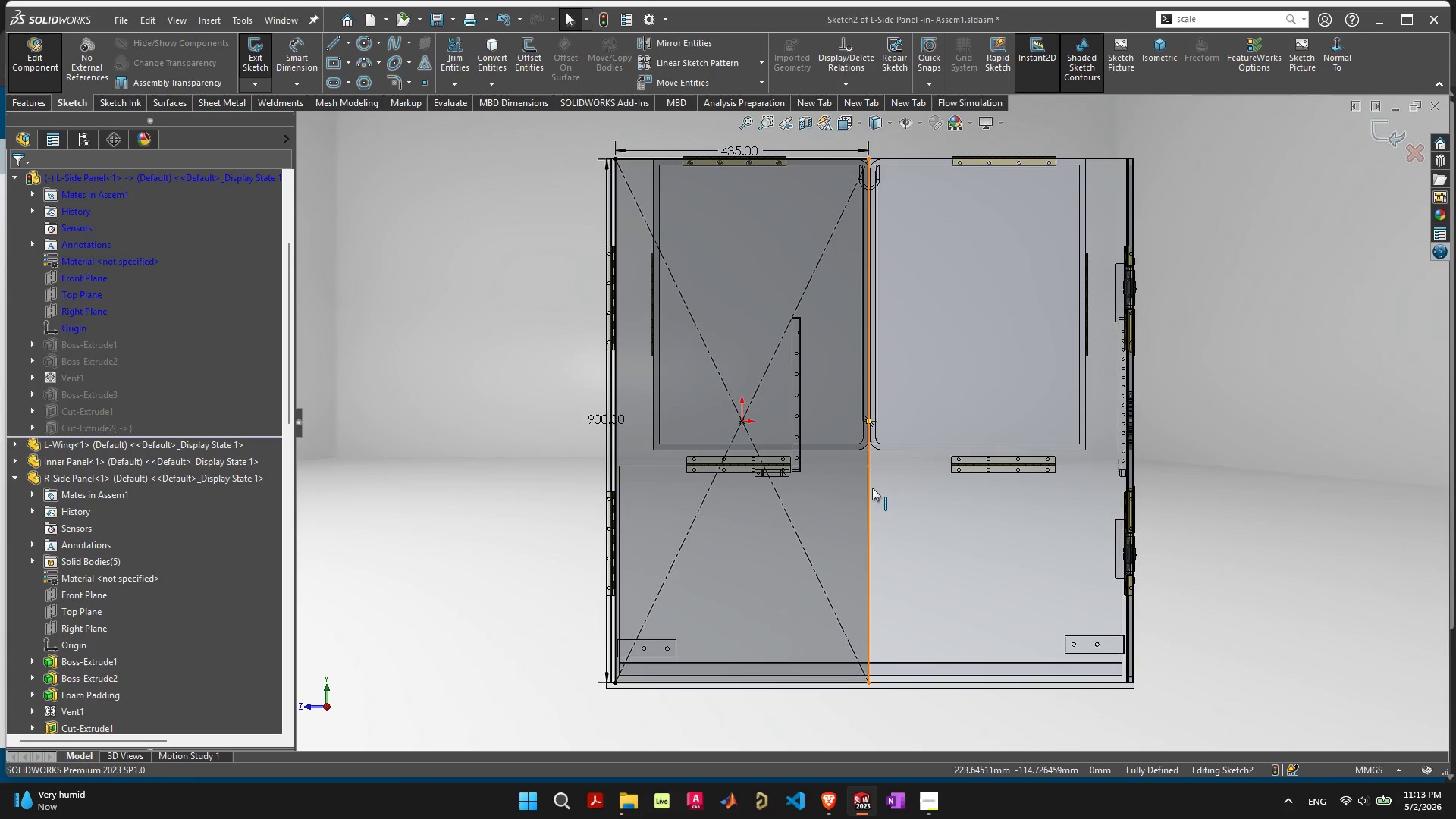 
wait(12.89)
 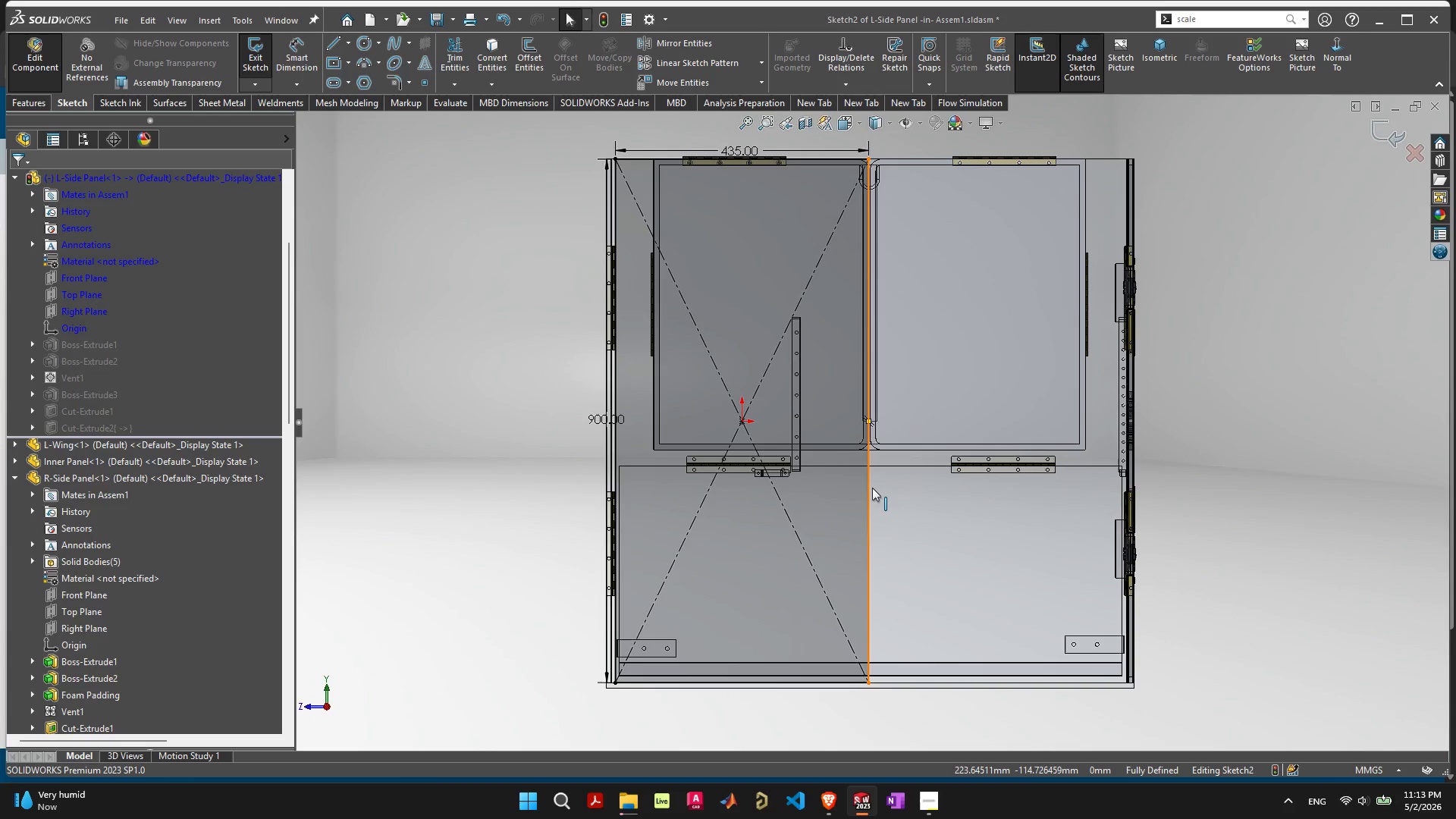 
scroll: coordinate [874, 442], scroll_direction: down, amount: 6.0
 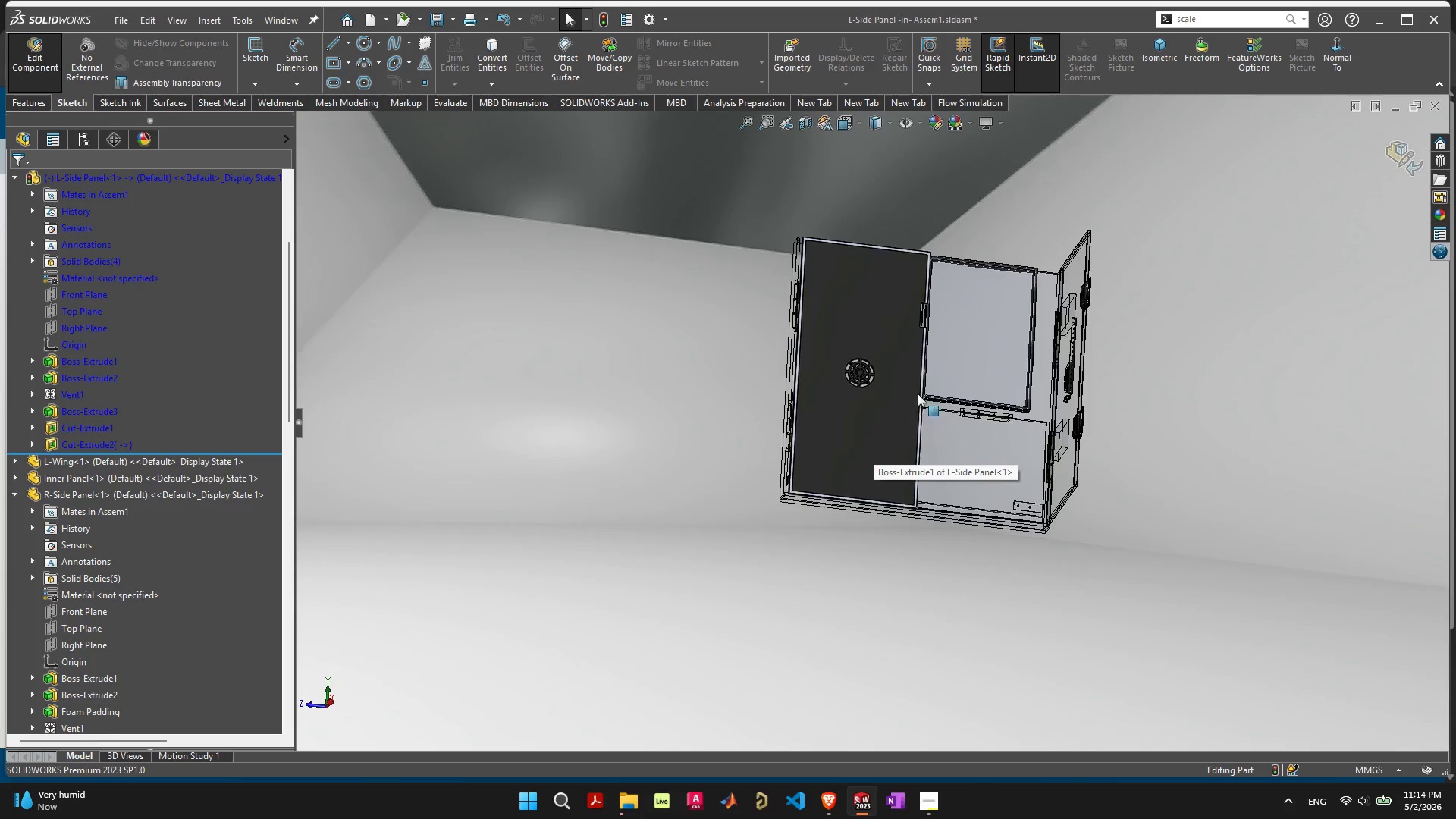 
scroll: coordinate [913, 388], scroll_direction: up, amount: 3.0
 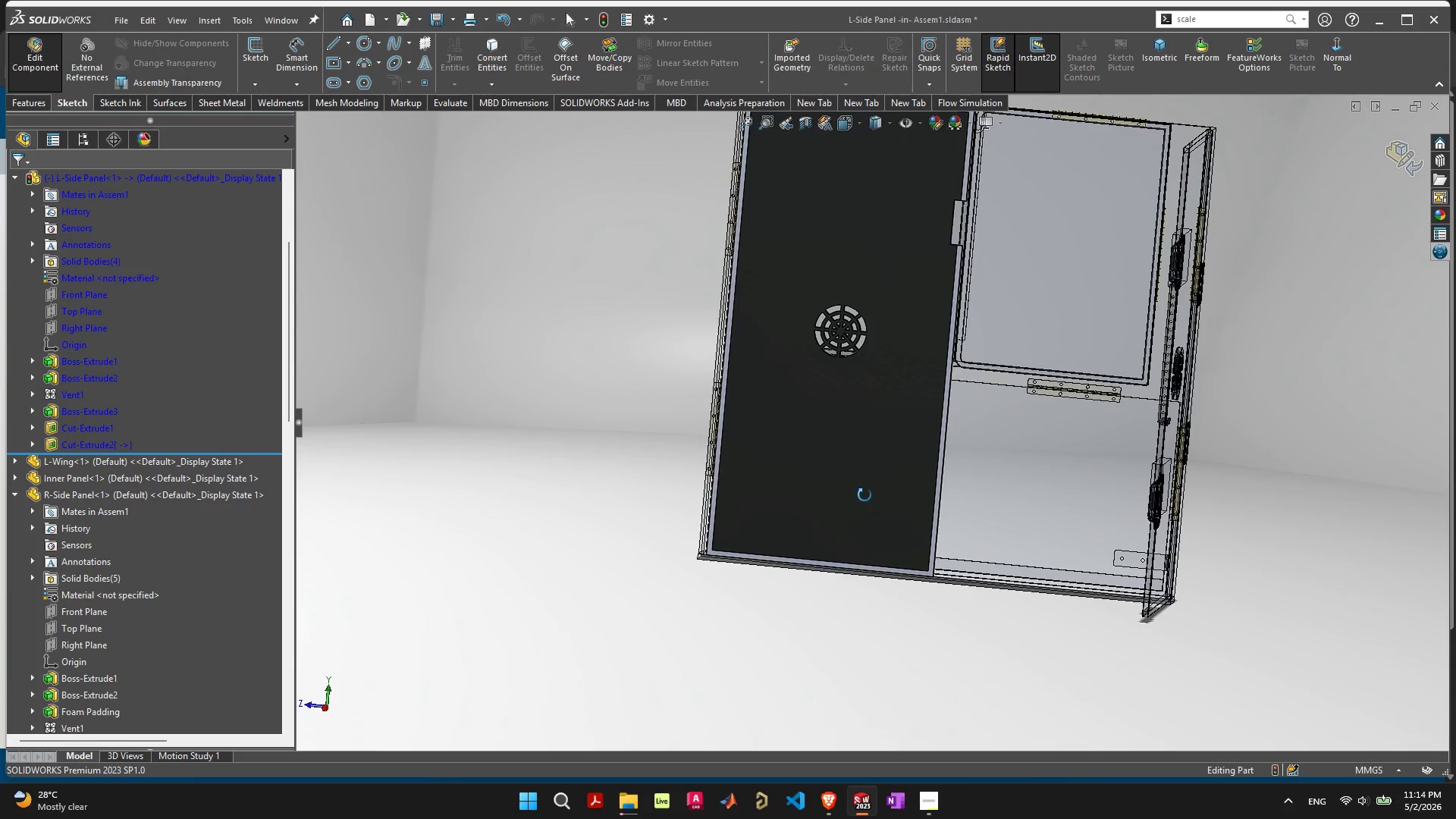 
left_click_drag(start_coordinate=[903, 466], to_coordinate=[723, 470])
 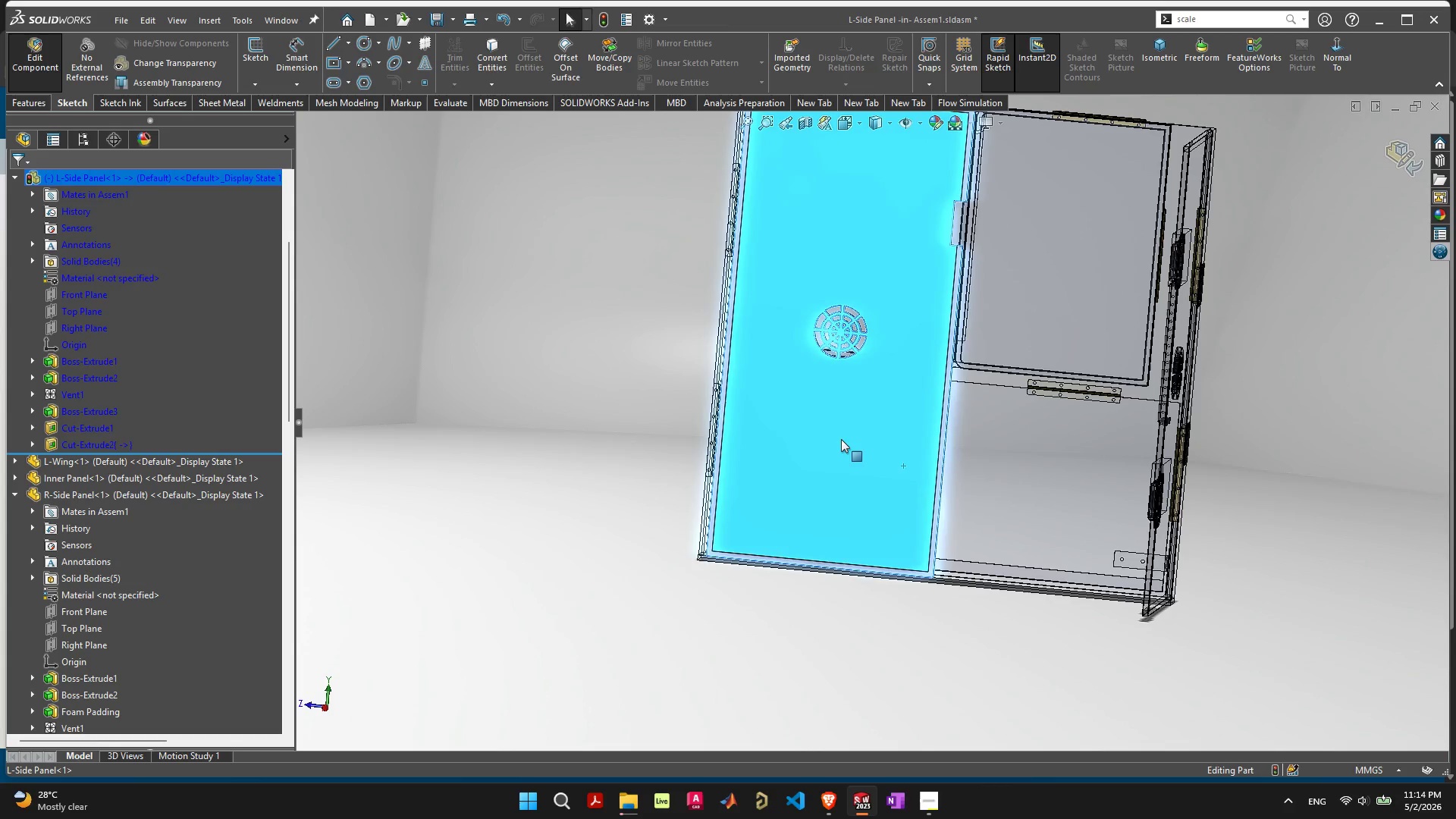 
left_click([841, 439])
 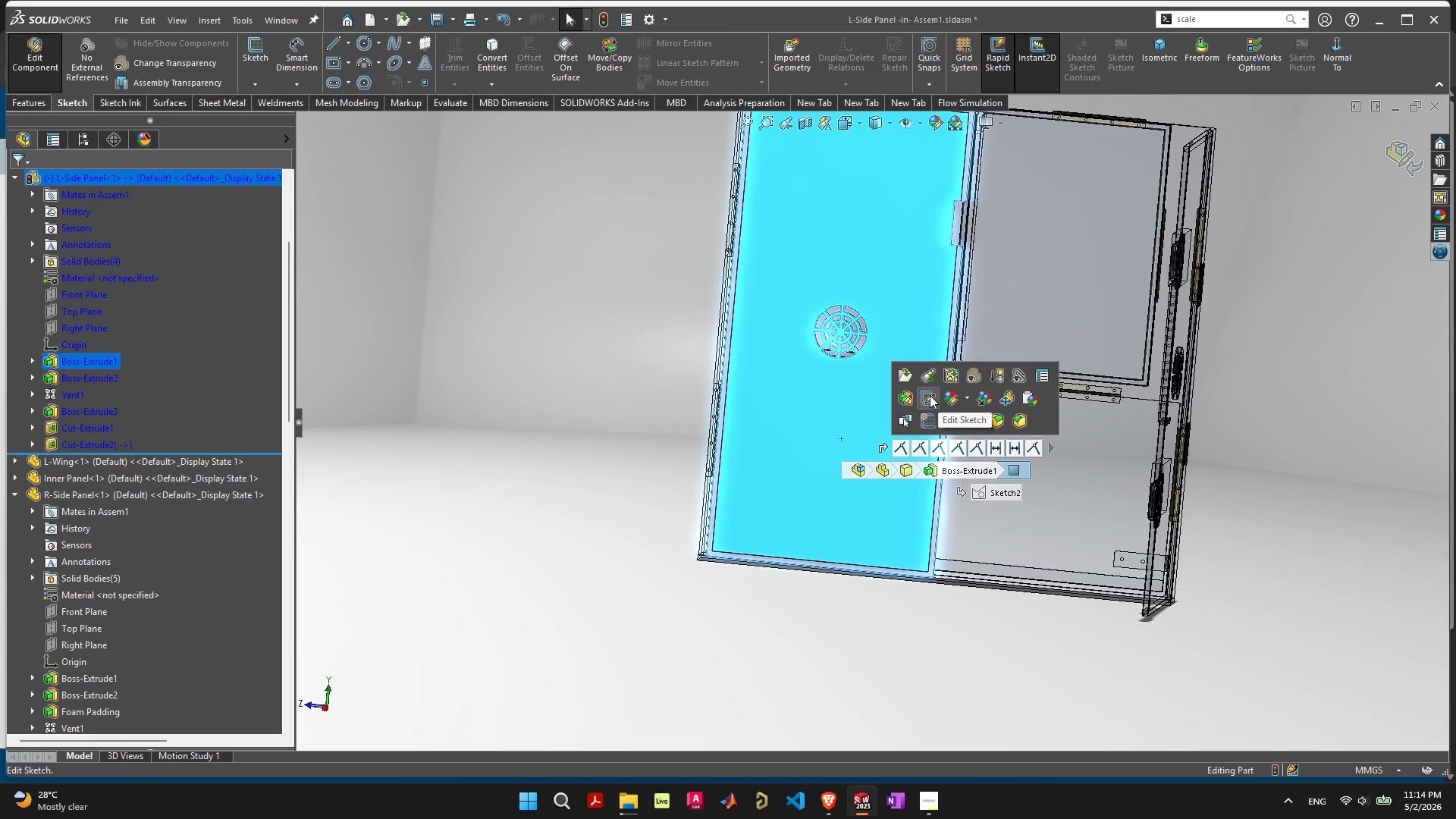 
left_click([928, 395])
 